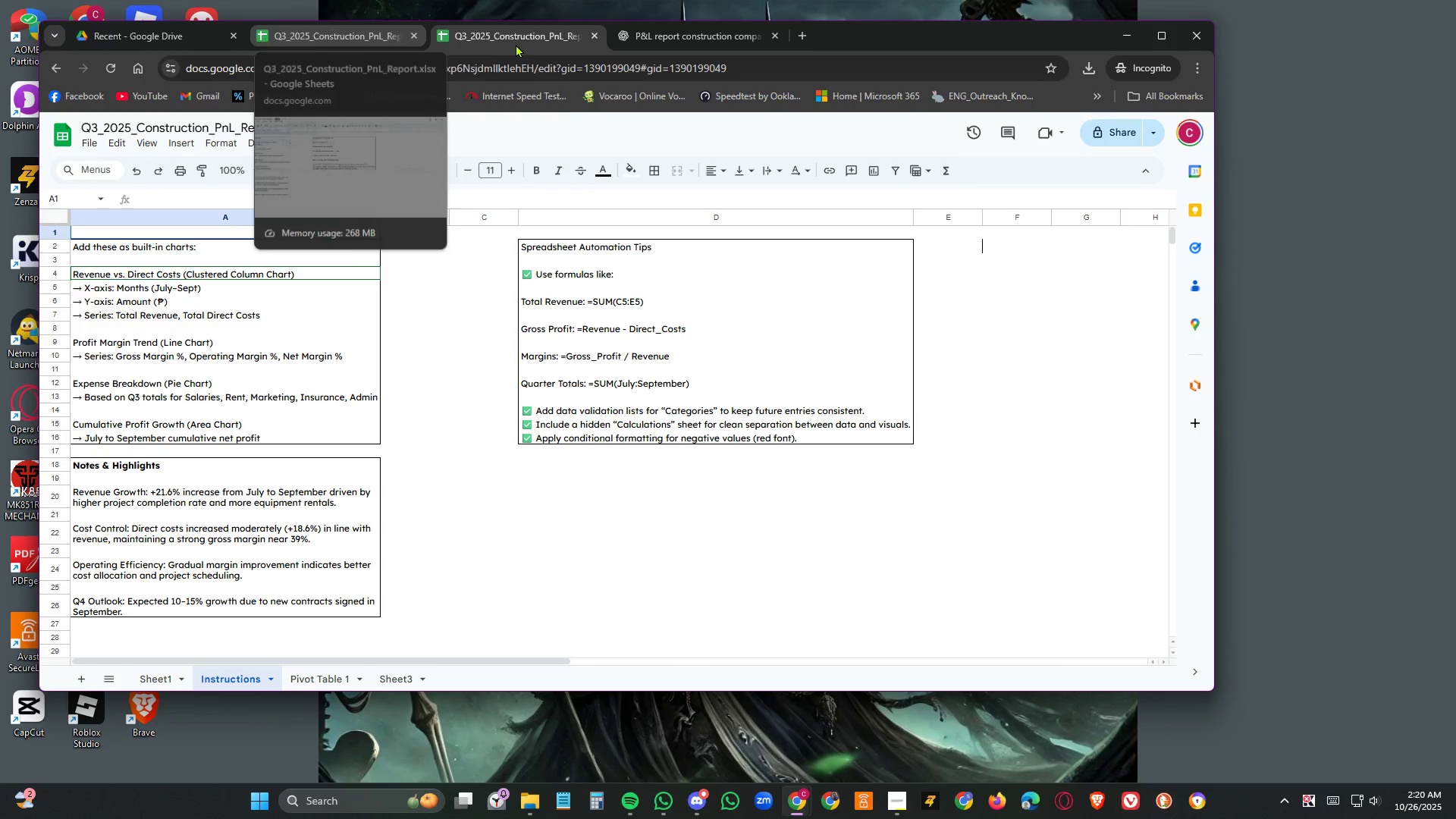 
left_click_drag(start_coordinate=[522, 36], to_coordinate=[641, 85])
 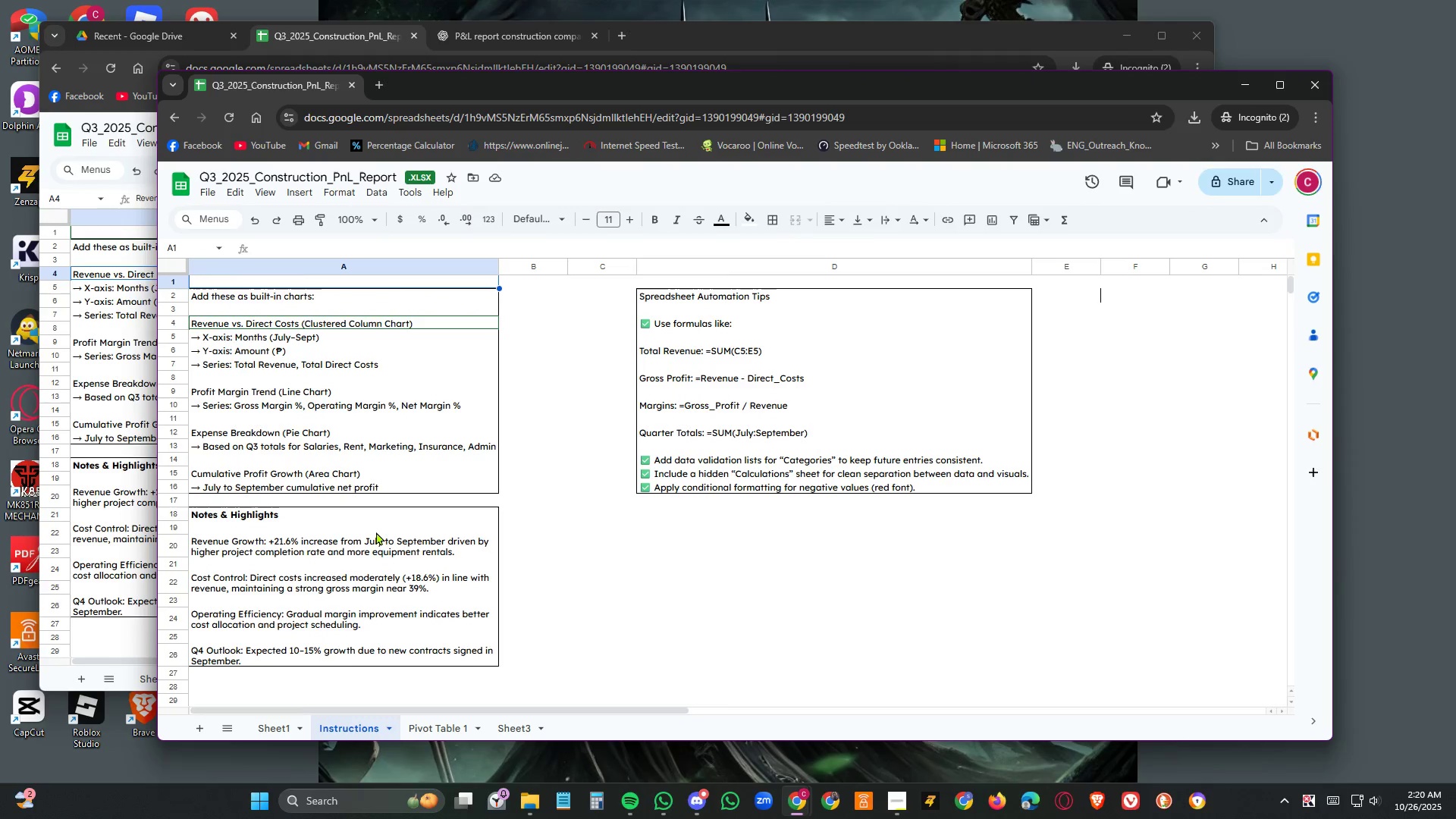 
wait(6.3)
 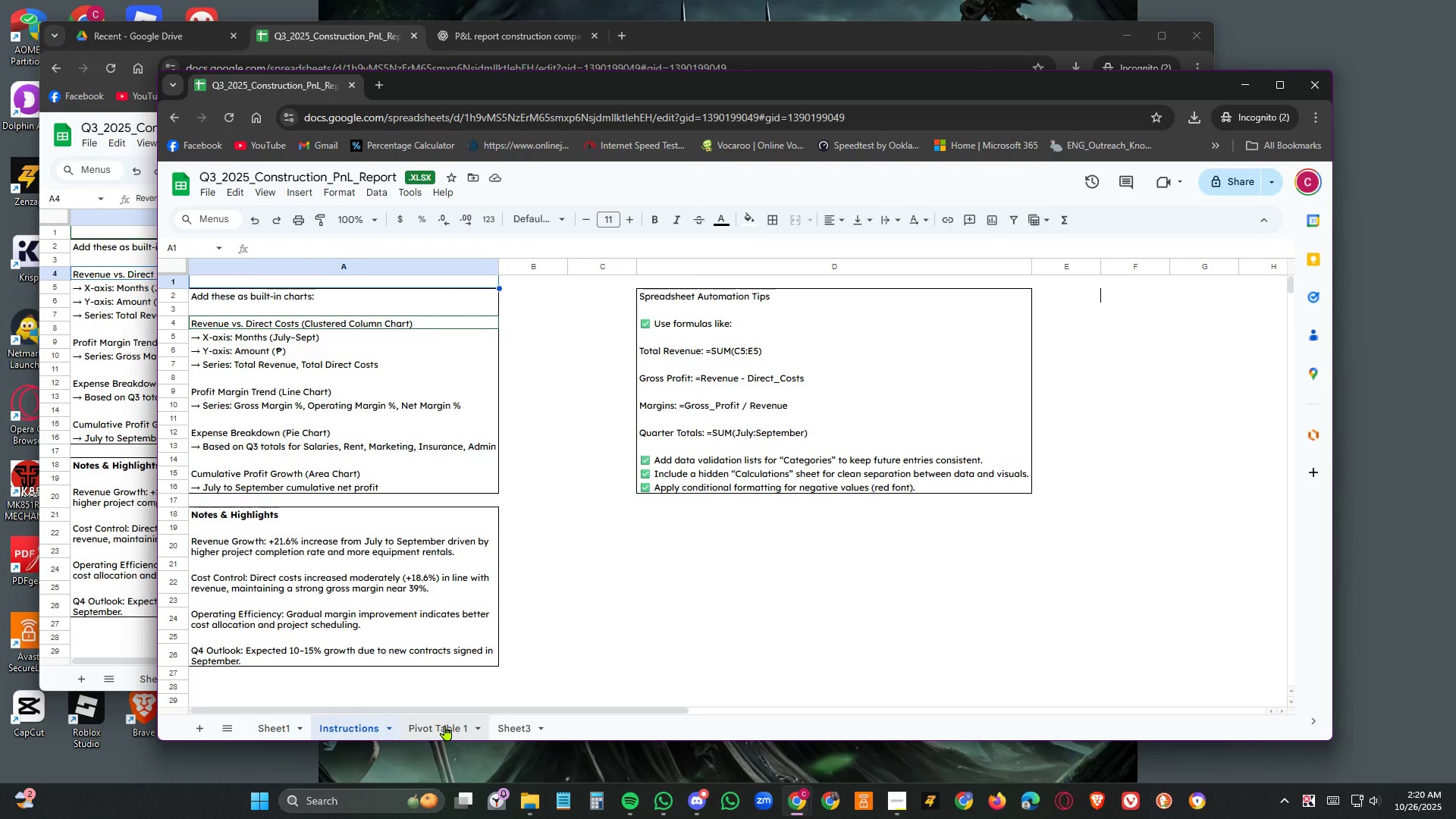 
left_click([454, 726])
 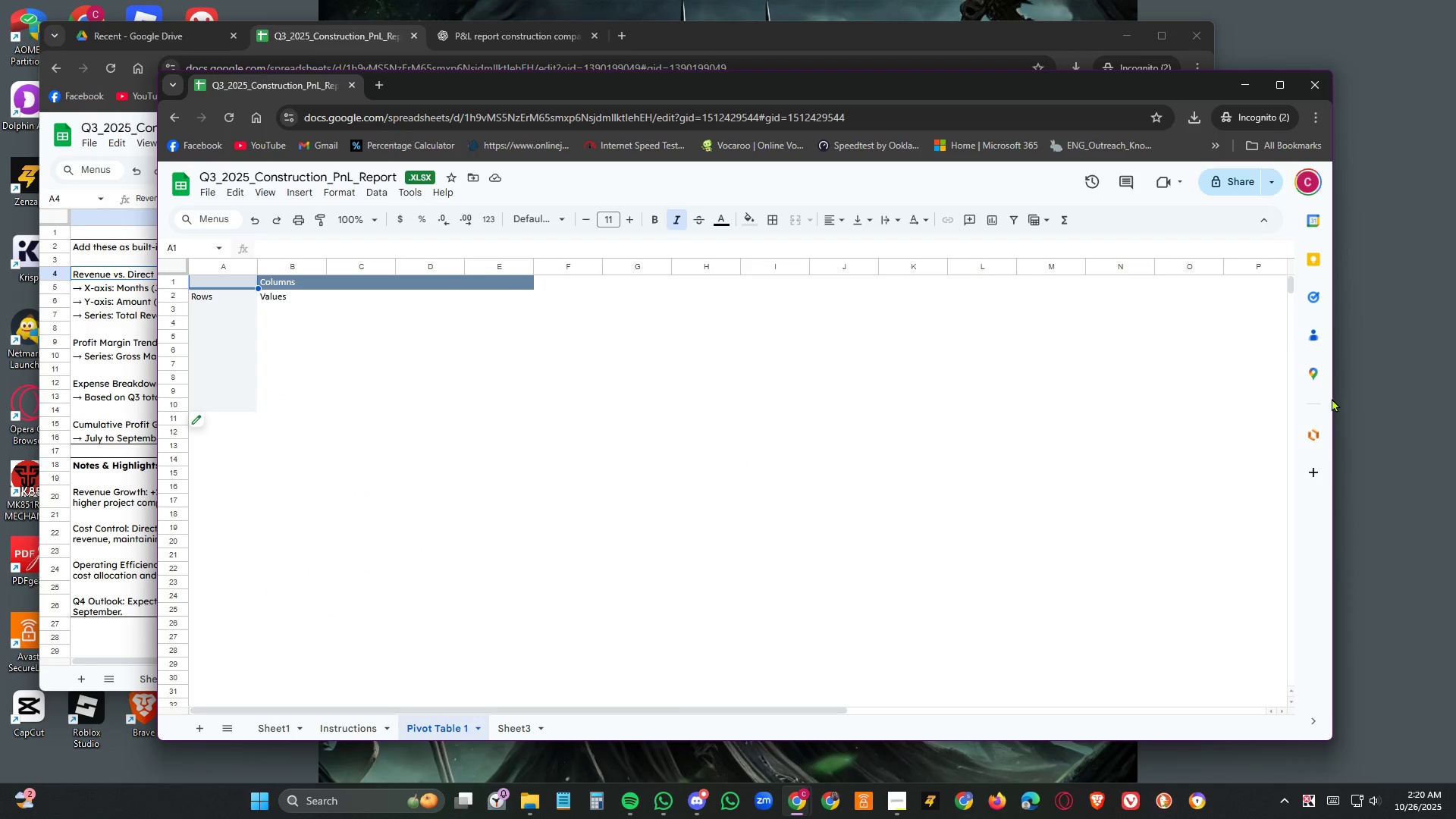 
left_click_drag(start_coordinate=[1334, 399], to_coordinate=[843, 399])
 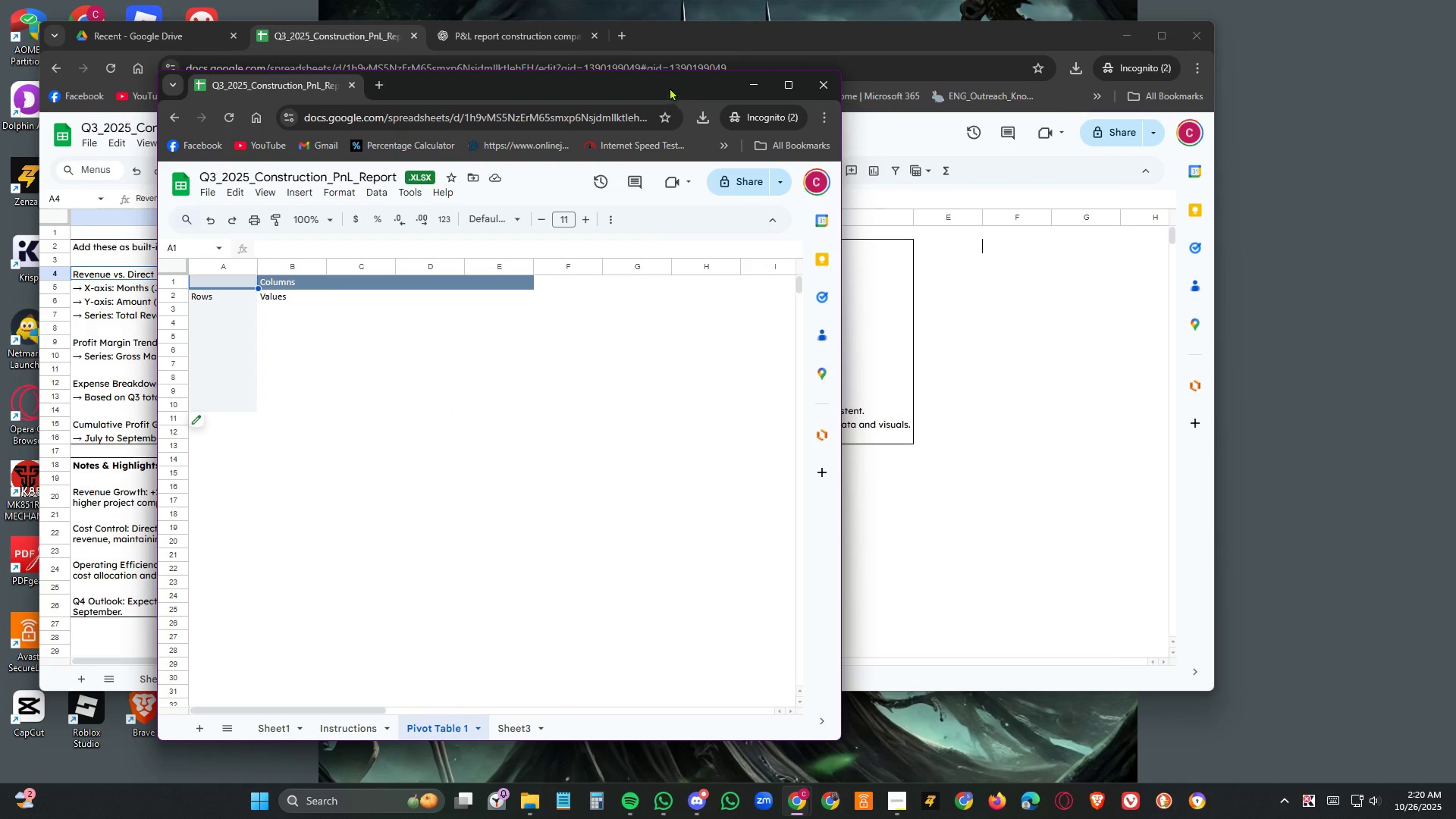 
left_click_drag(start_coordinate=[670, 86], to_coordinate=[961, 86])
 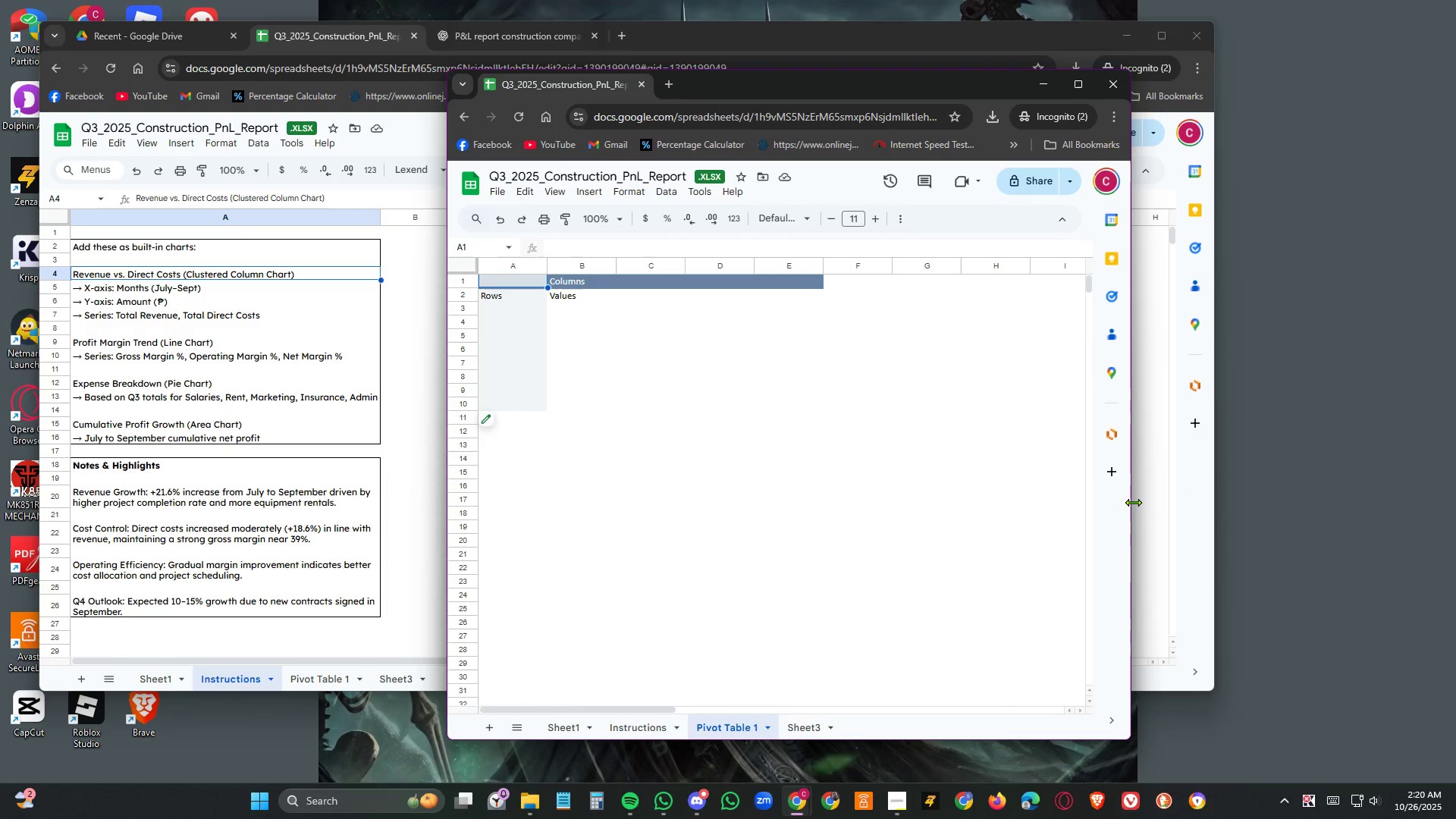 
left_click_drag(start_coordinate=[1134, 503], to_coordinate=[1407, 531])
 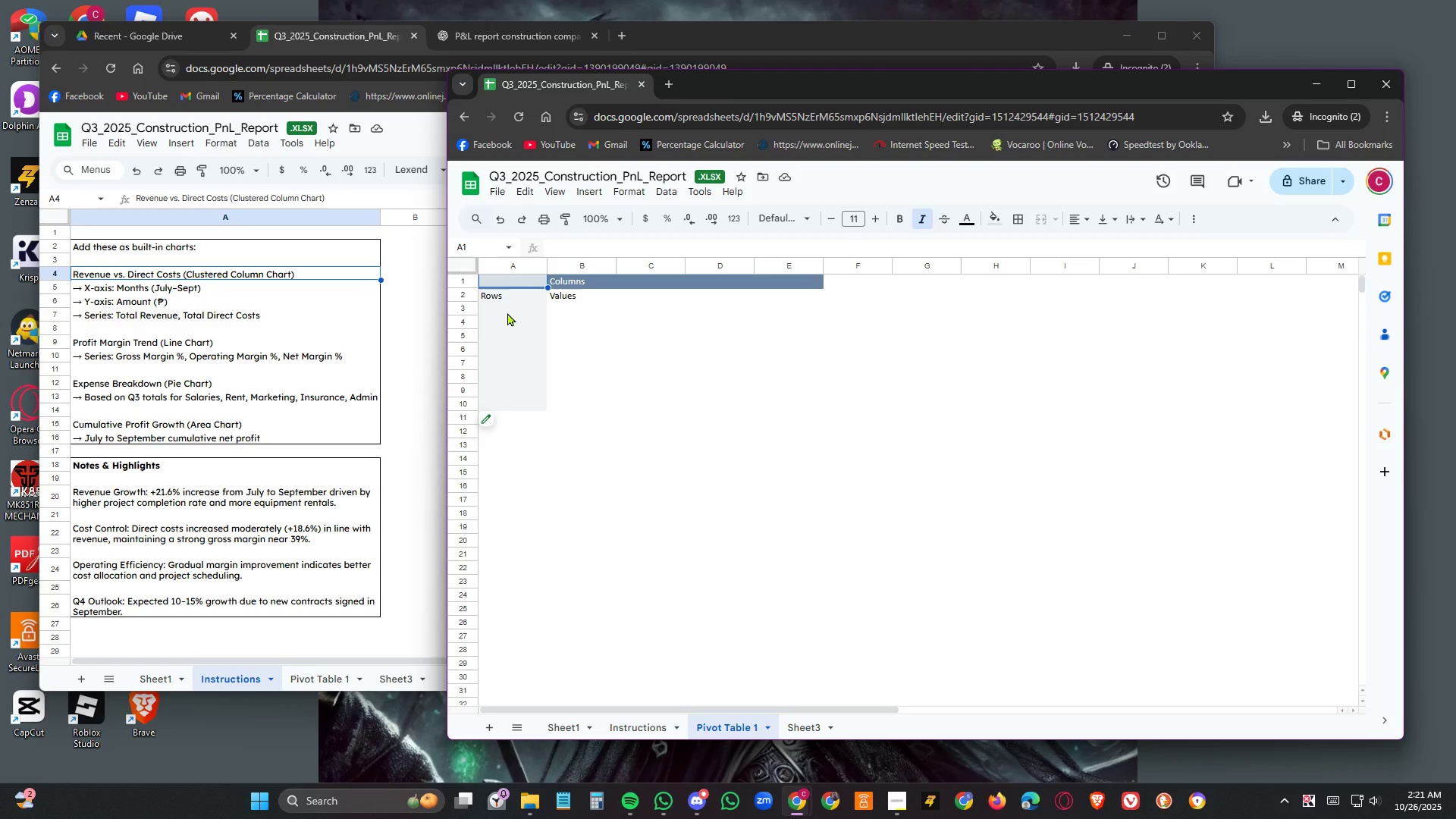 
wait(13.18)
 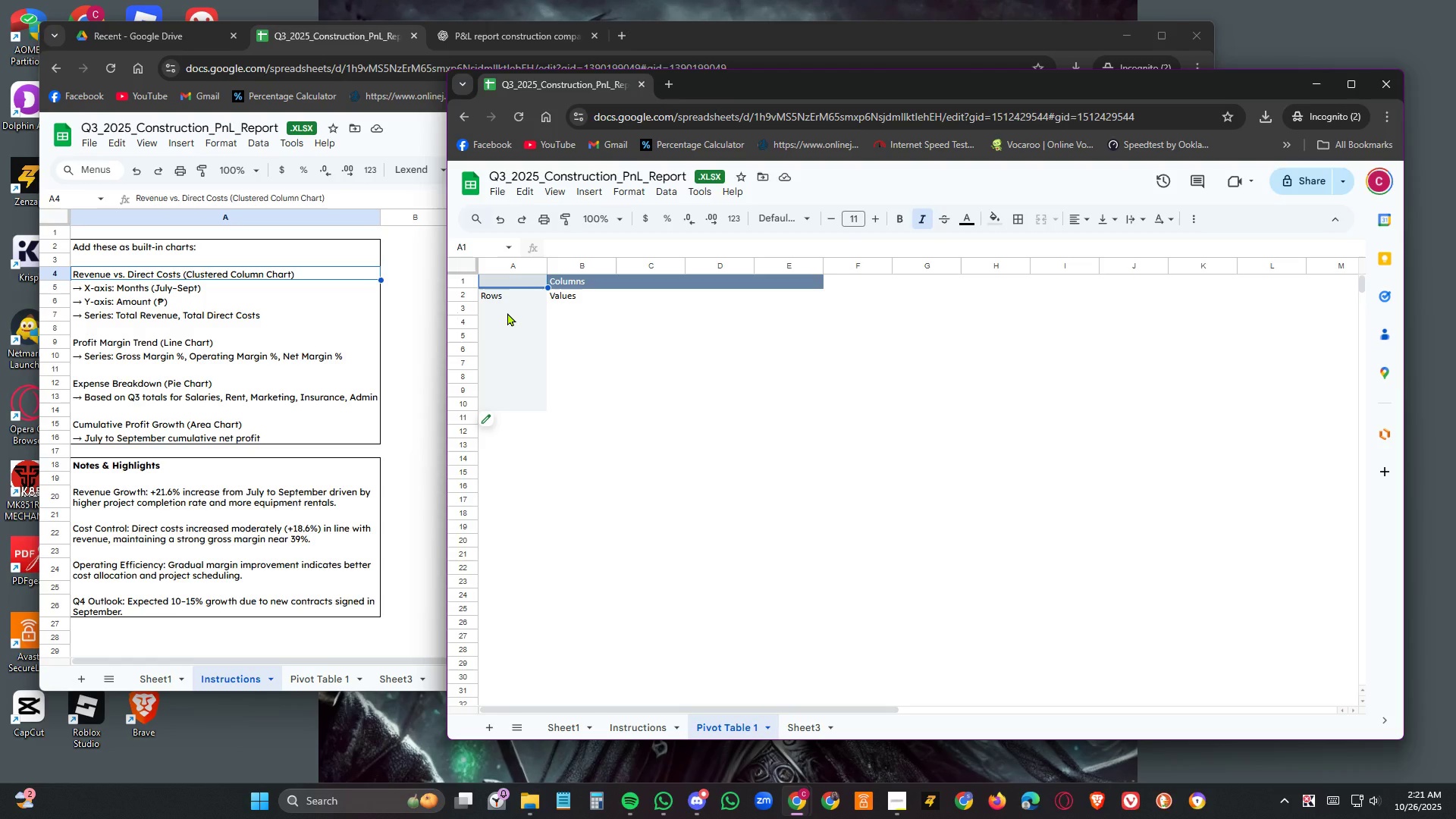 
left_click([507, 317])
 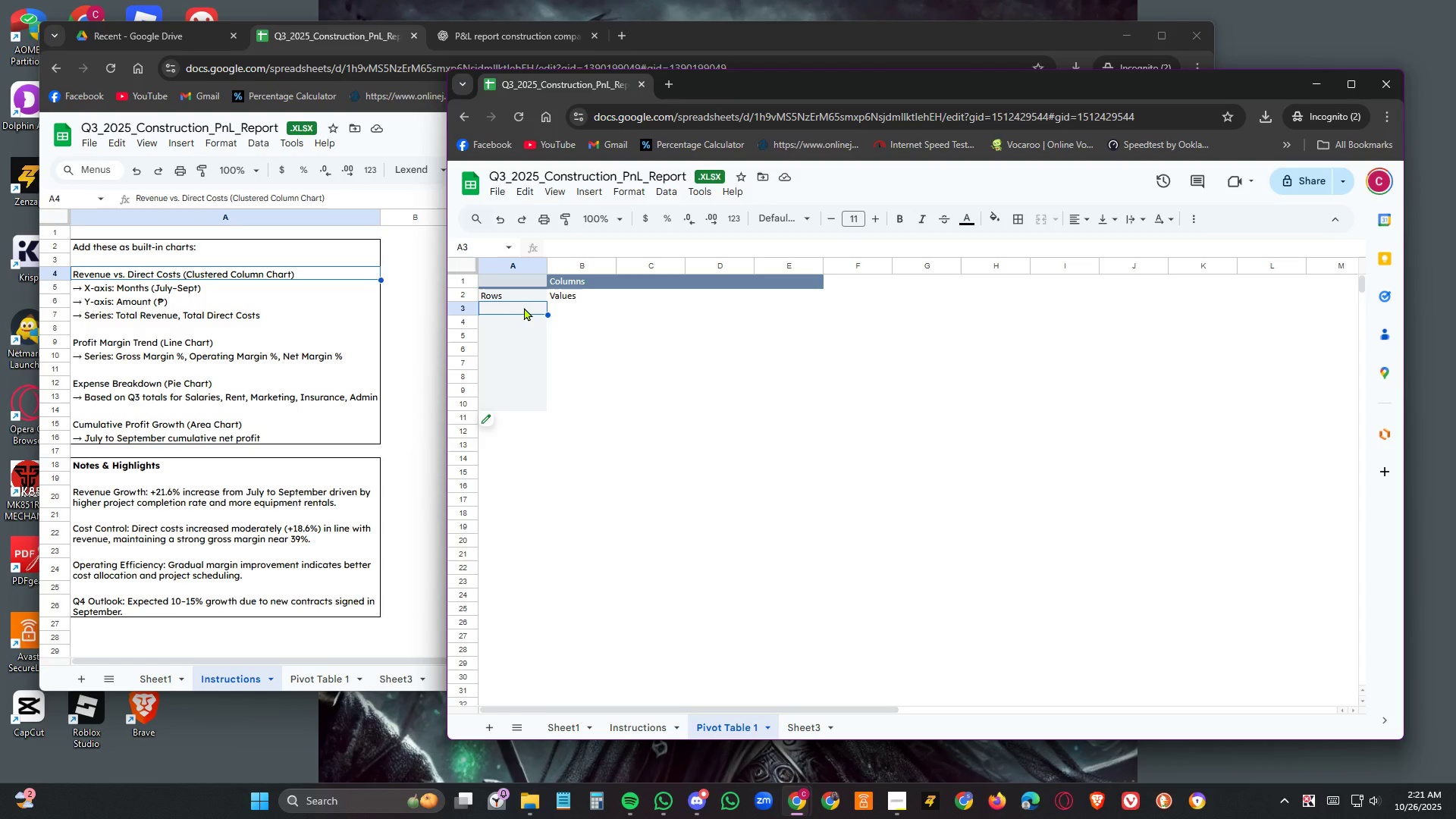 
wait(10.78)
 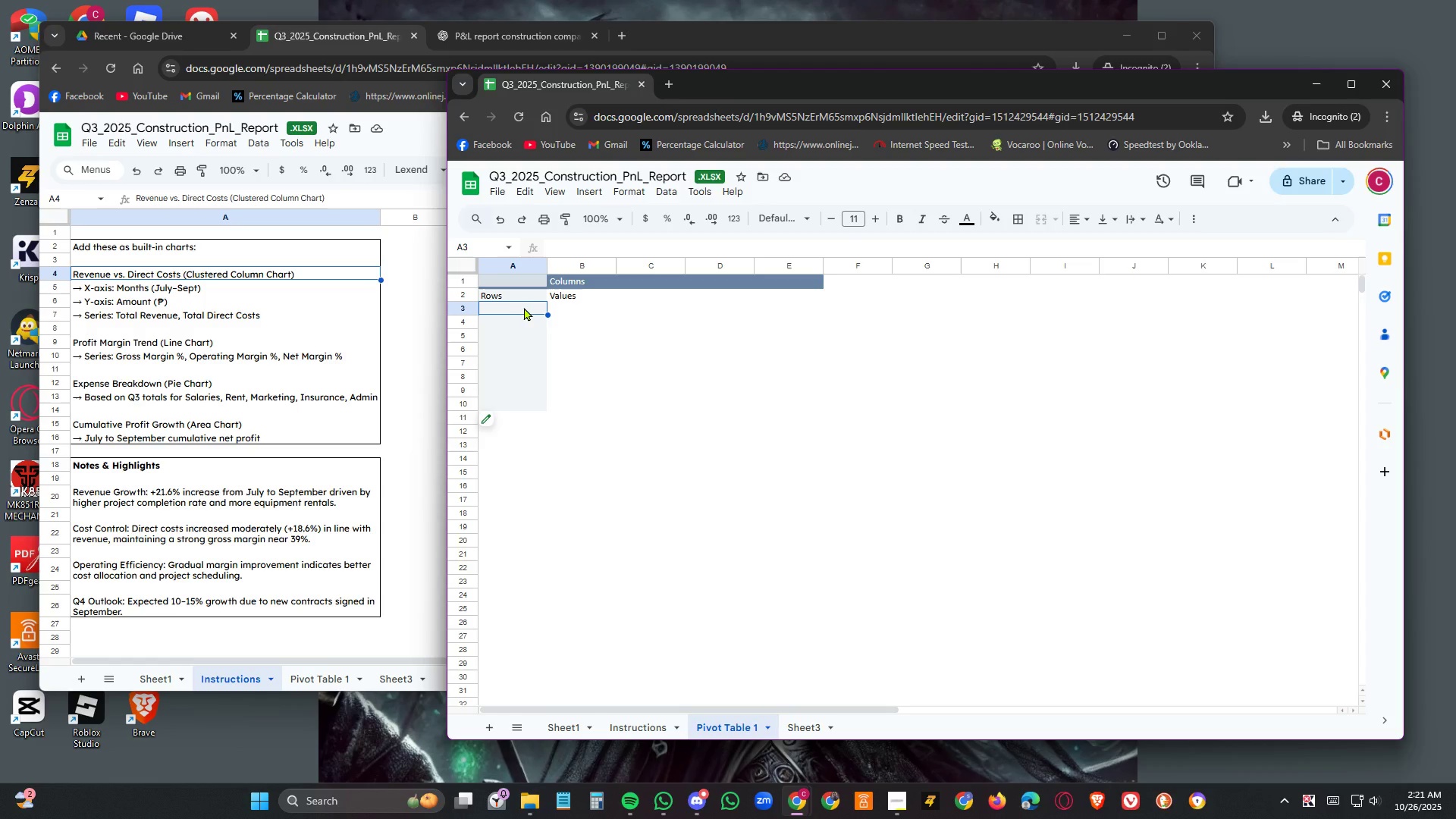 
left_click([494, 421])
 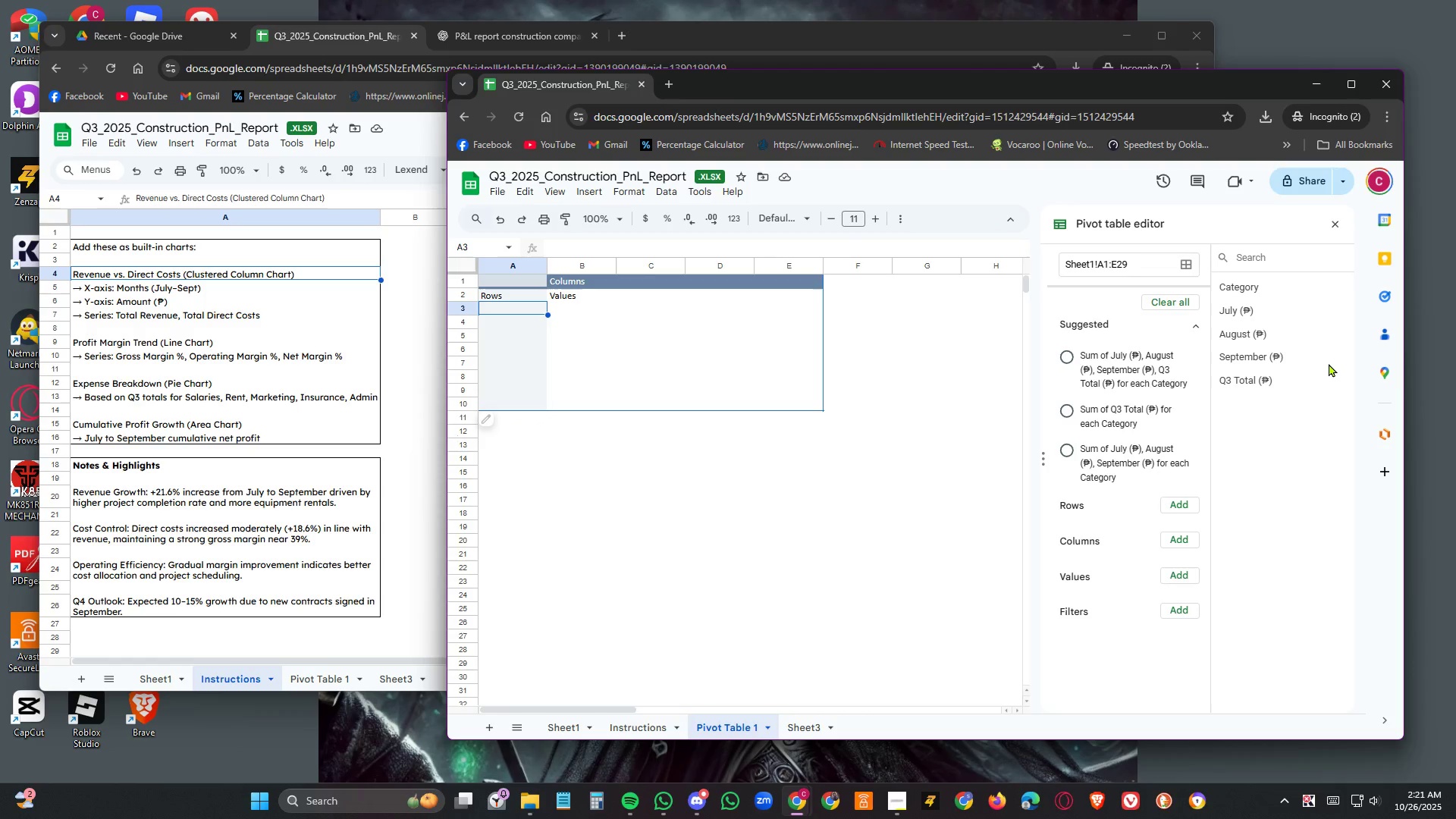 
wait(9.06)
 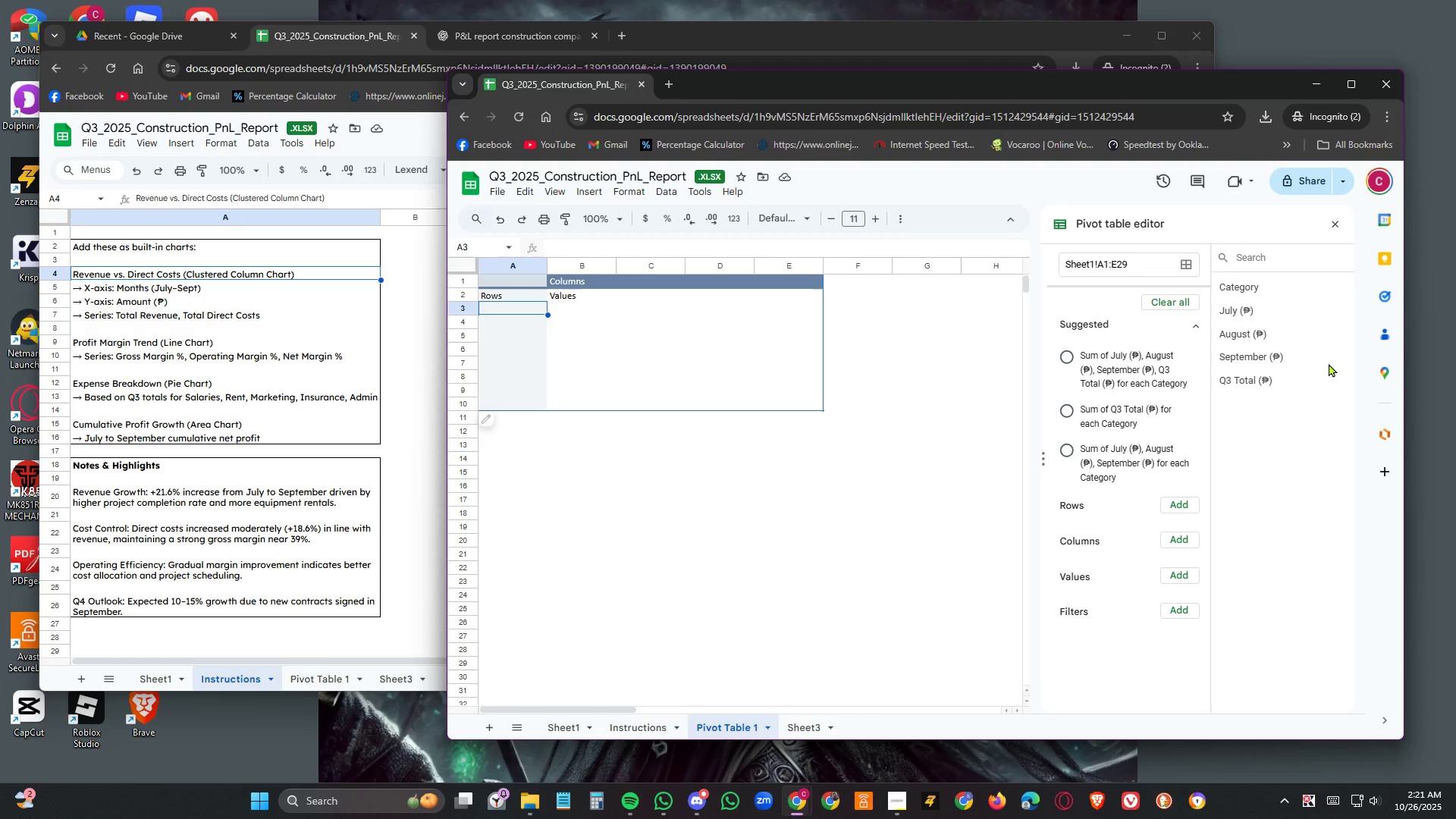 
left_click([1117, 362])
 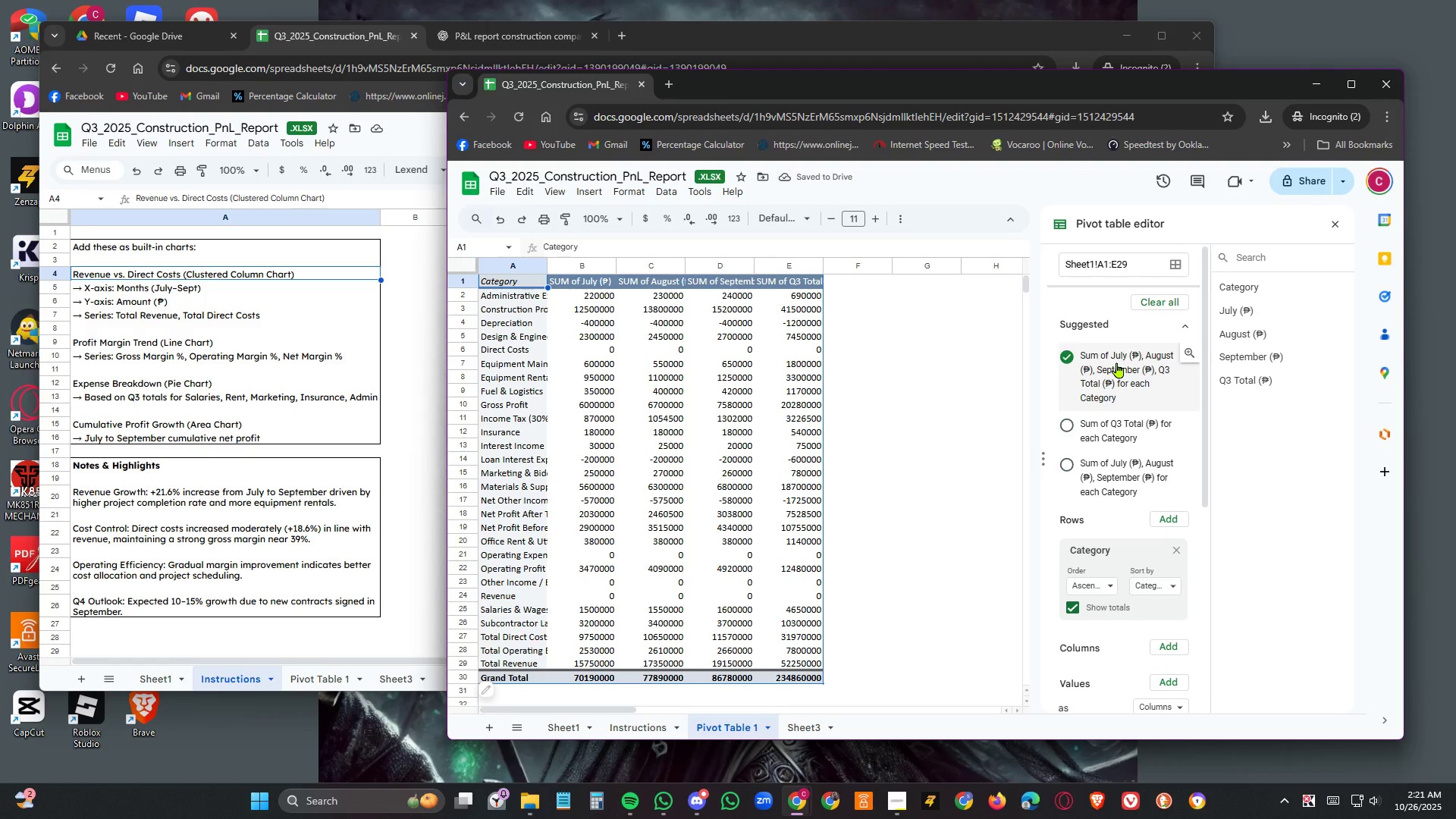 
wait(5.94)
 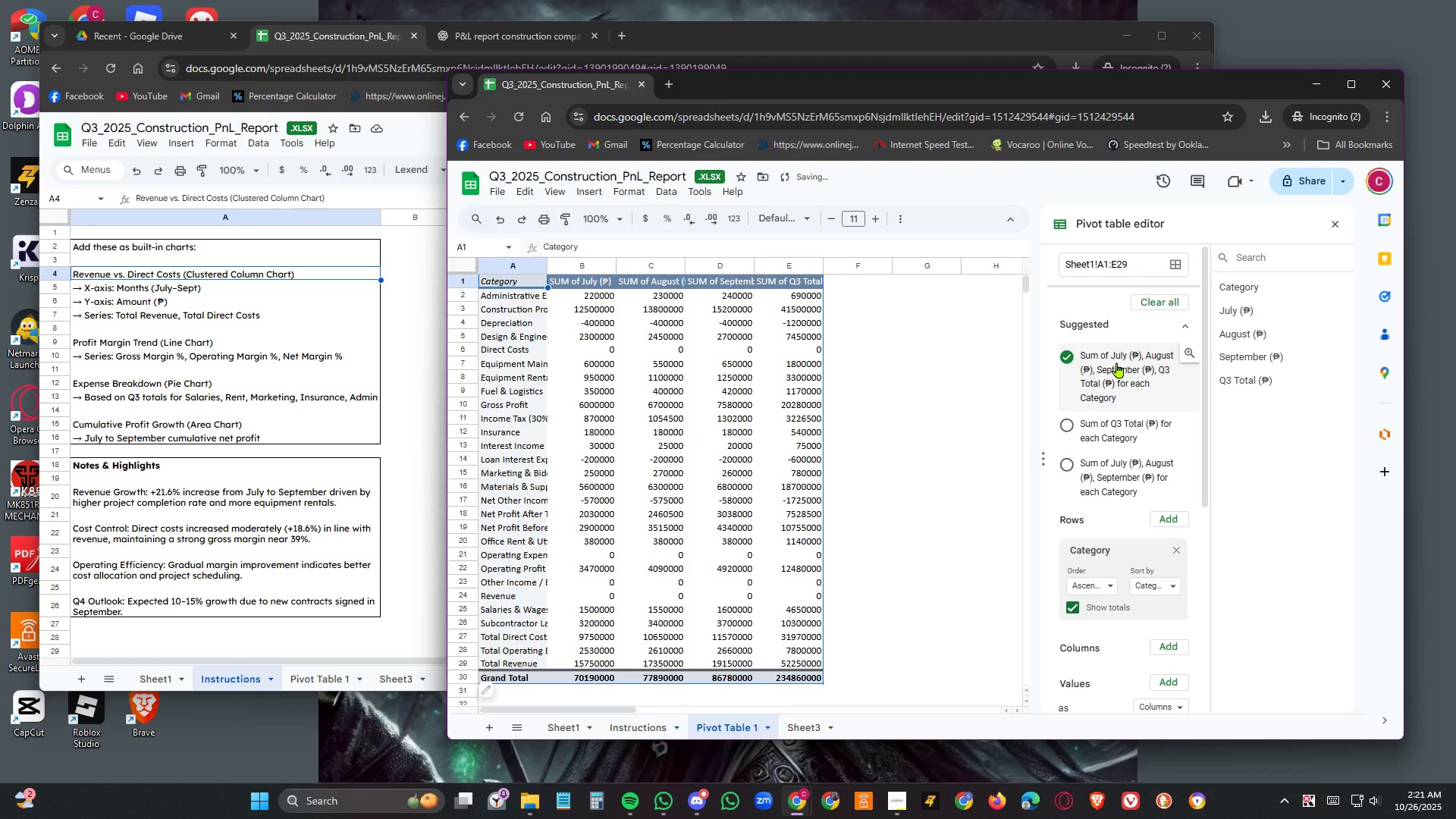 
left_click([1117, 362])
 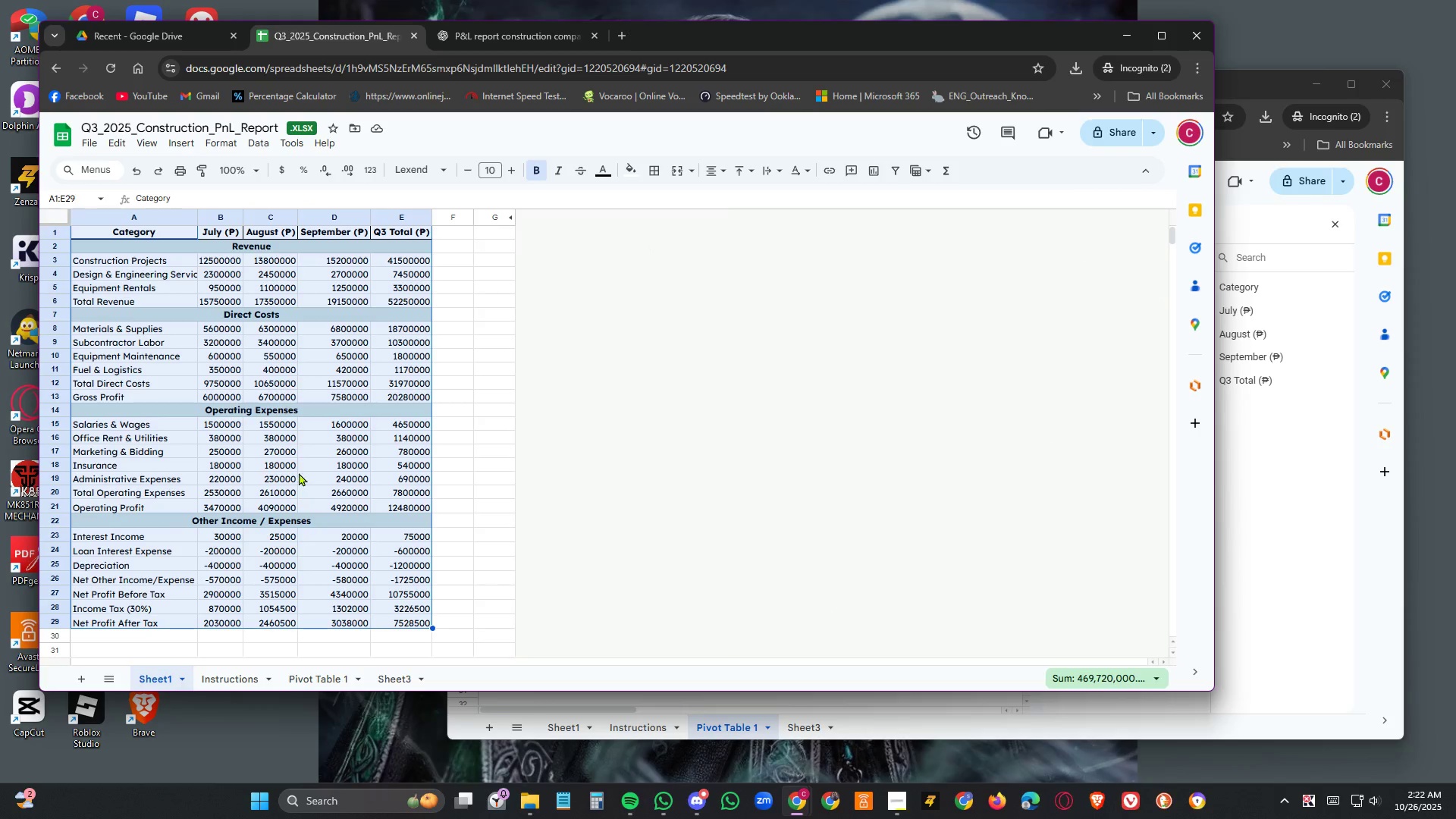 
wait(25.34)
 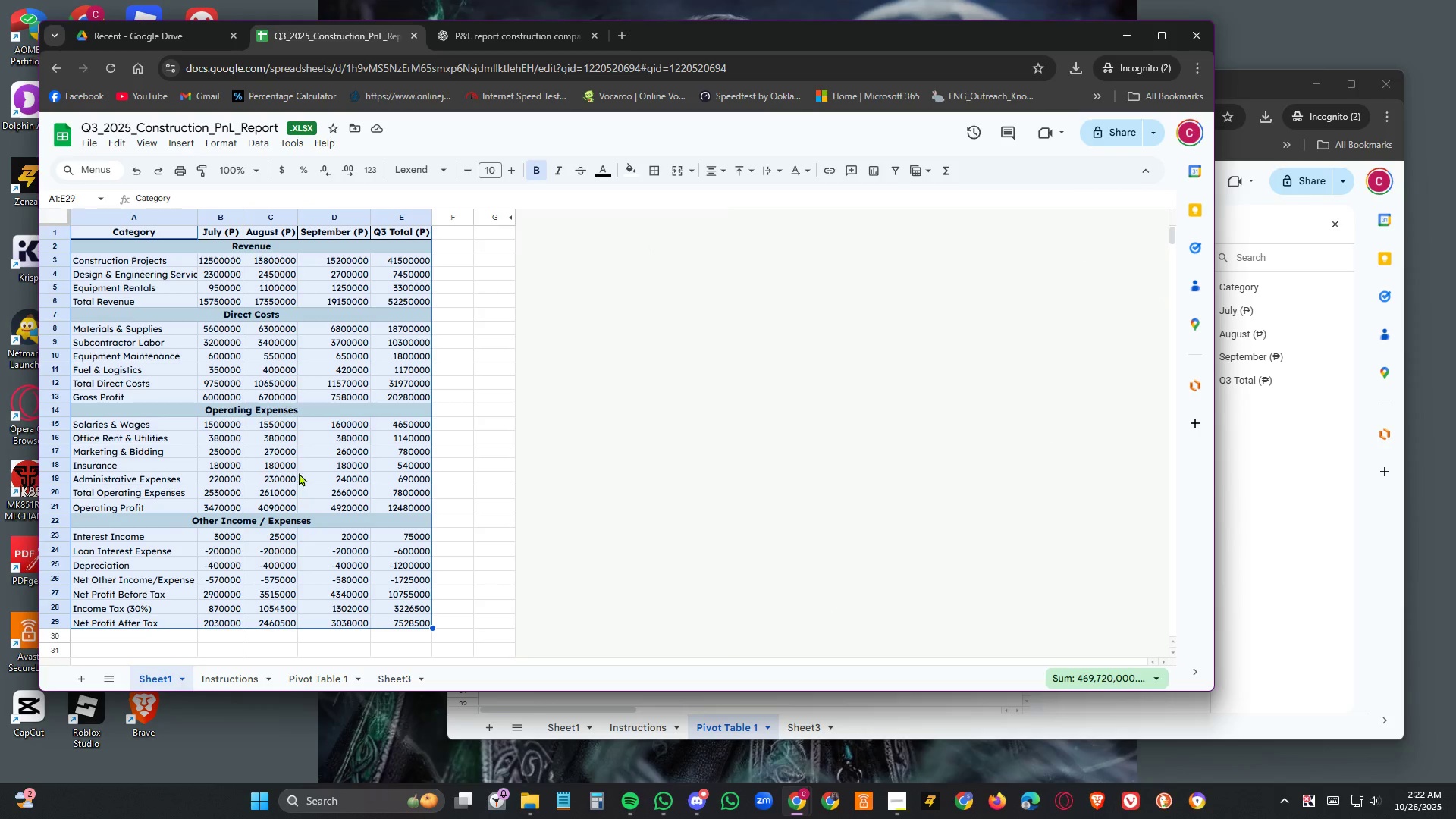 
left_click([306, 273])
 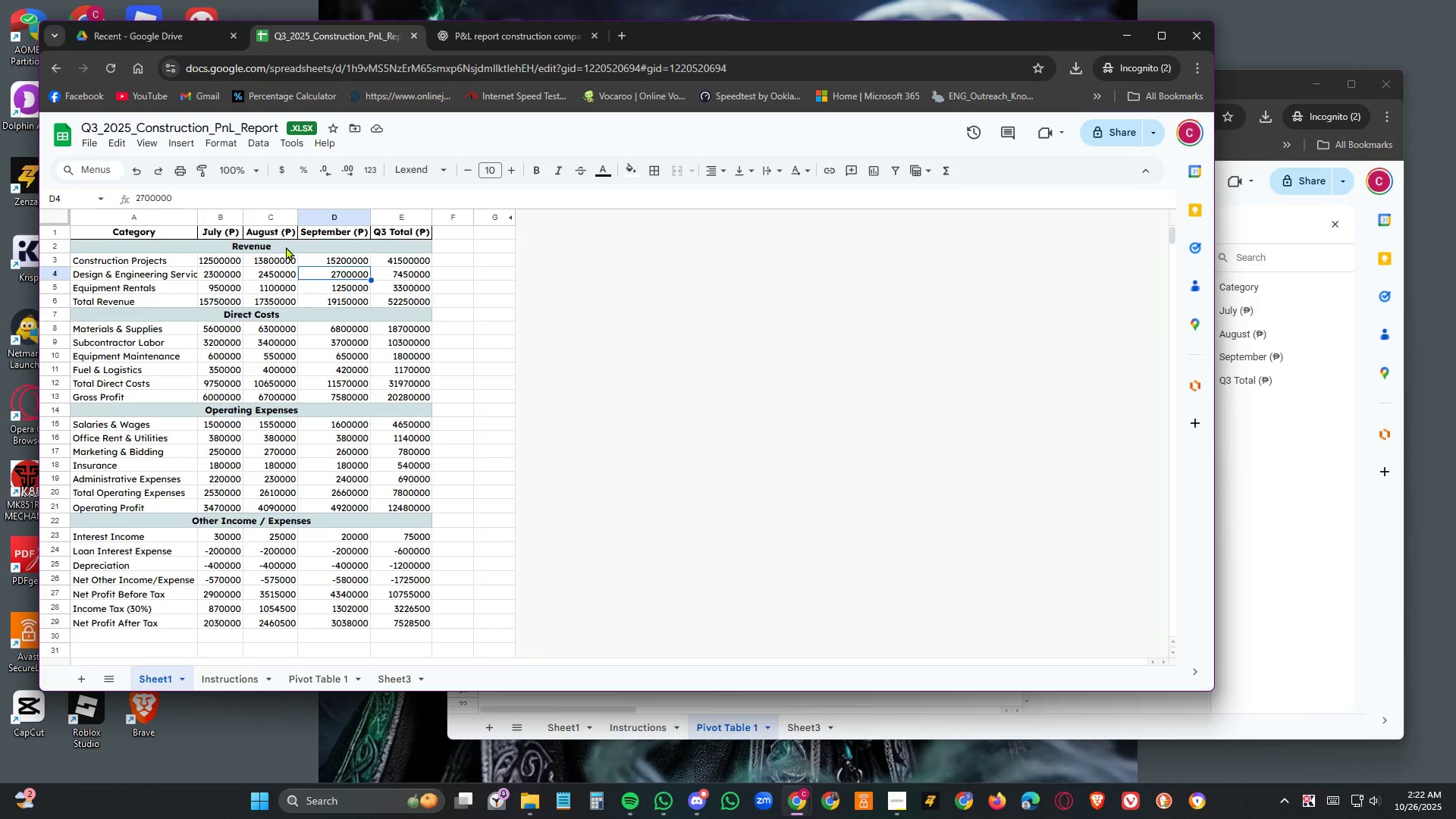 
left_click([286, 246])
 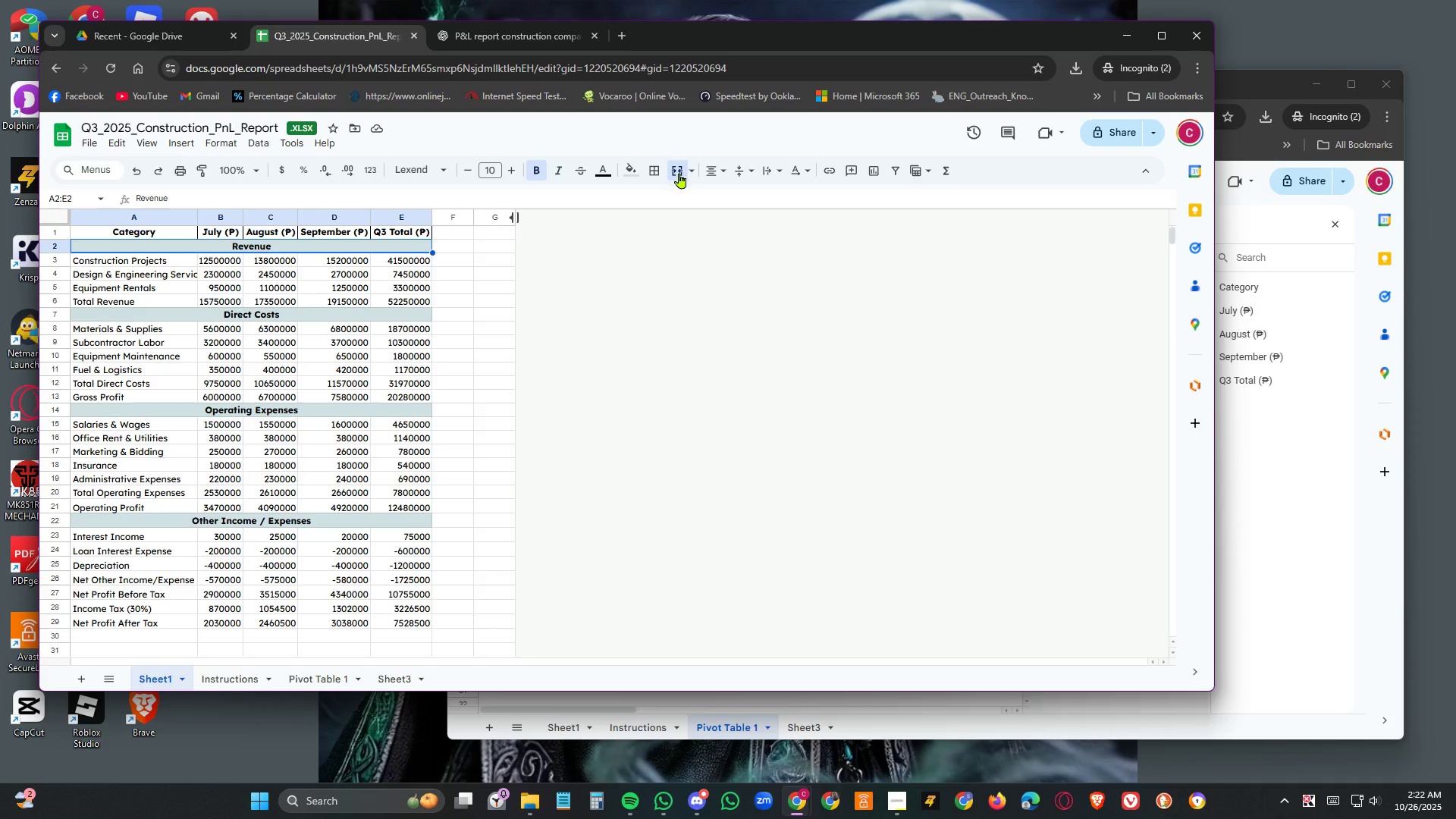 
left_click([679, 173])
 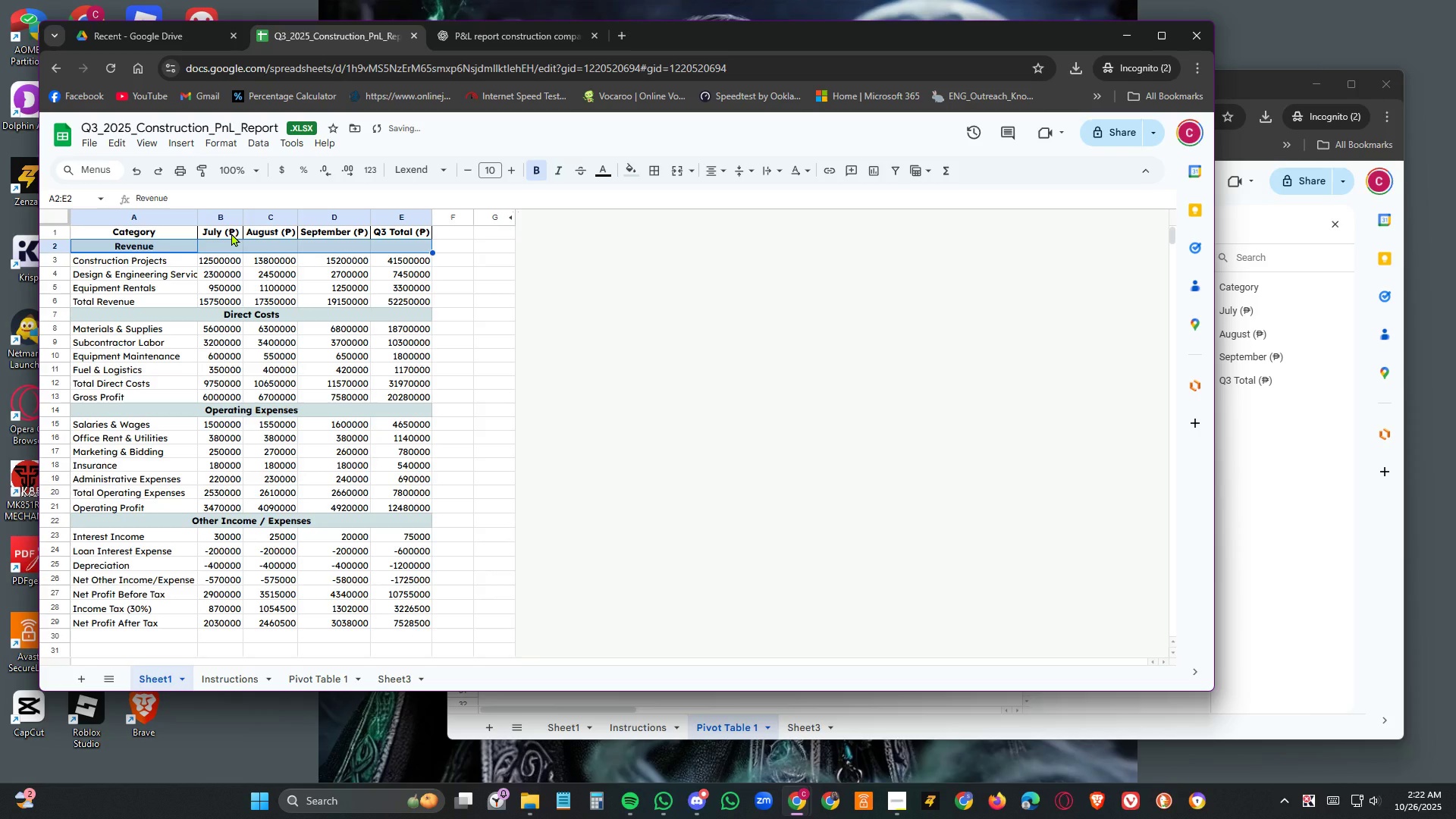 
left_click_drag(start_coordinate=[231, 233], to_coordinate=[384, 233])
 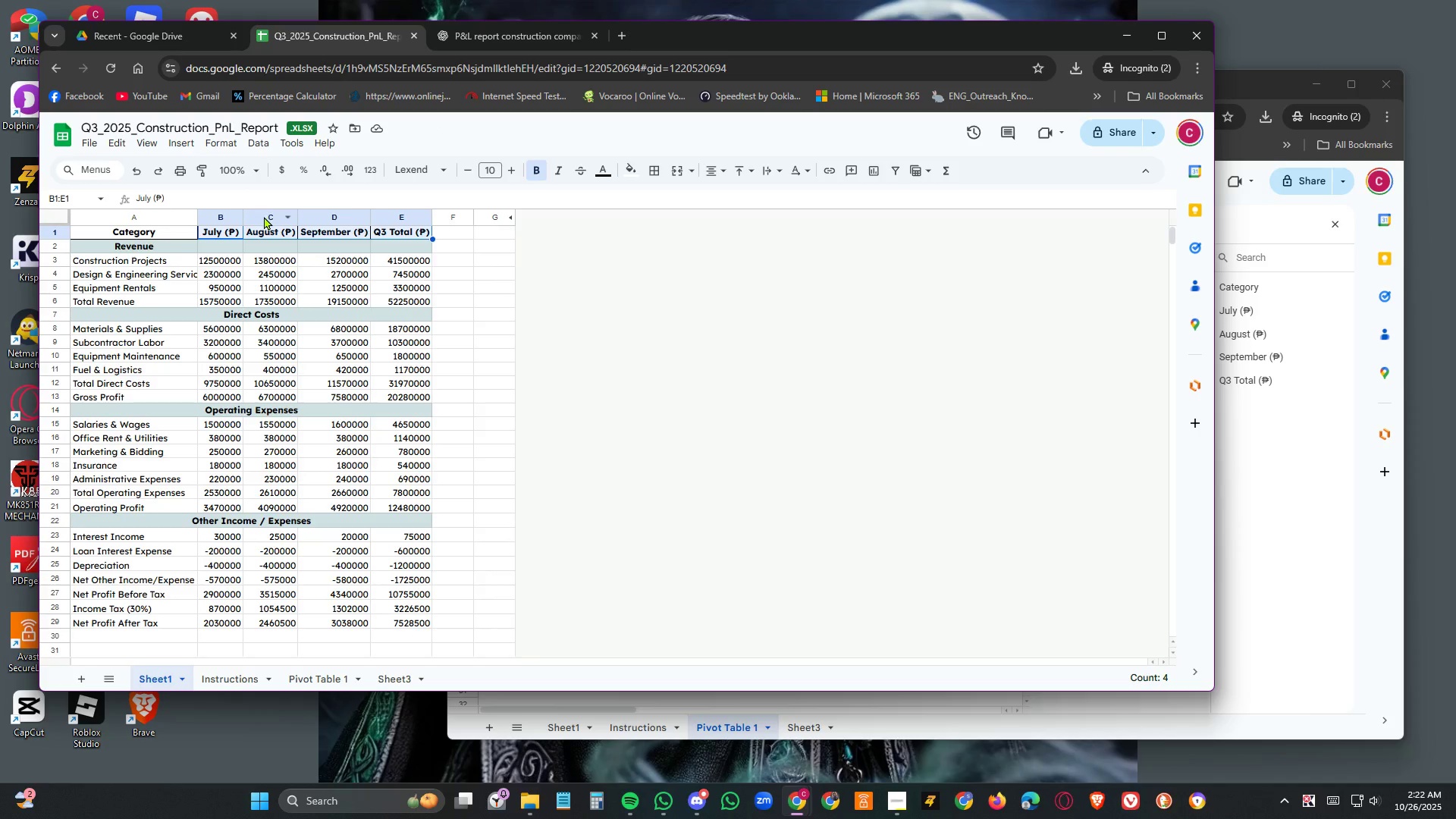 
wait(8.05)
 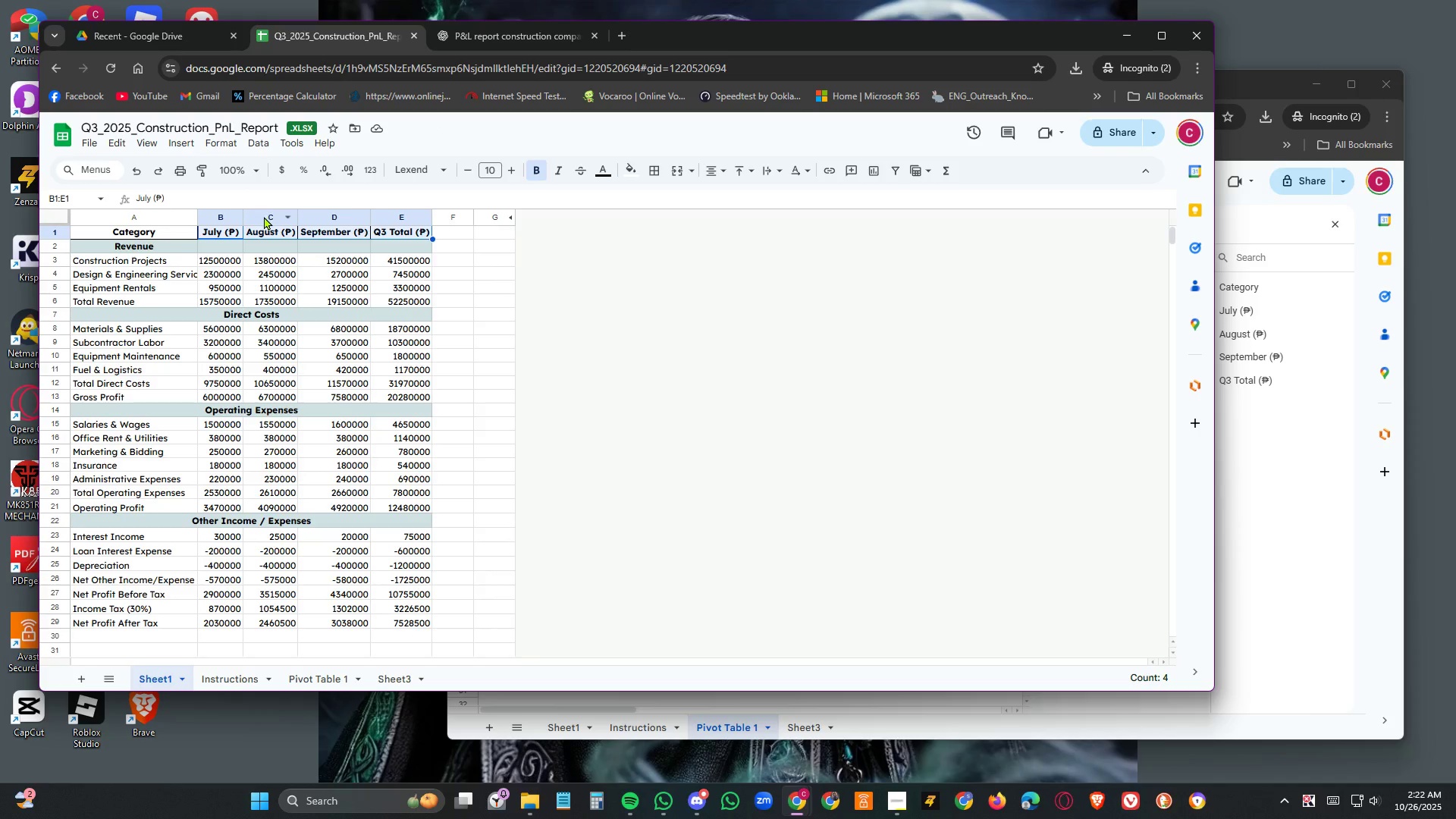 
left_click([255, 315])
 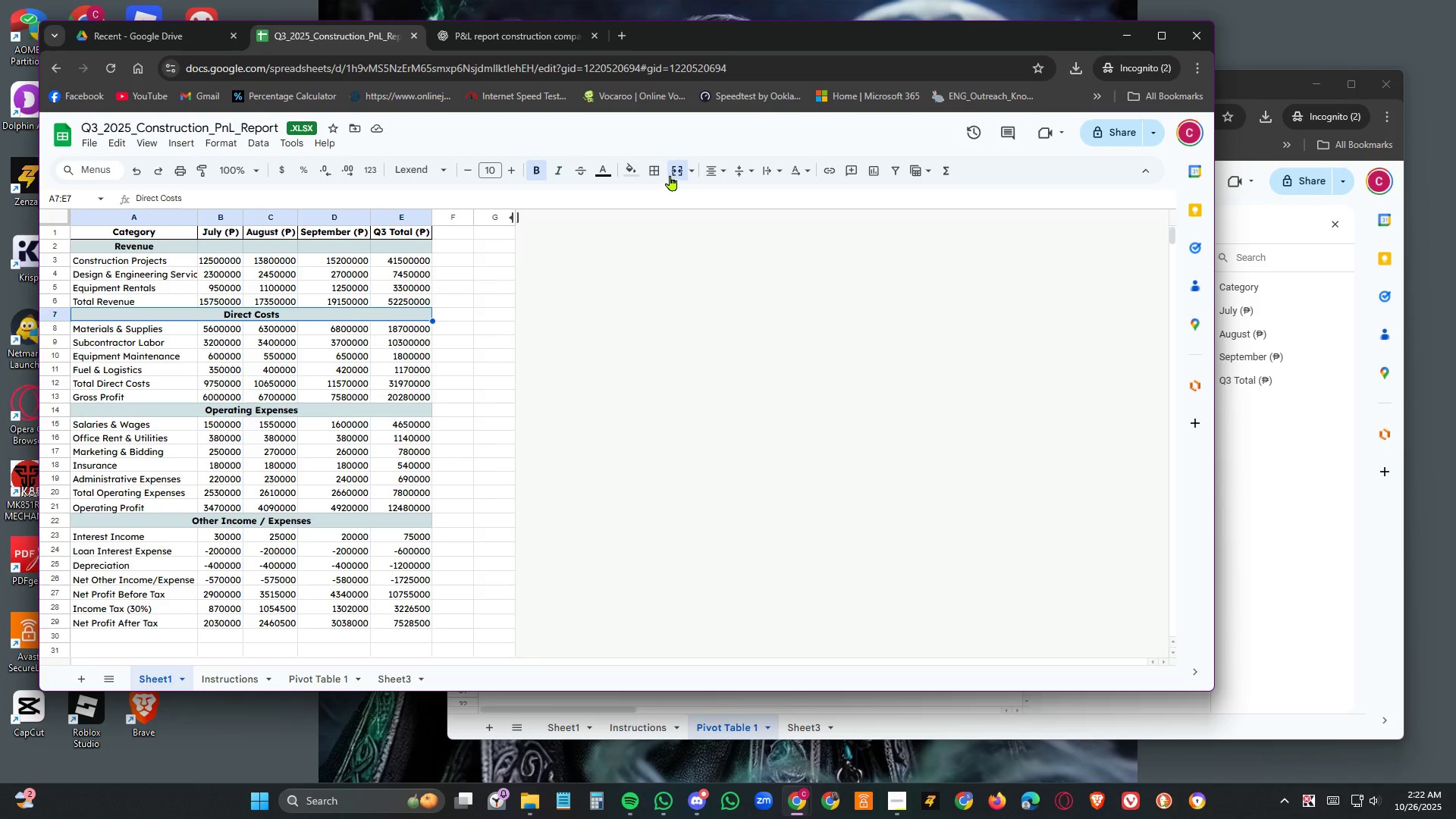 
left_click([678, 173])
 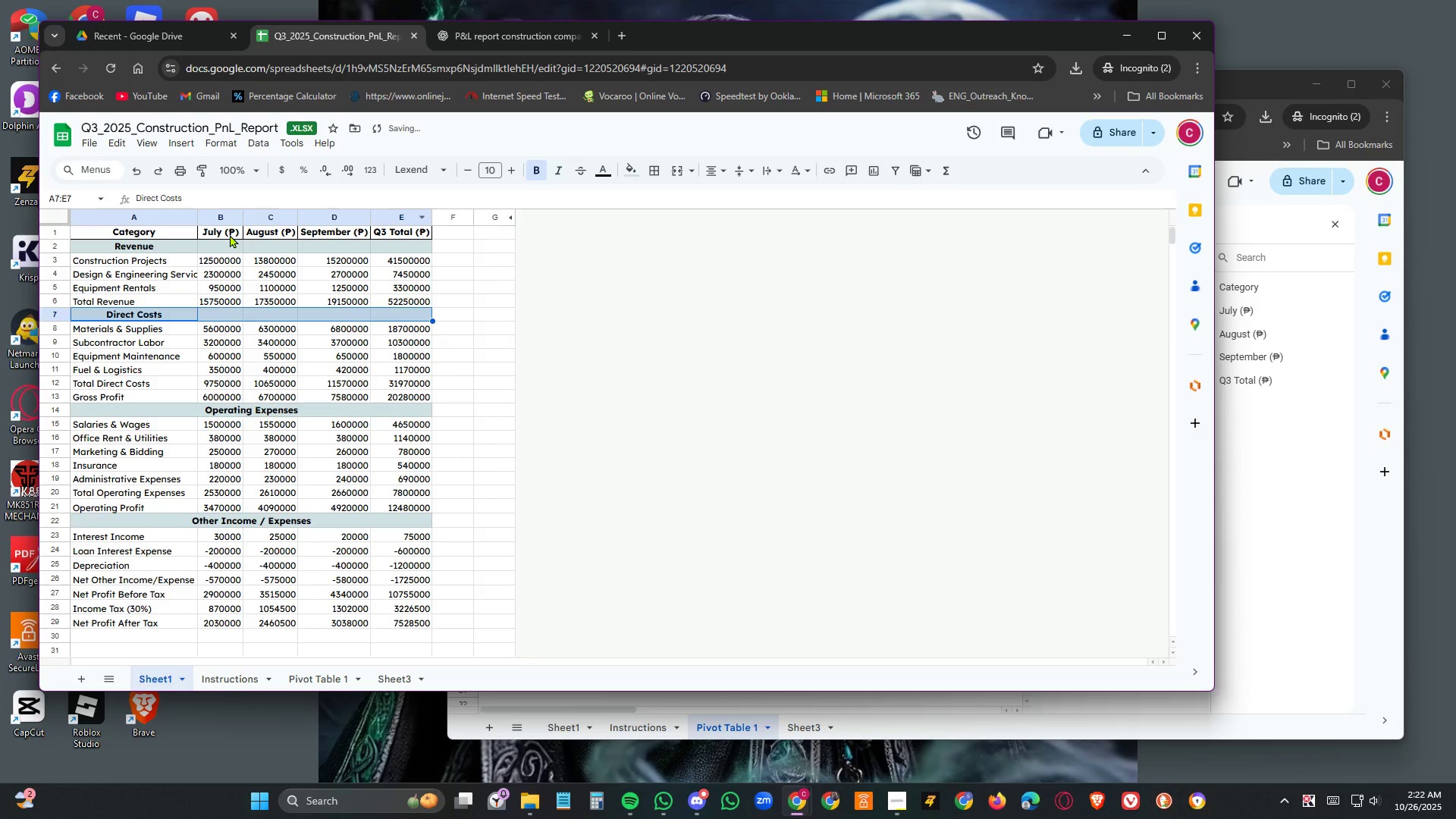 
left_click_drag(start_coordinate=[230, 234], to_coordinate=[396, 234])
 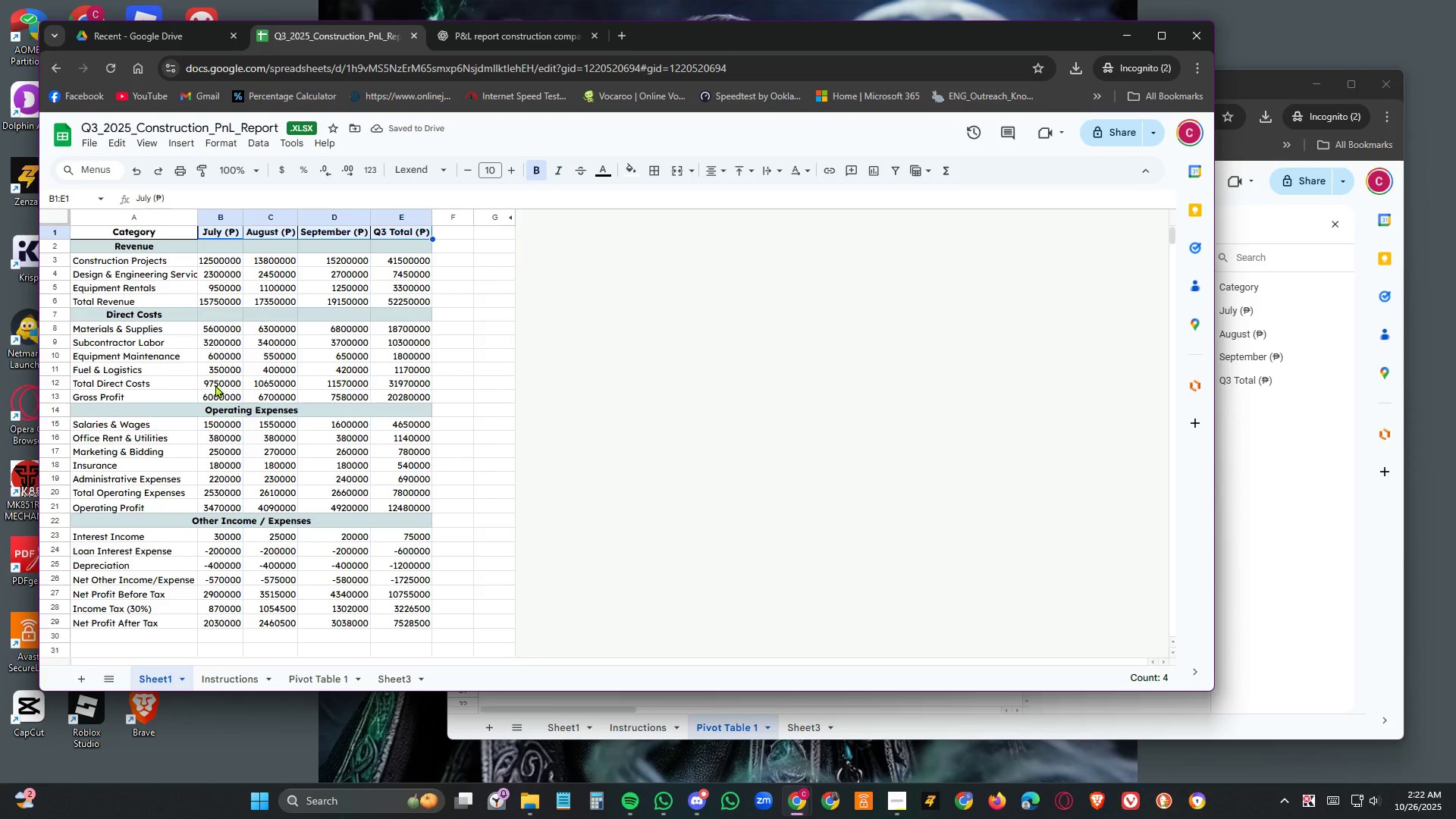 
key(Control+C)
 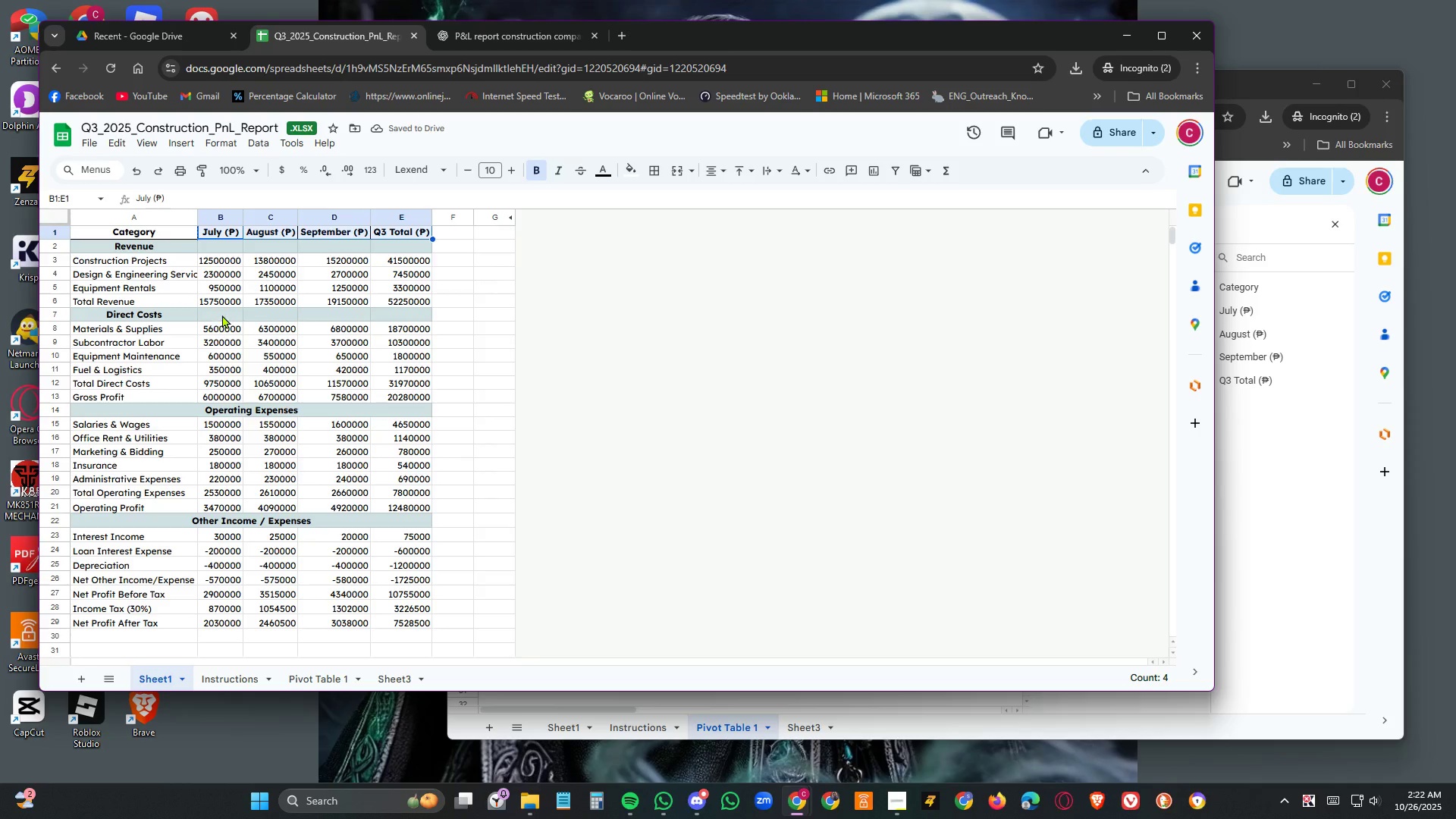 
left_click([222, 315])
 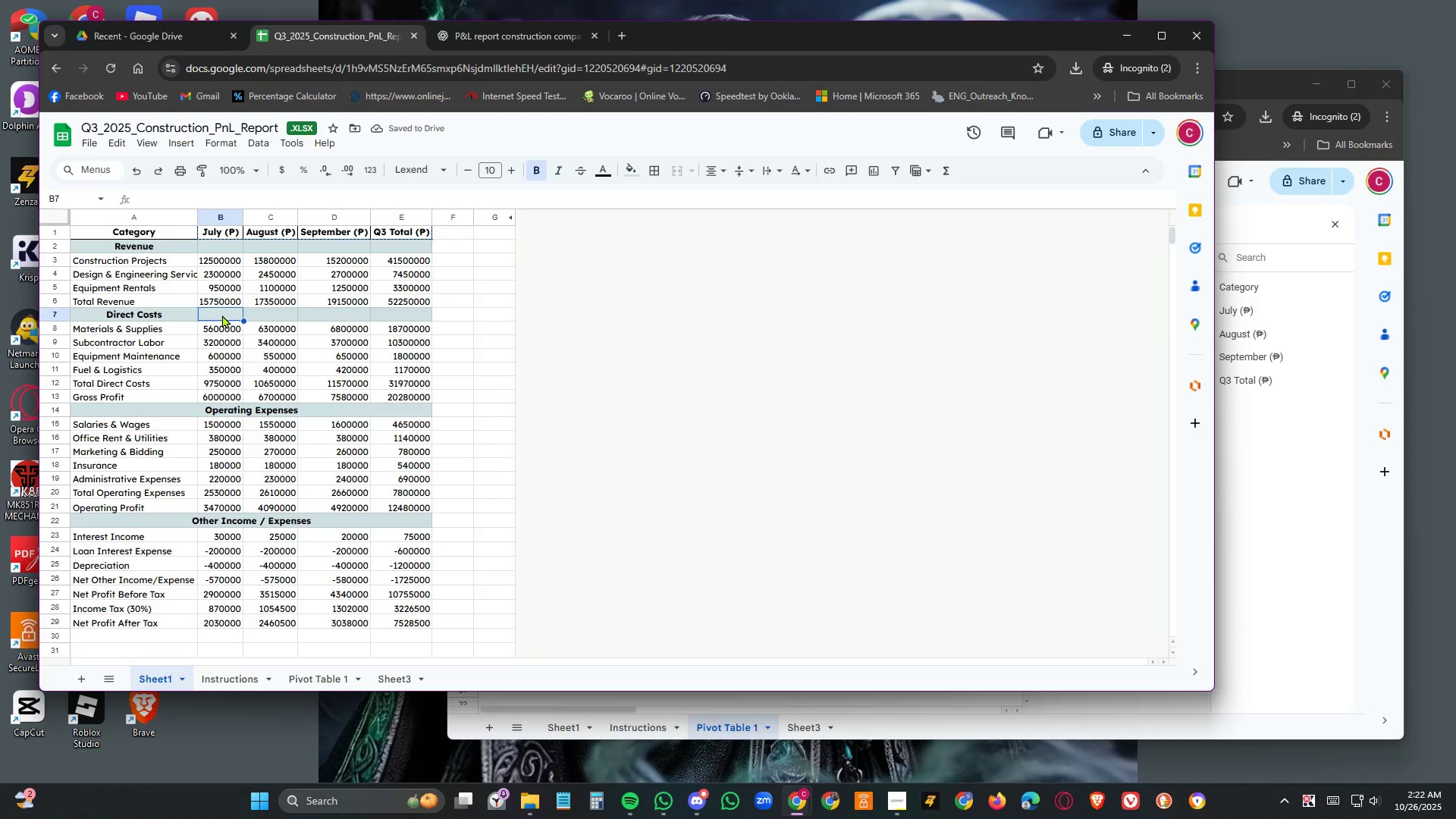 
key(Control+V)
 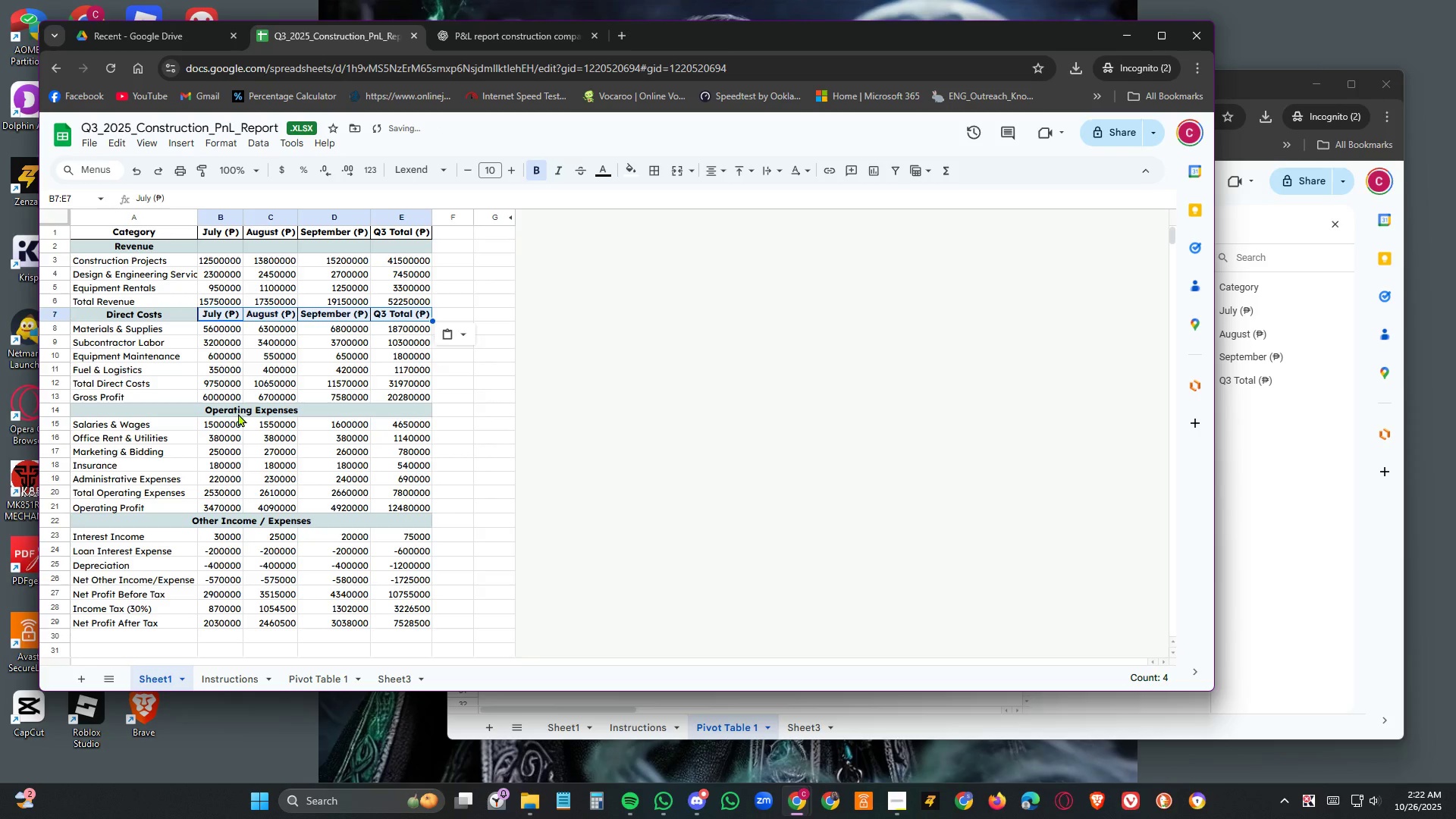 
left_click([240, 413])
 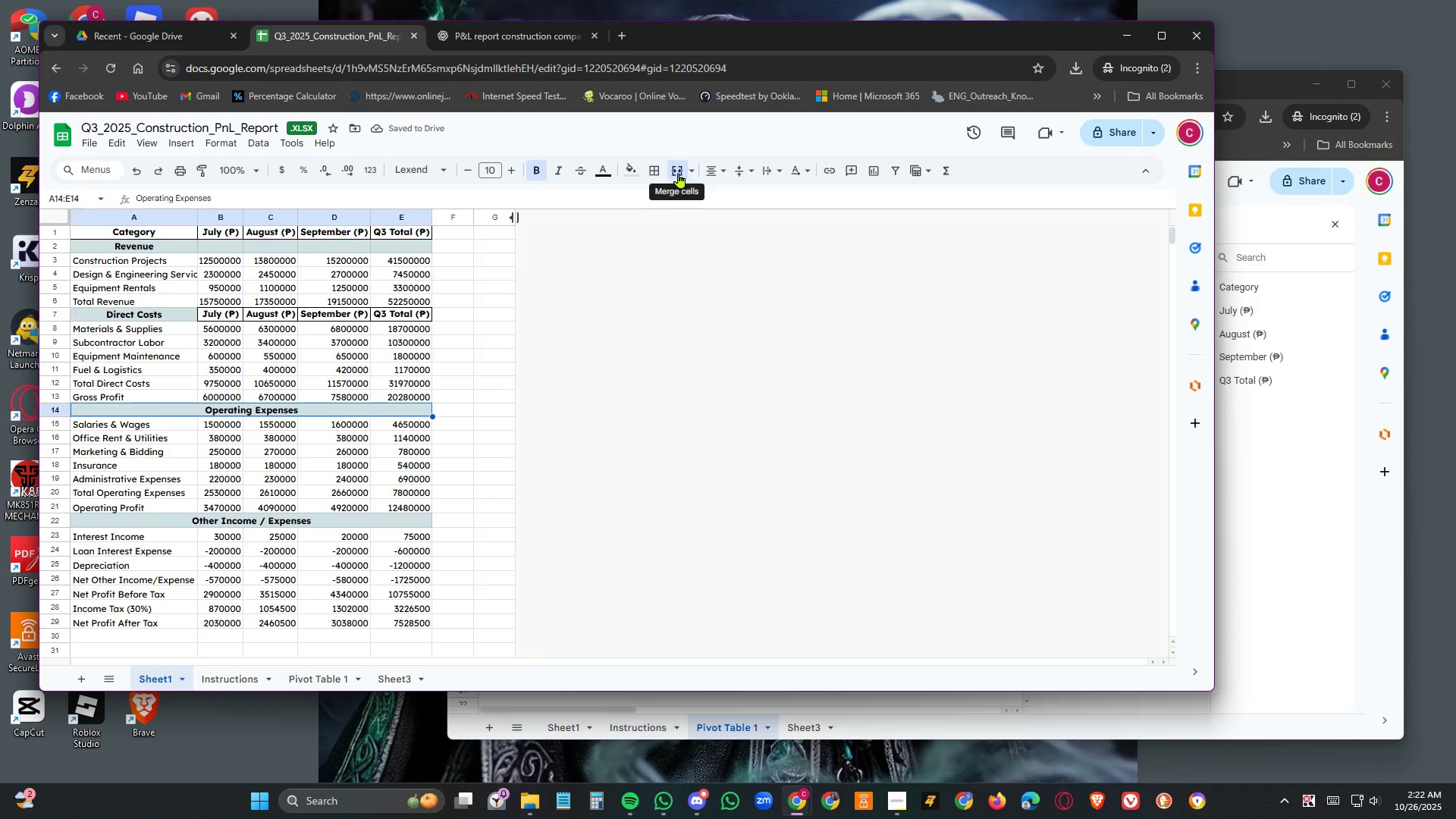 
left_click([680, 173])
 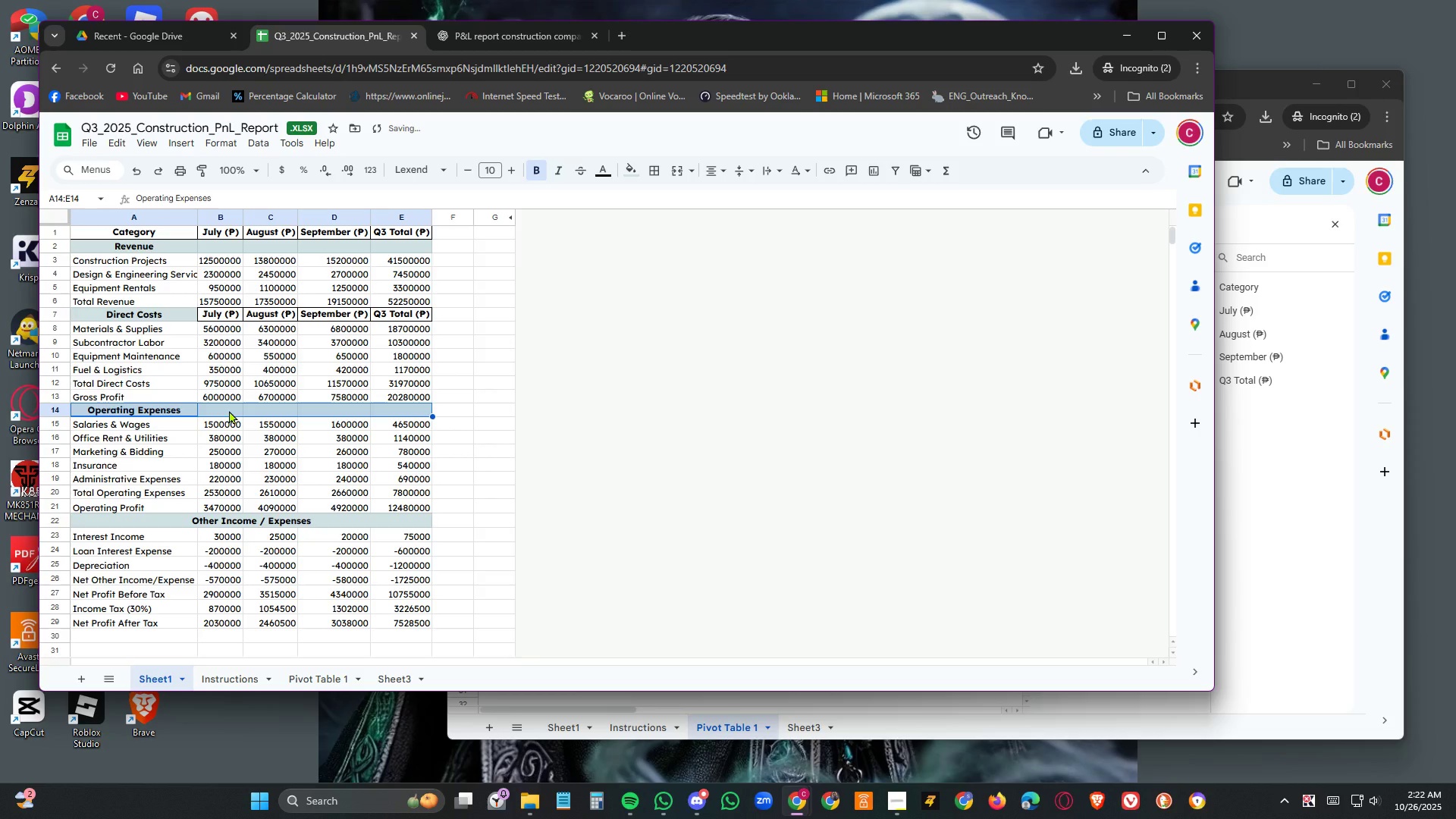 
left_click([229, 410])
 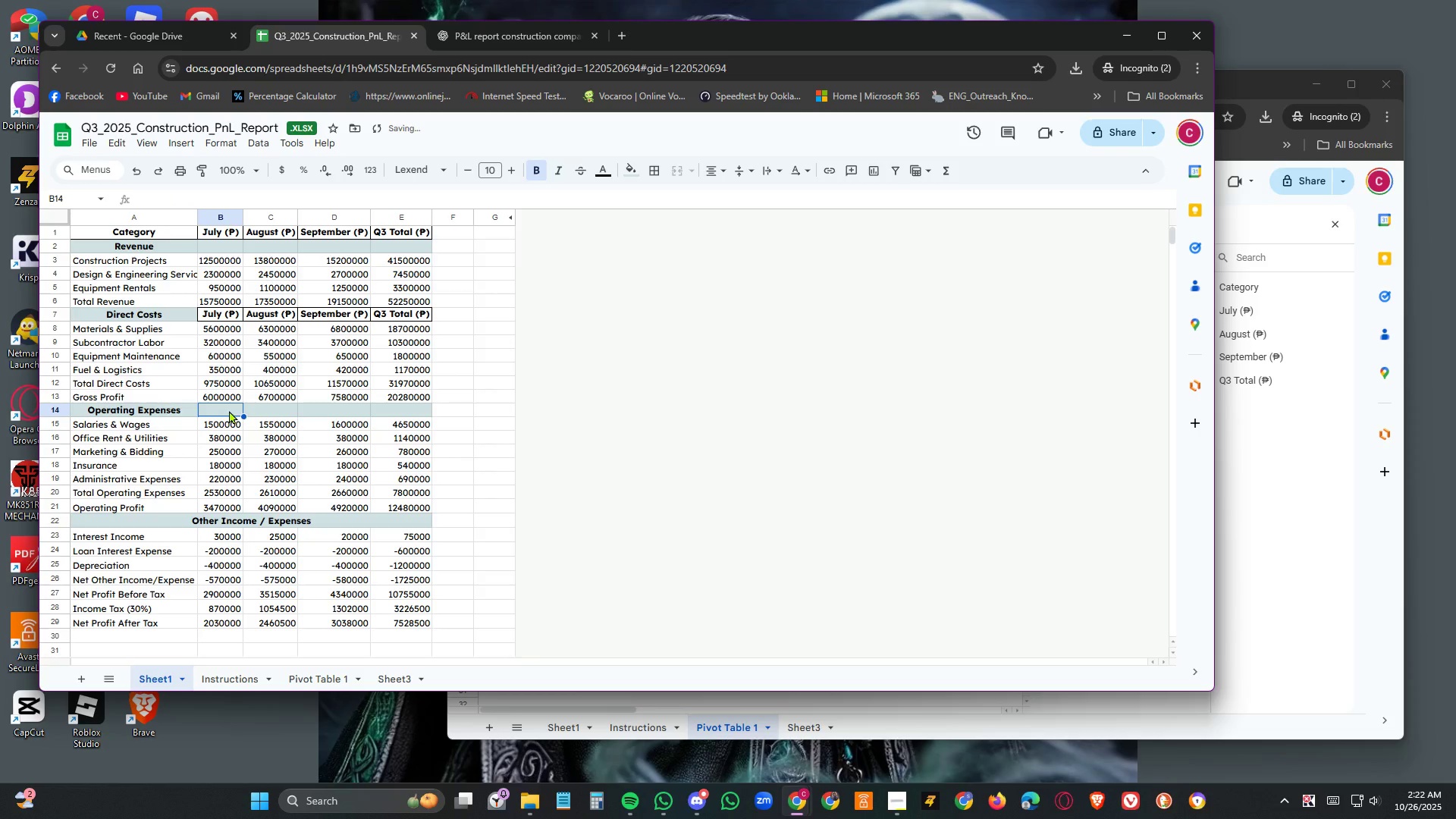 
key(Control+V)
 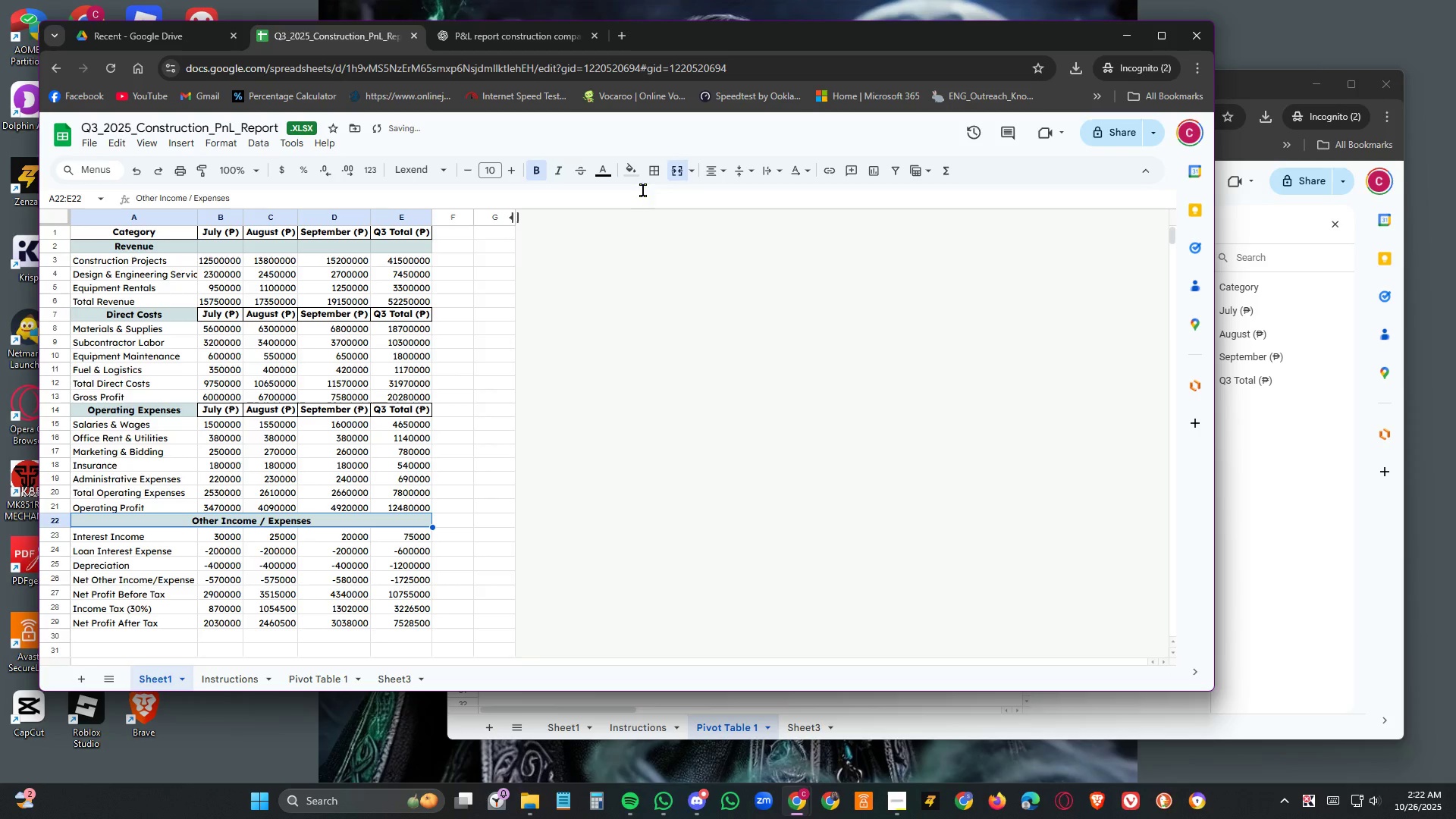 
left_click([677, 174])
 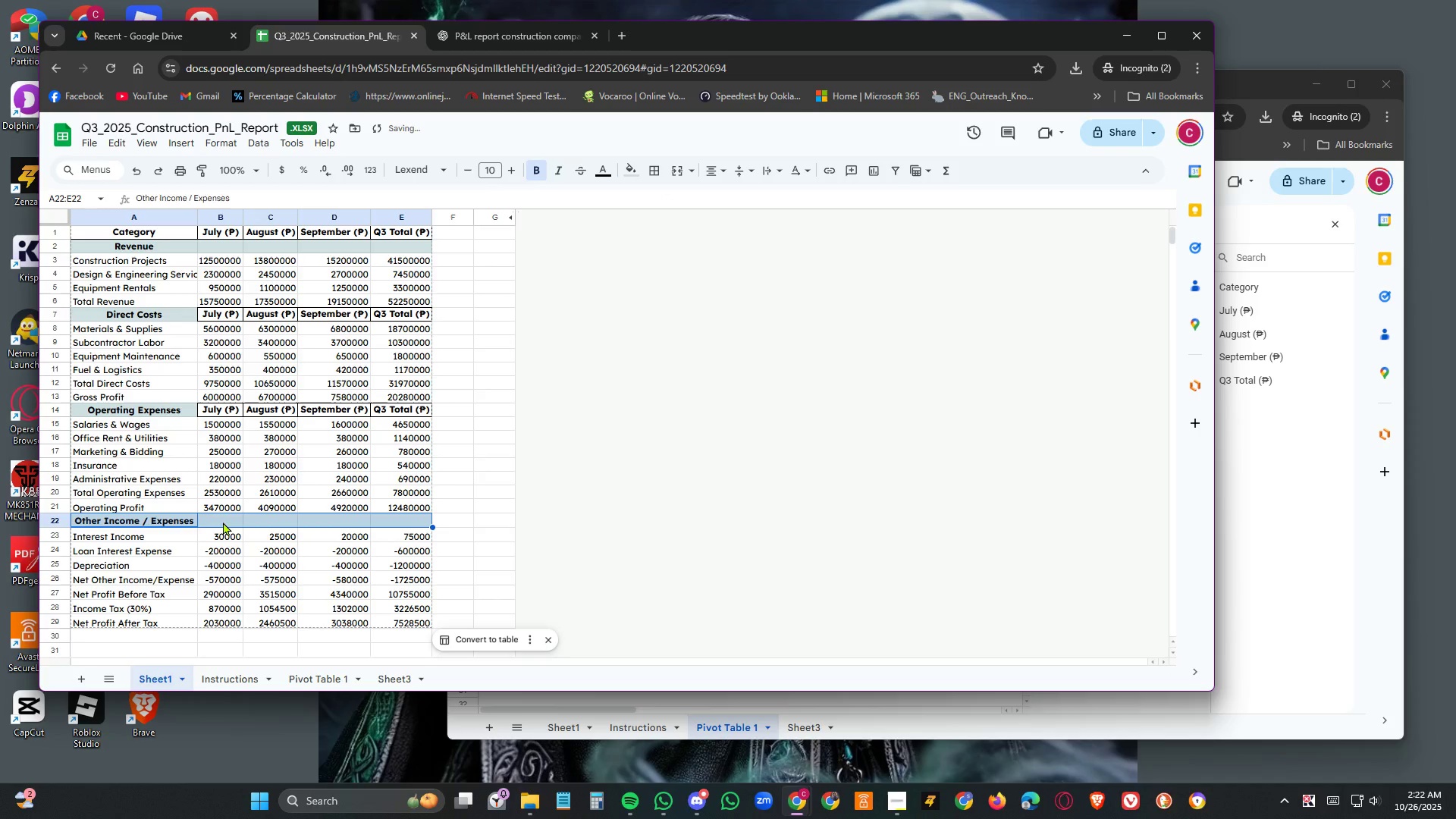 
left_click([224, 522])
 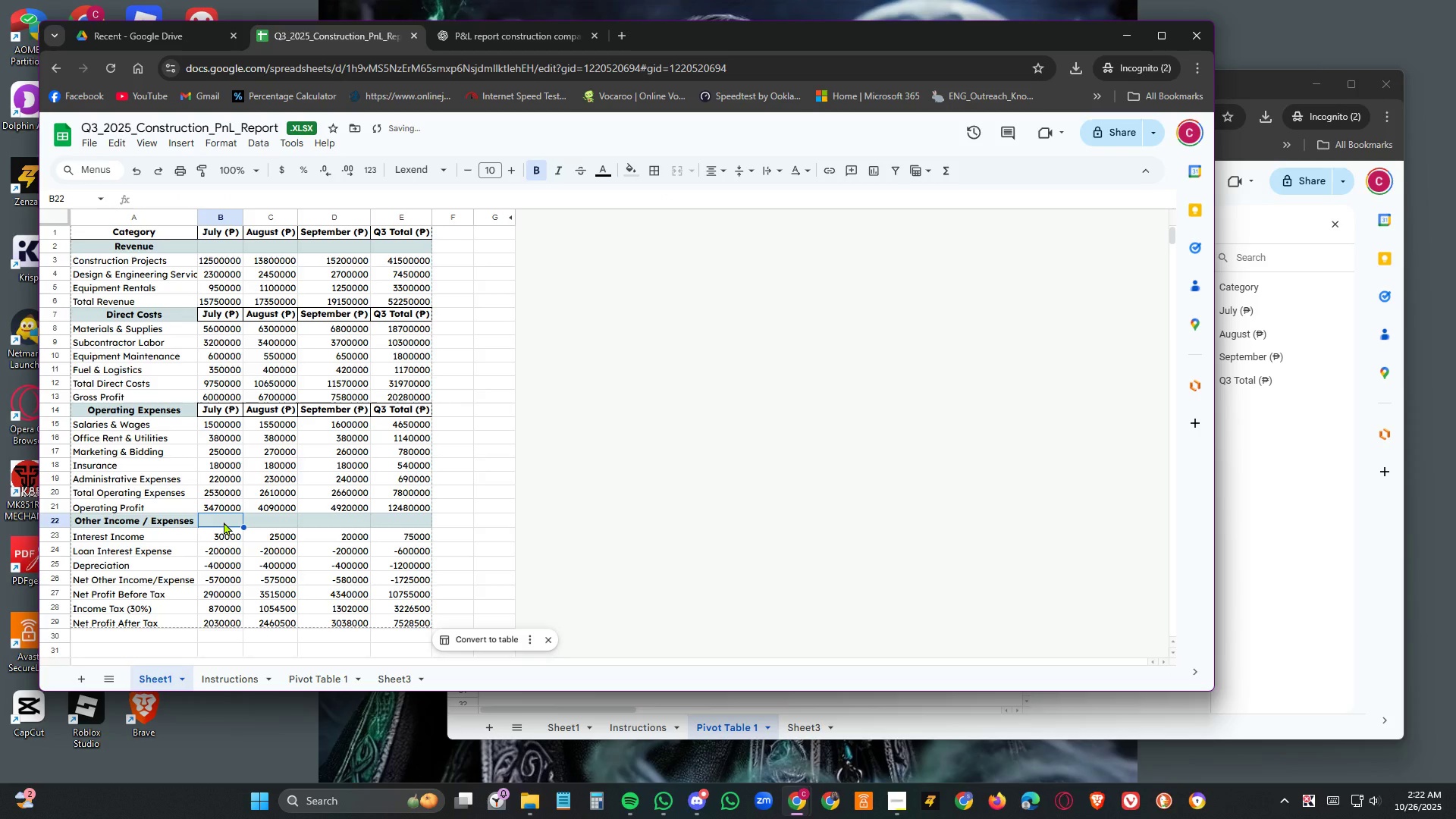 
key(Control+V)
 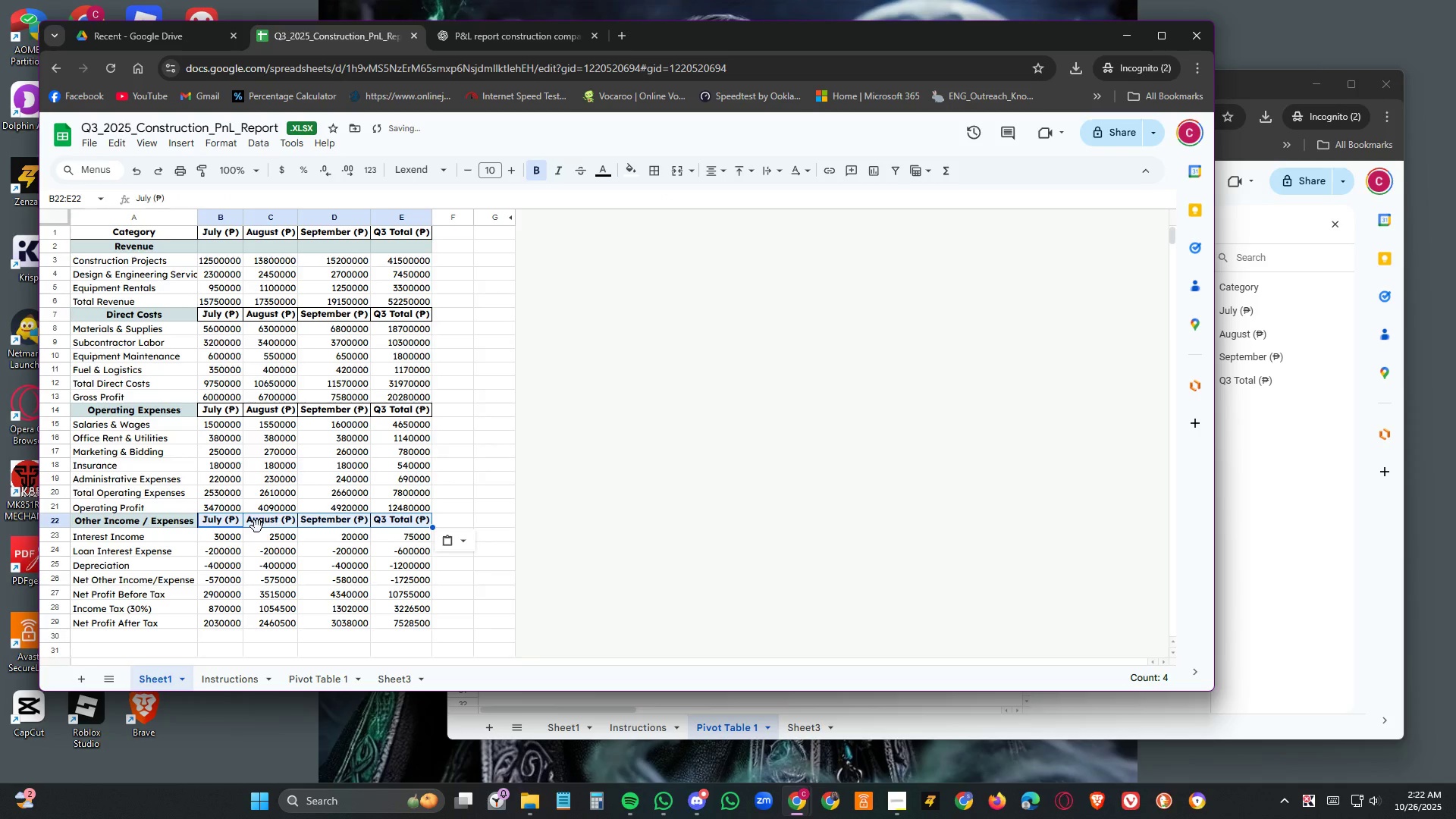 
left_click([259, 526])
 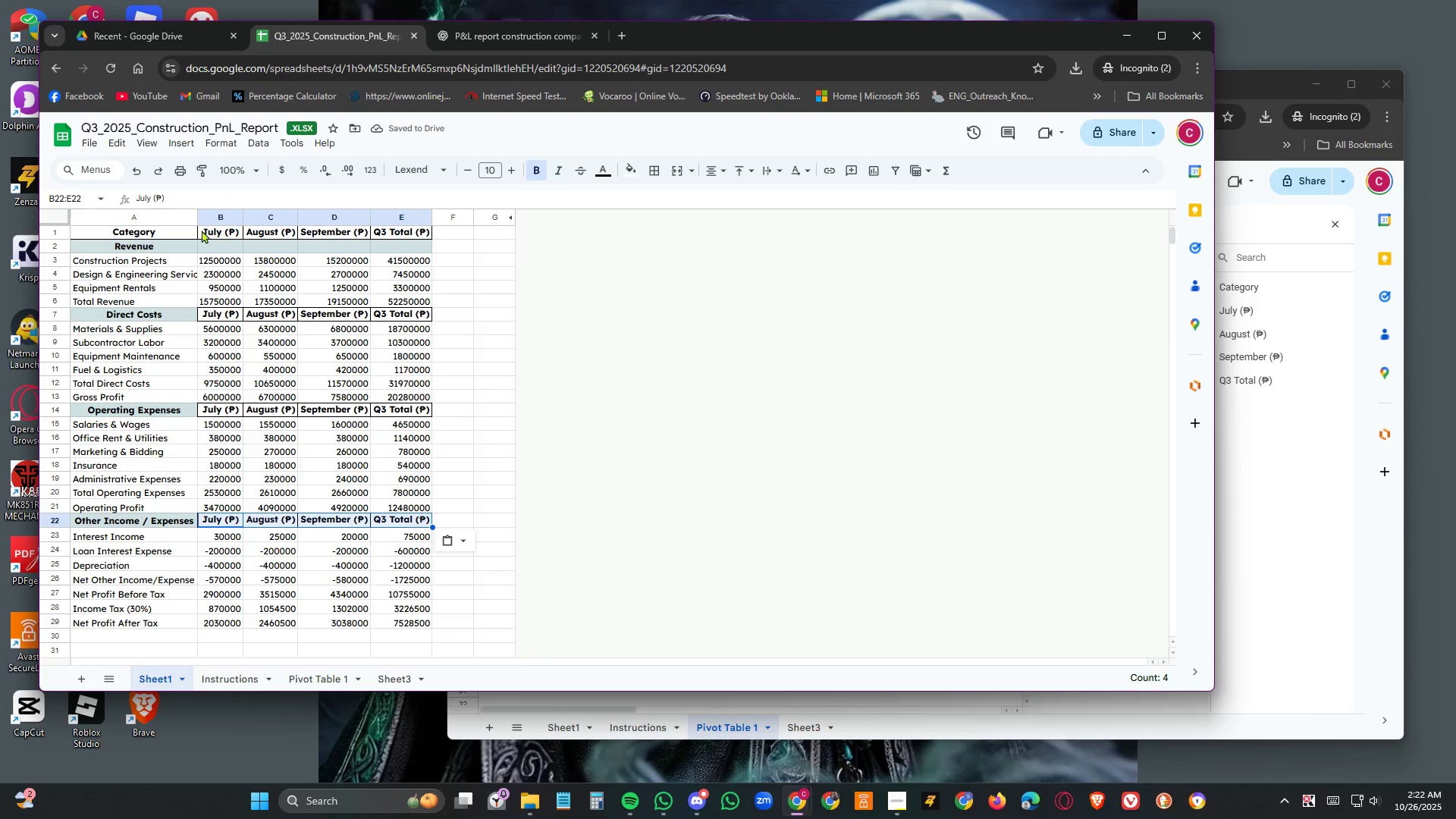 
left_click_drag(start_coordinate=[138, 230], to_coordinate=[403, 620])
 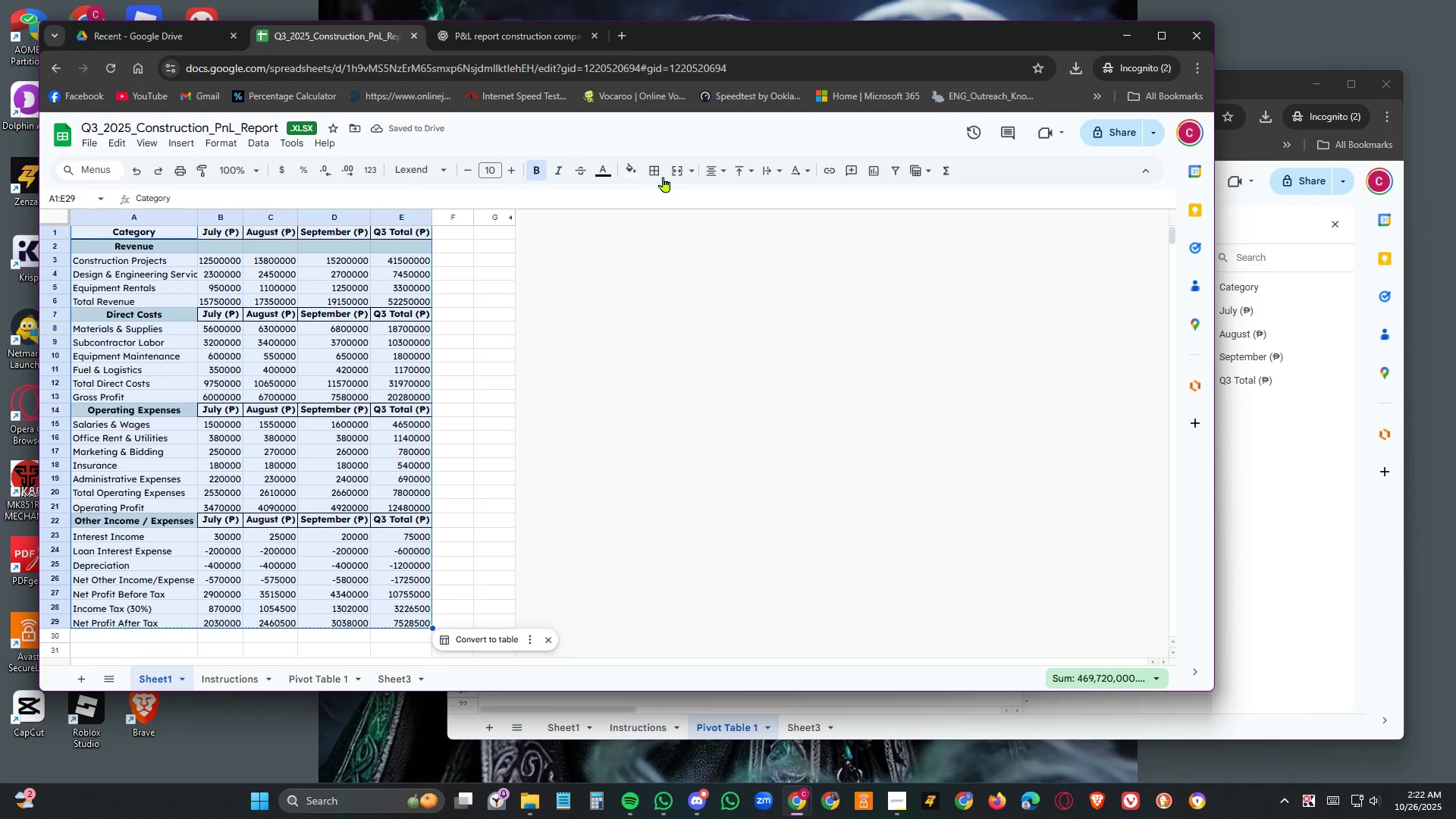 
left_click([654, 174])
 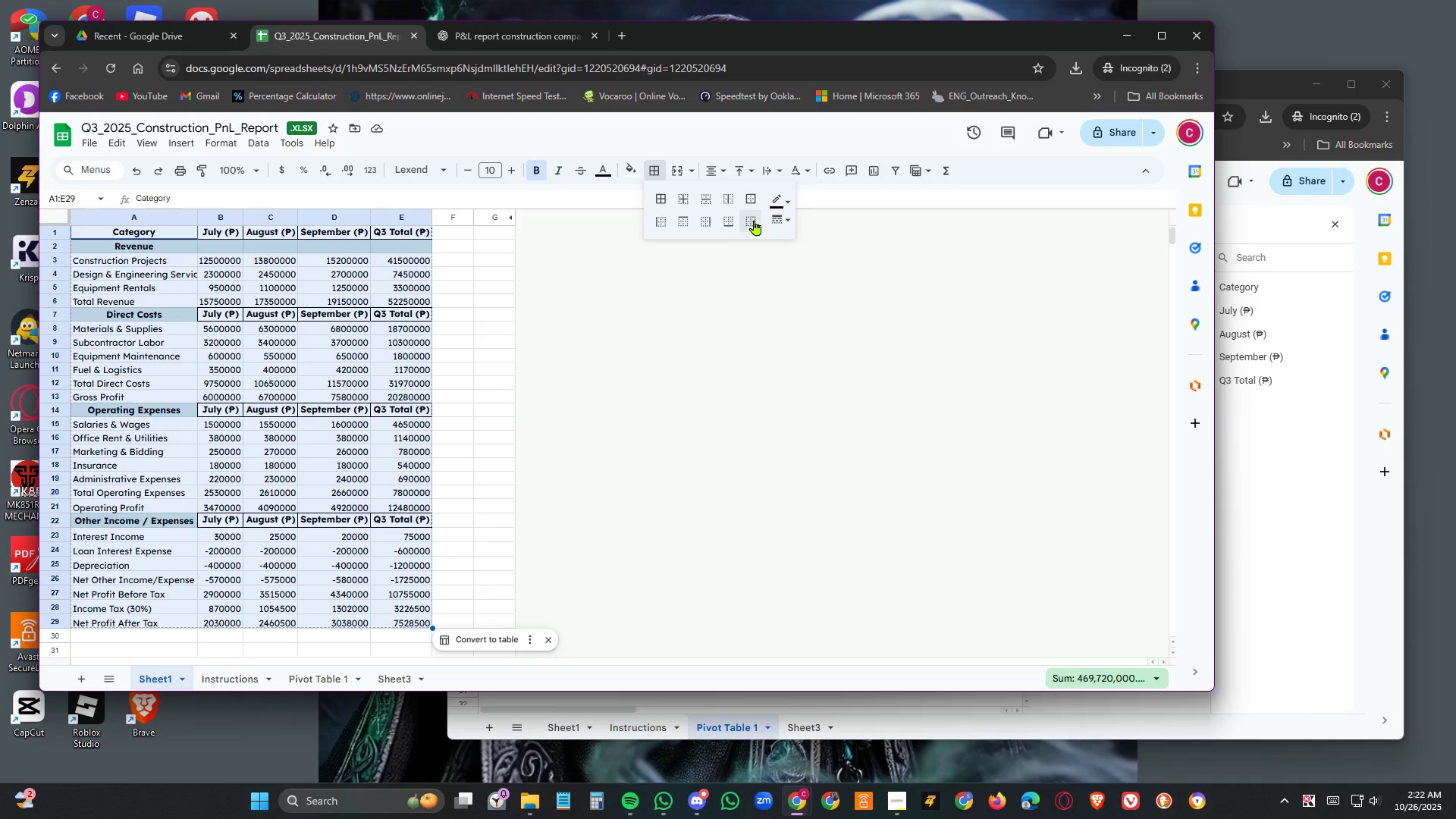 
left_click([755, 220])
 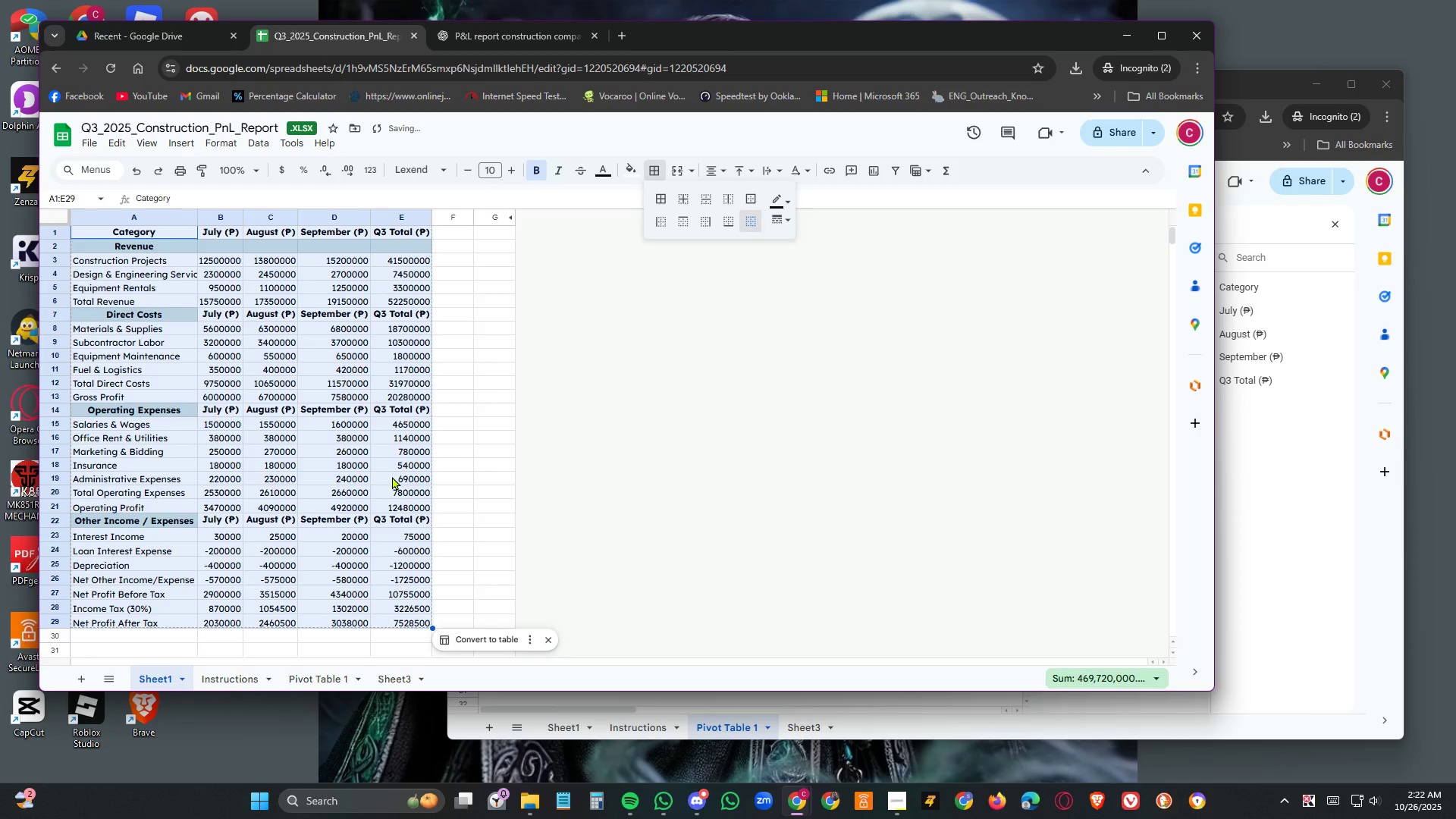 
left_click([392, 476])
 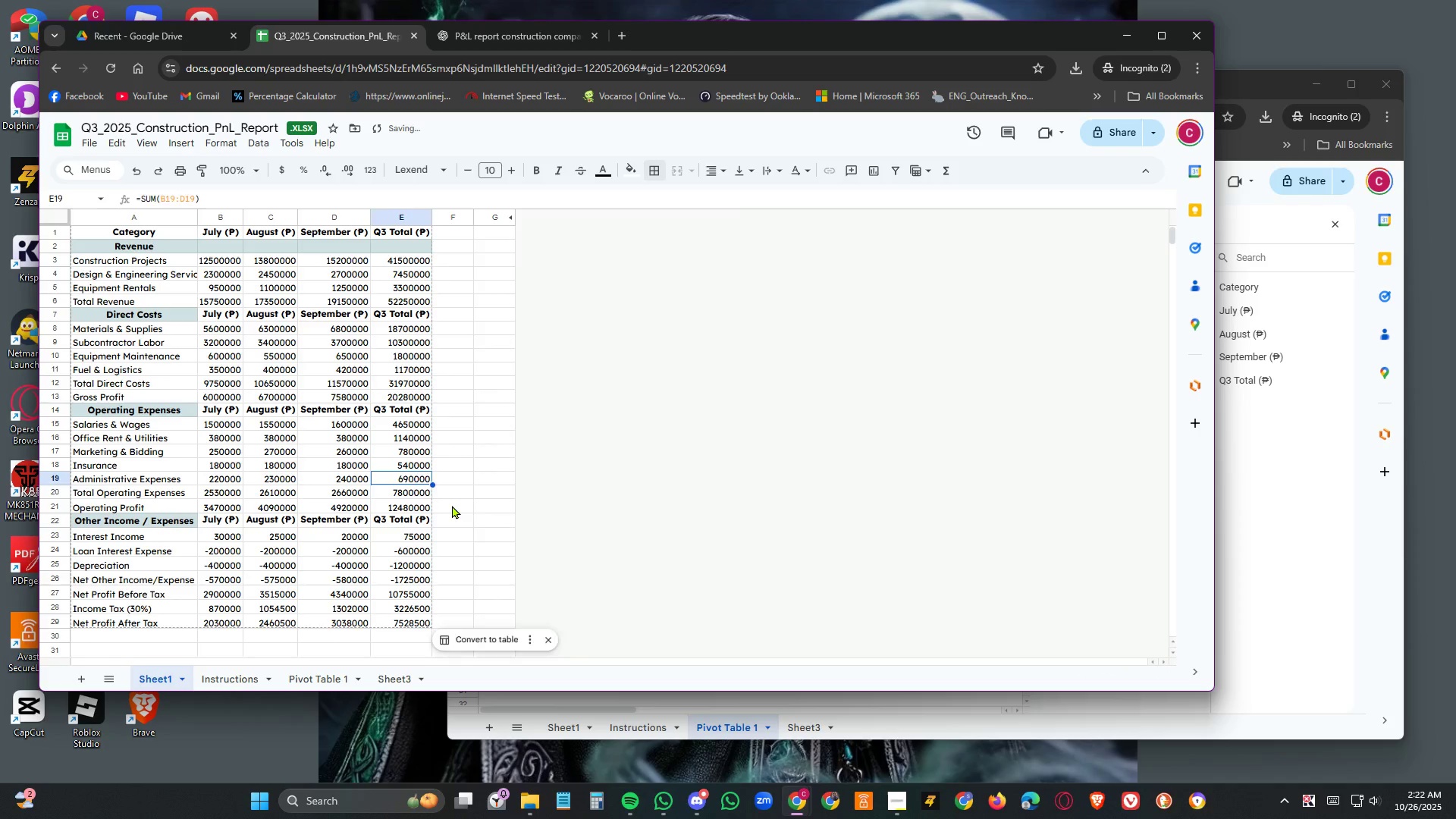 
left_click([452, 505])
 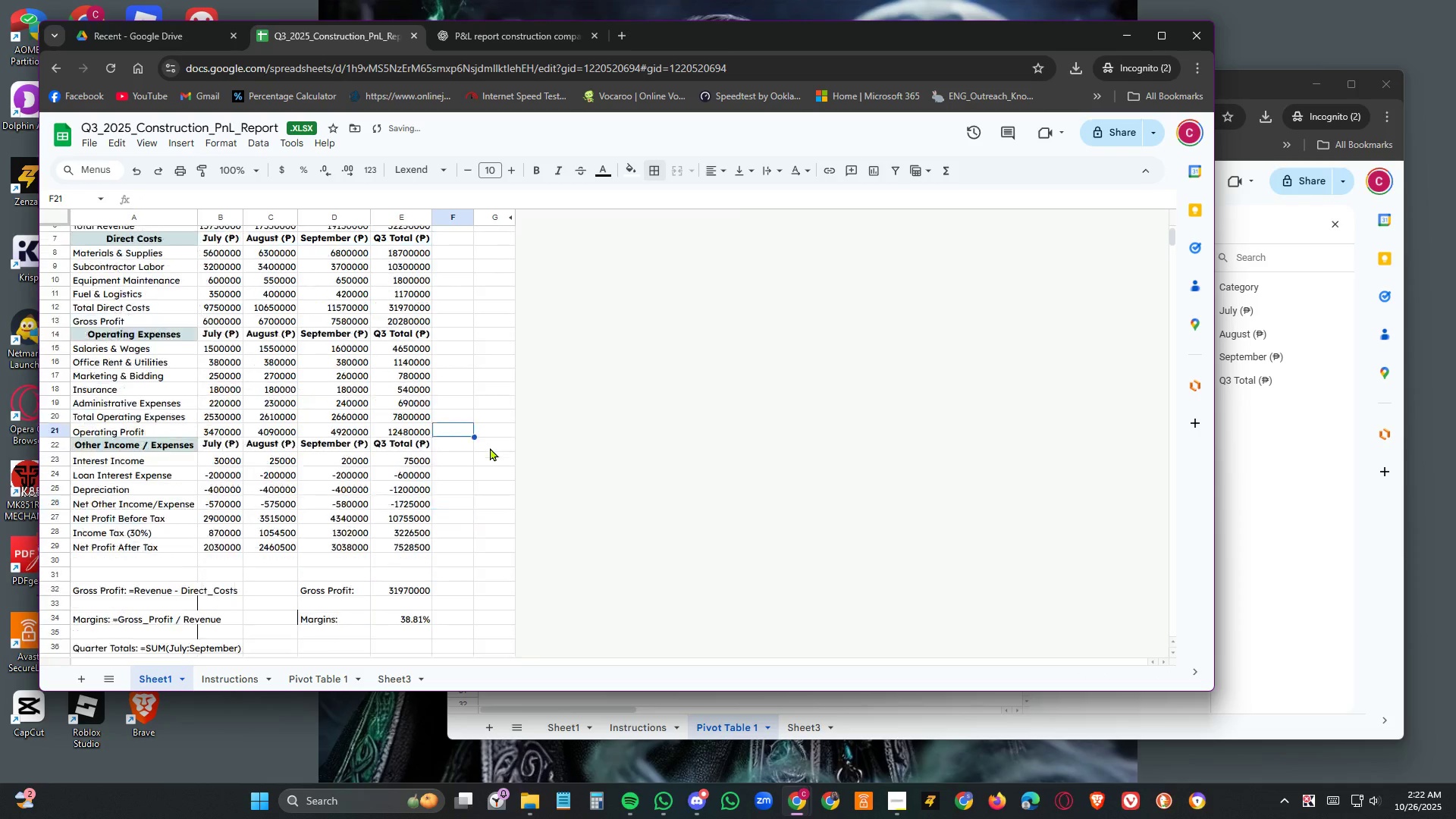 
scroll: coordinate [491, 447], scroll_direction: down, amount: 3.0
 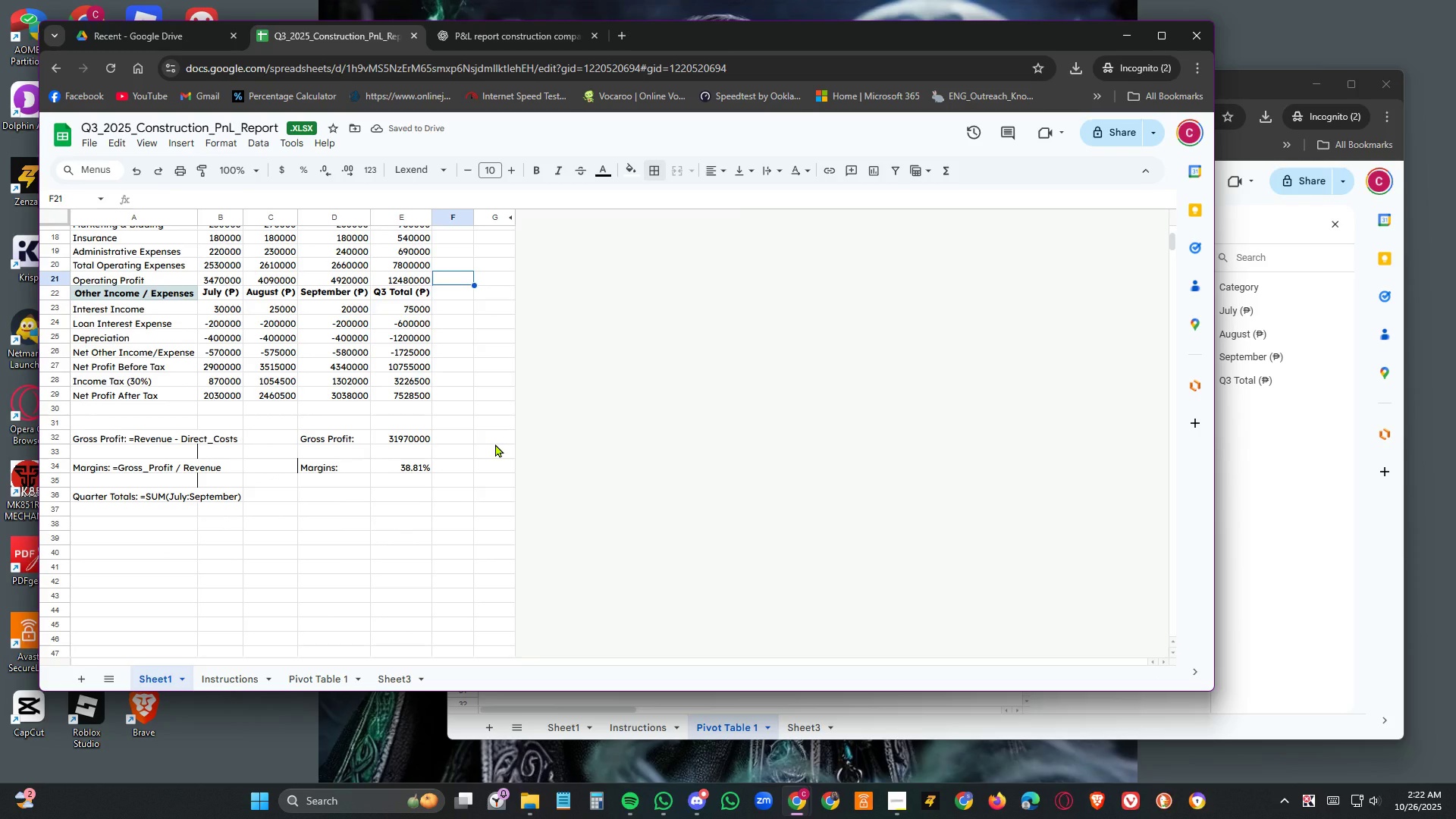 
scroll: coordinate [495, 444], scroll_direction: up, amount: 2.0
 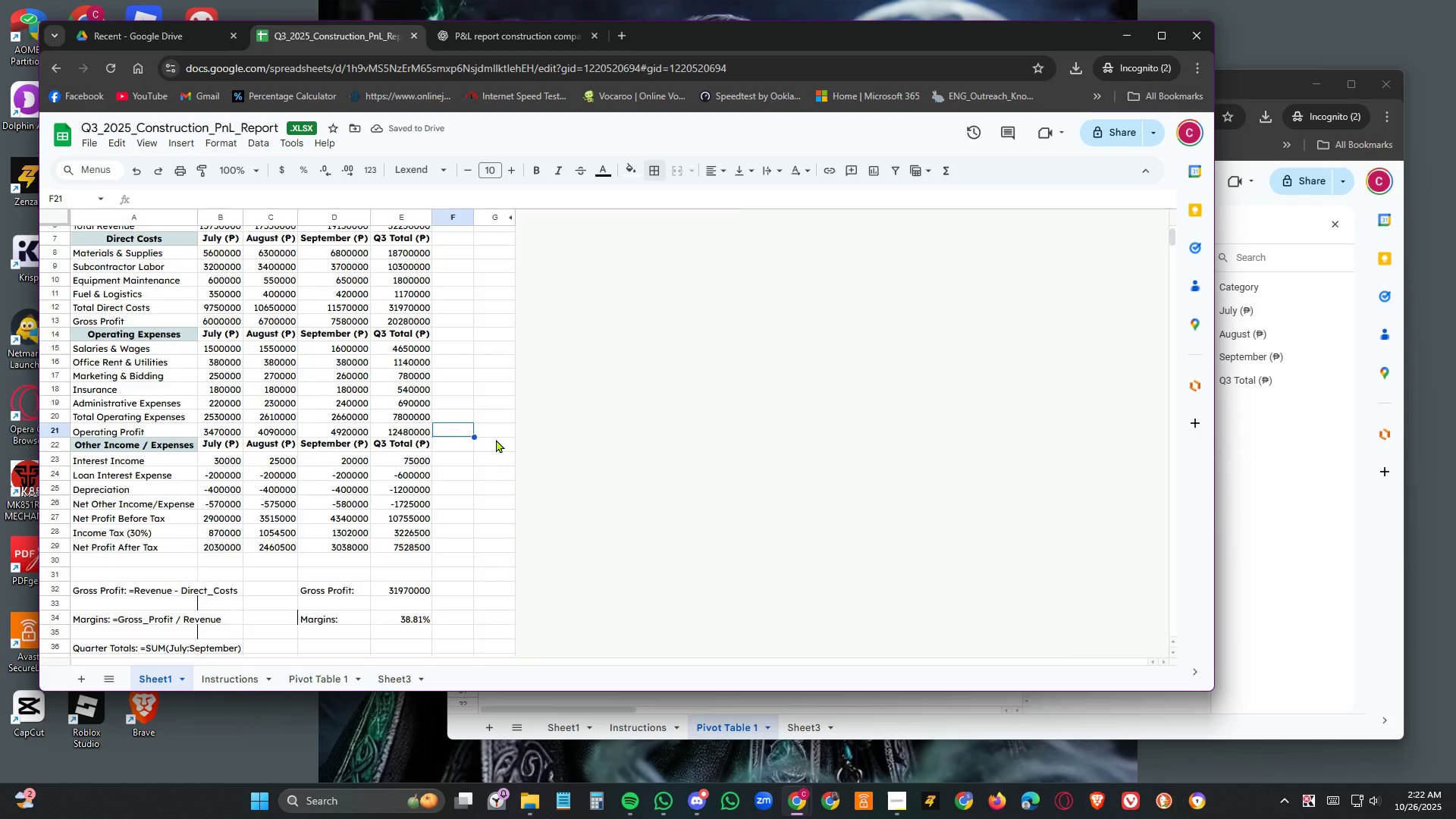 
scroll: coordinate [496, 439], scroll_direction: down, amount: 1.0
 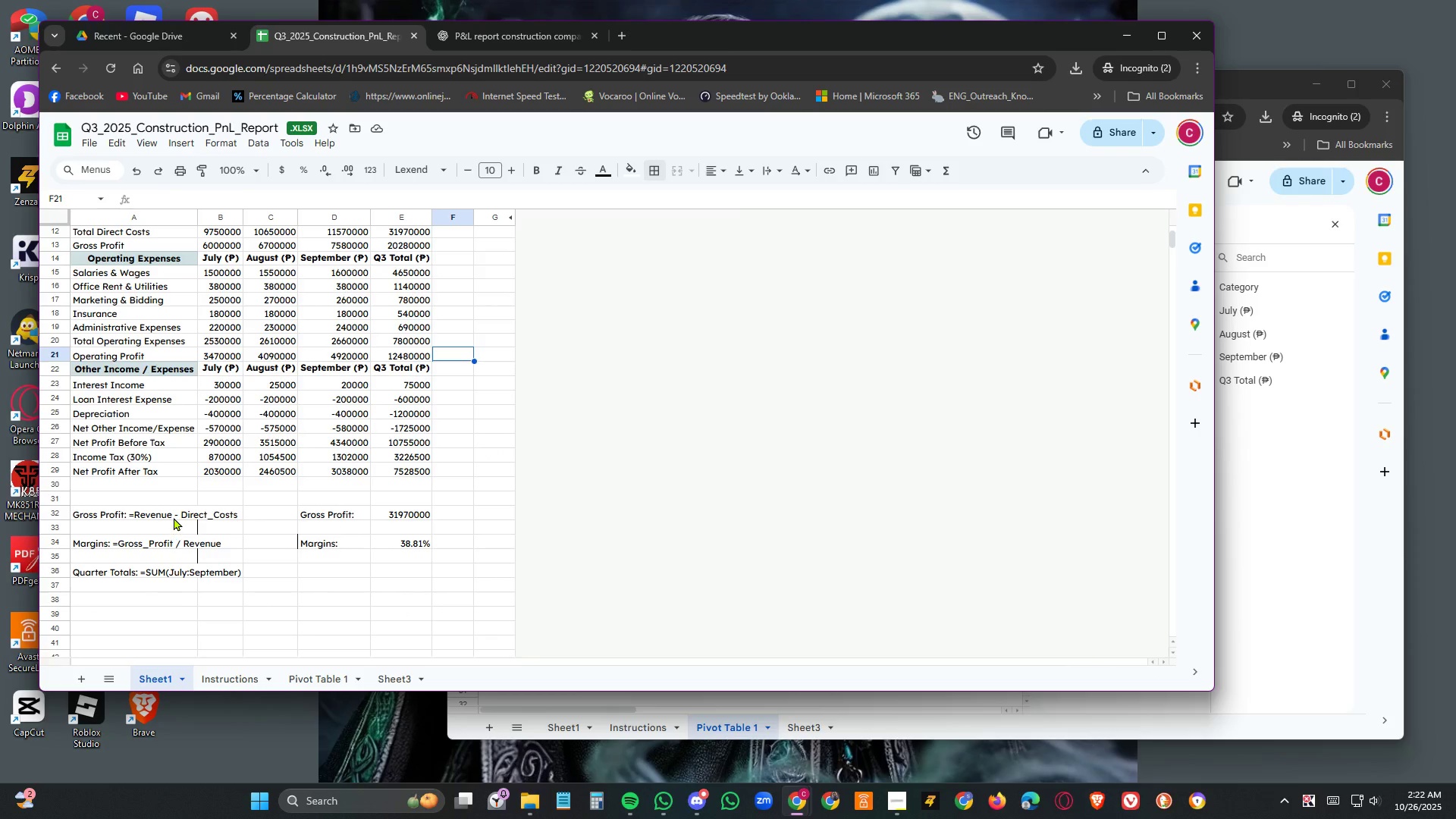 
left_click_drag(start_coordinate=[174, 513], to_coordinate=[229, 575])
 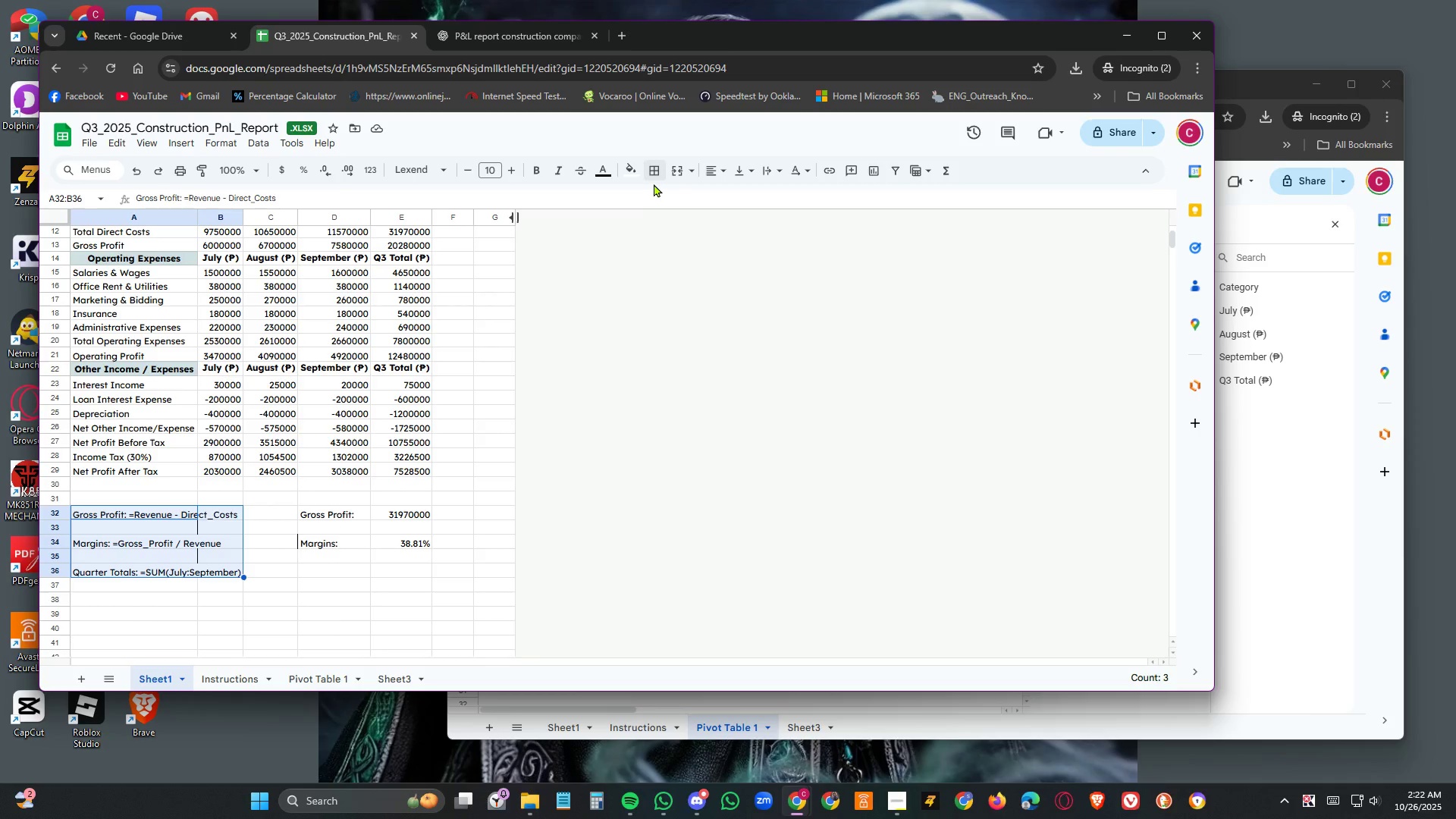 
left_click([654, 170])
 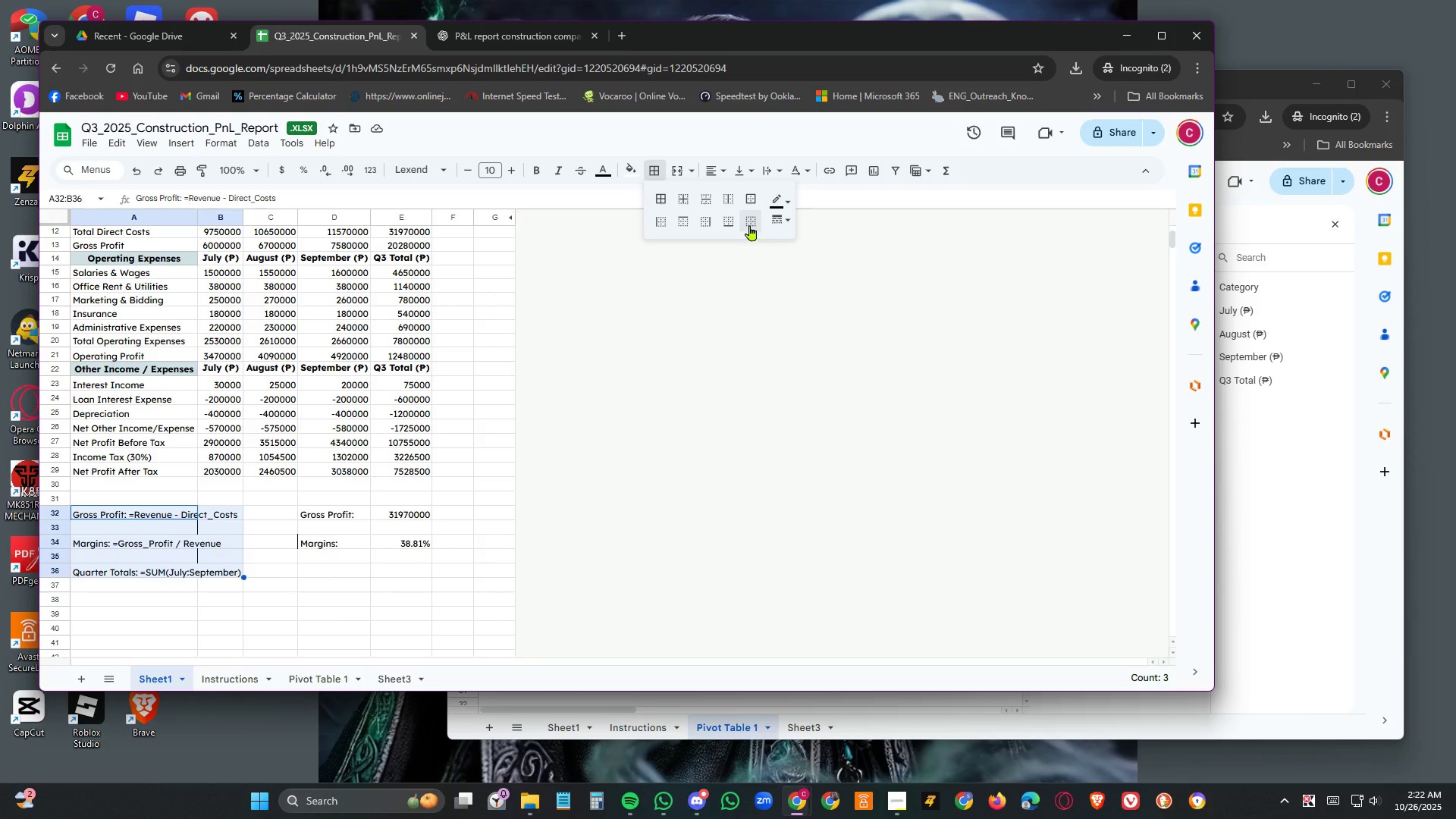 
left_click([750, 225])
 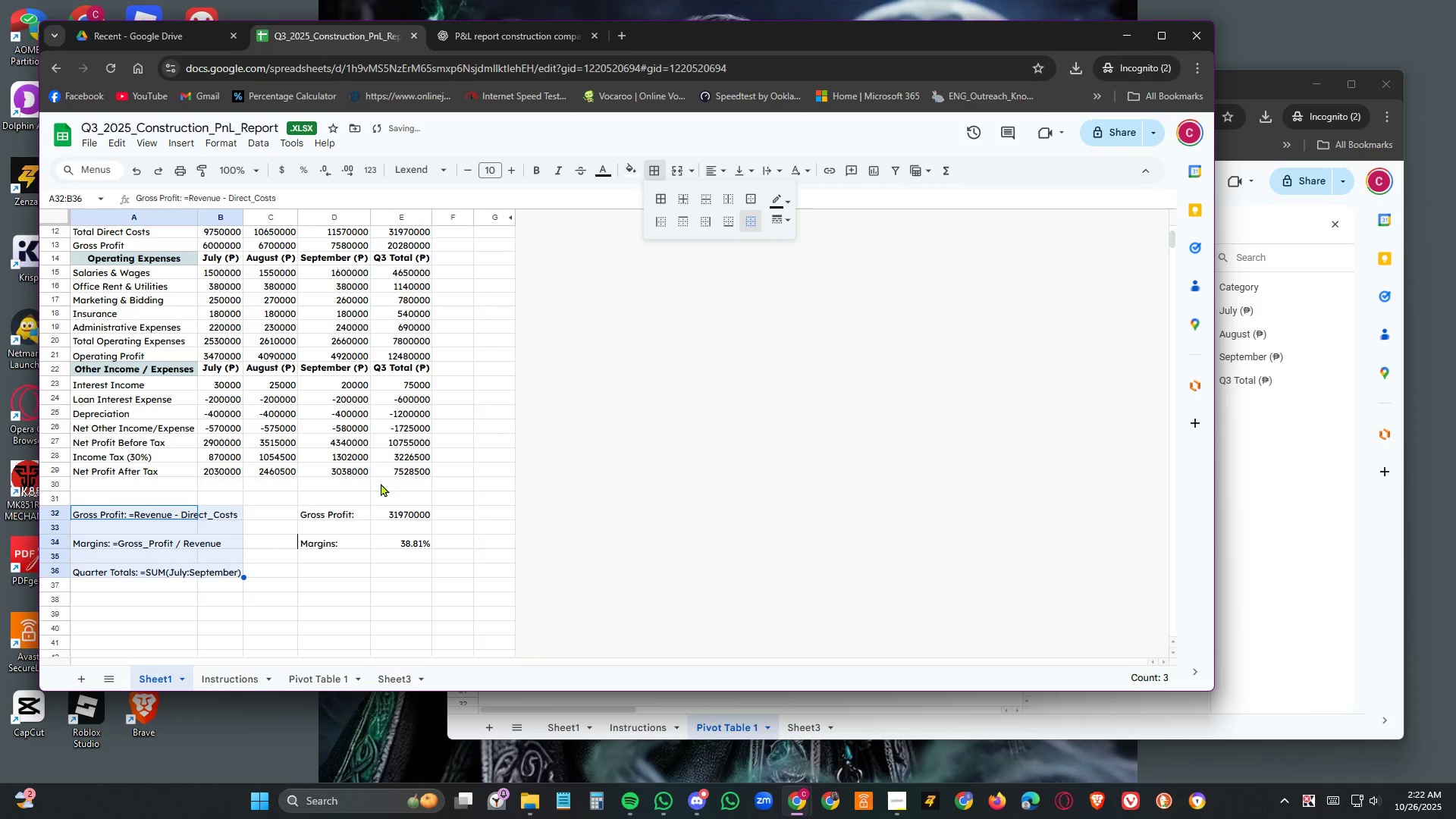 
scroll: coordinate [451, 340], scroll_direction: up, amount: 6.0
 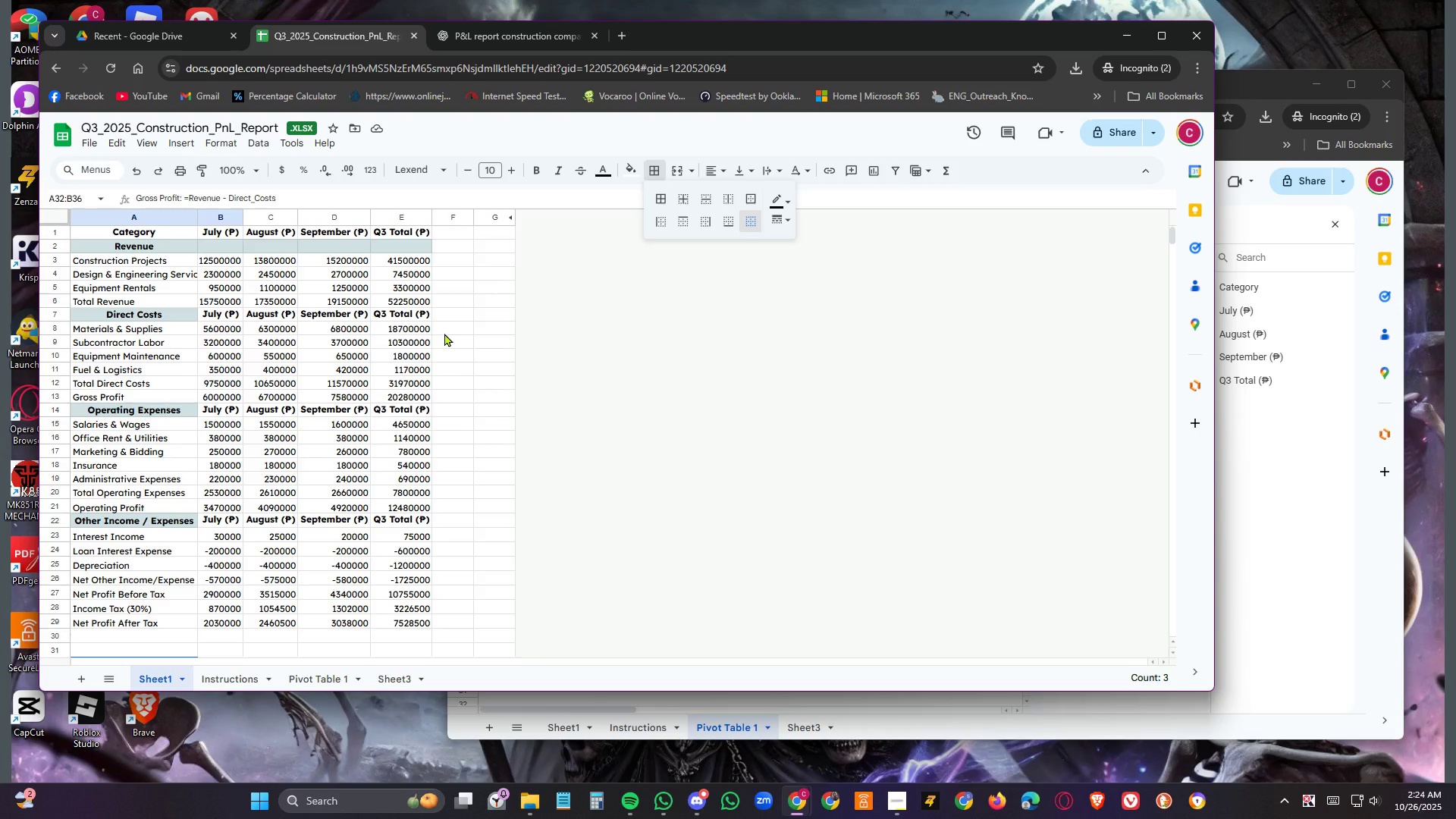 
wait(100.26)
 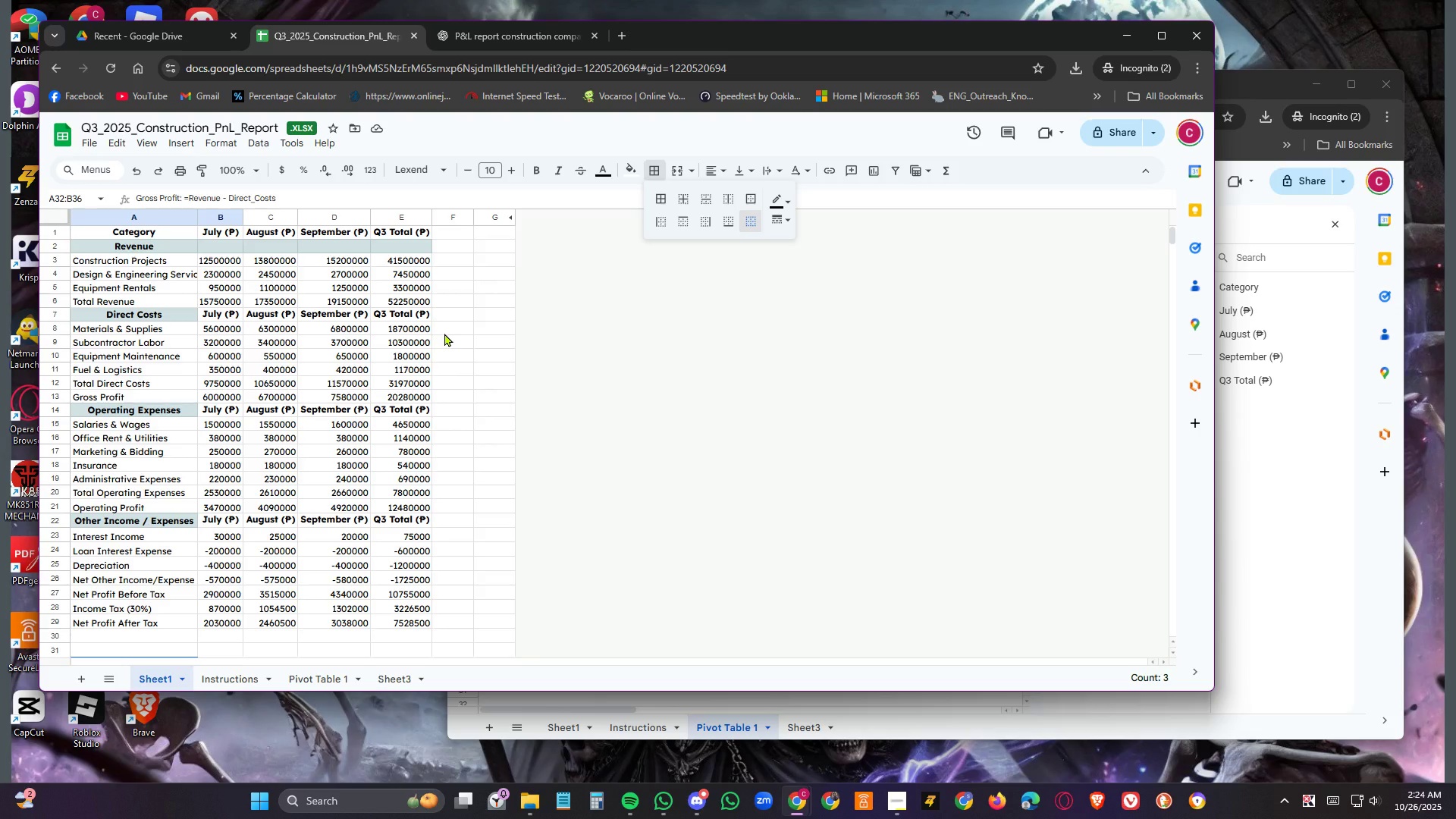 
left_click([314, 670])
 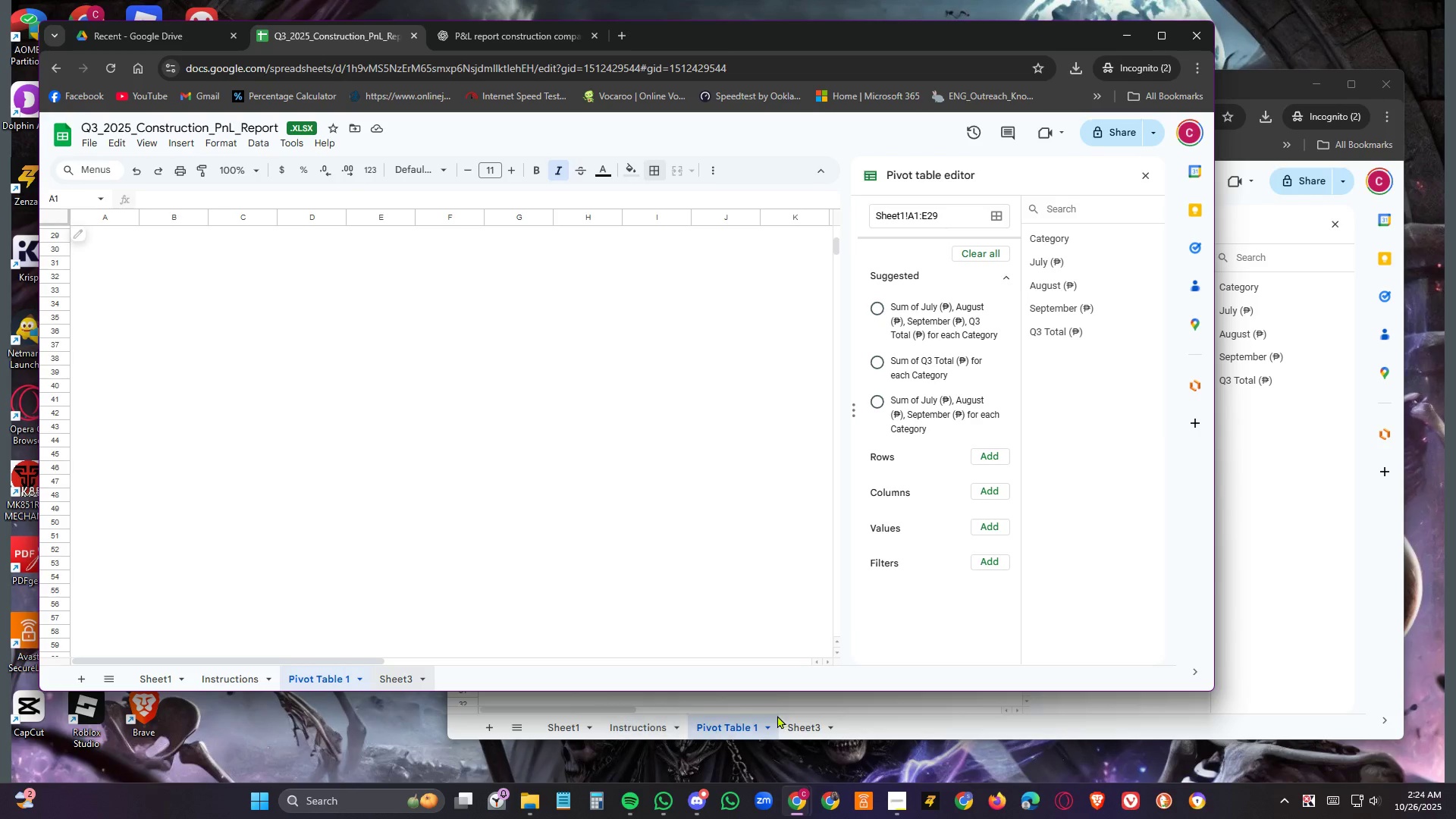 
left_click([239, 679])
 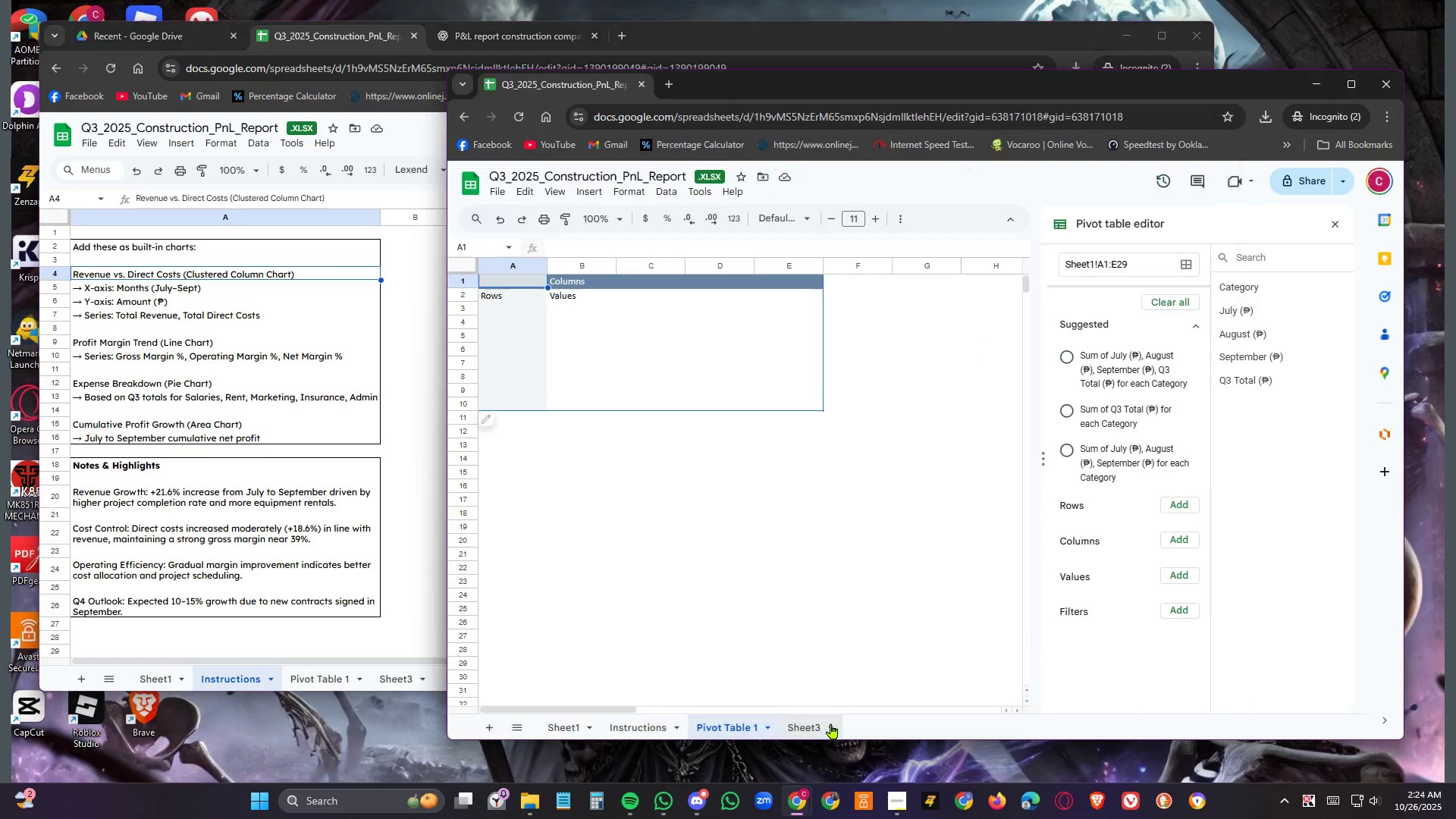 
left_click([831, 723])
 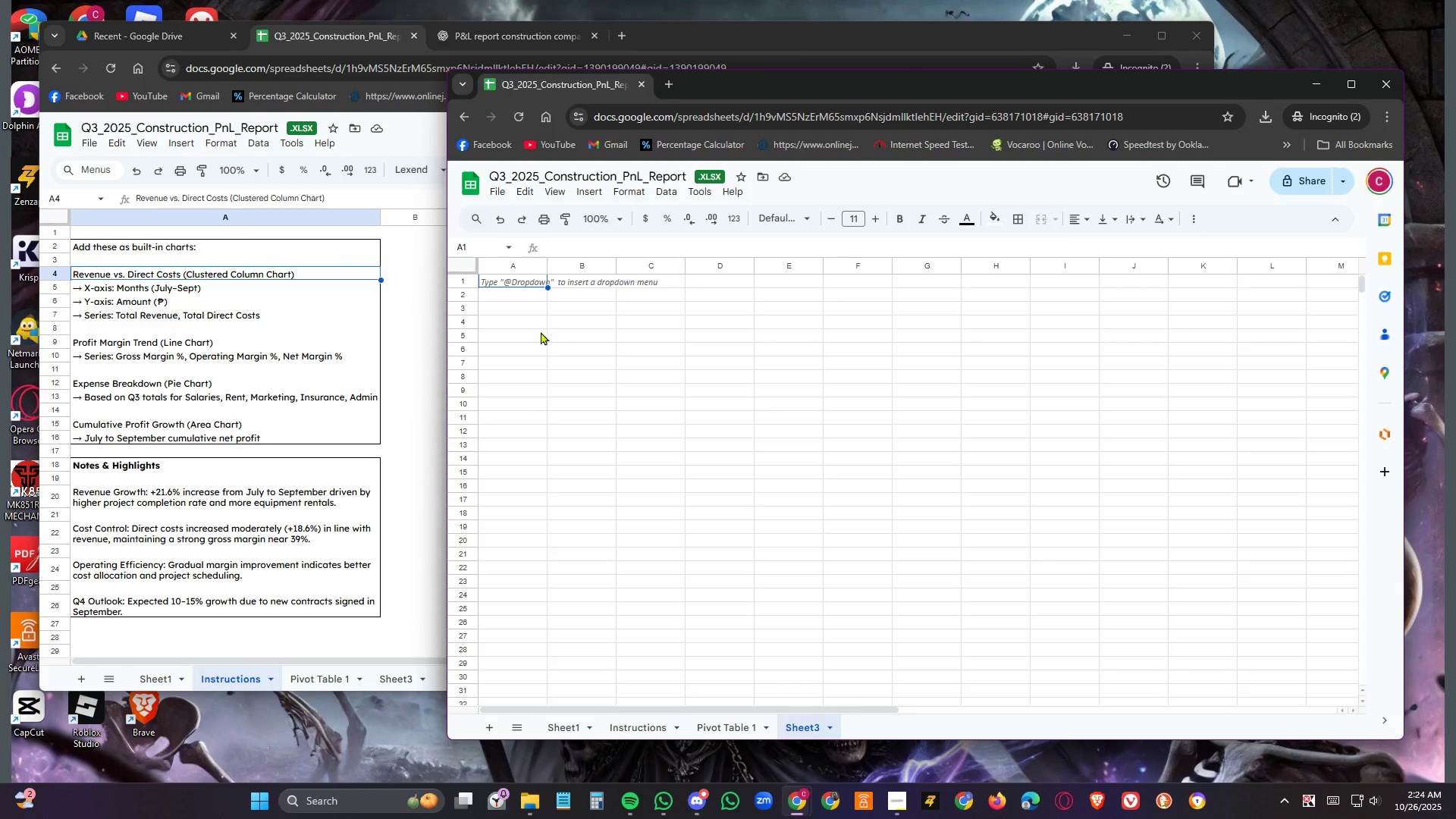 
left_click([527, 282])
 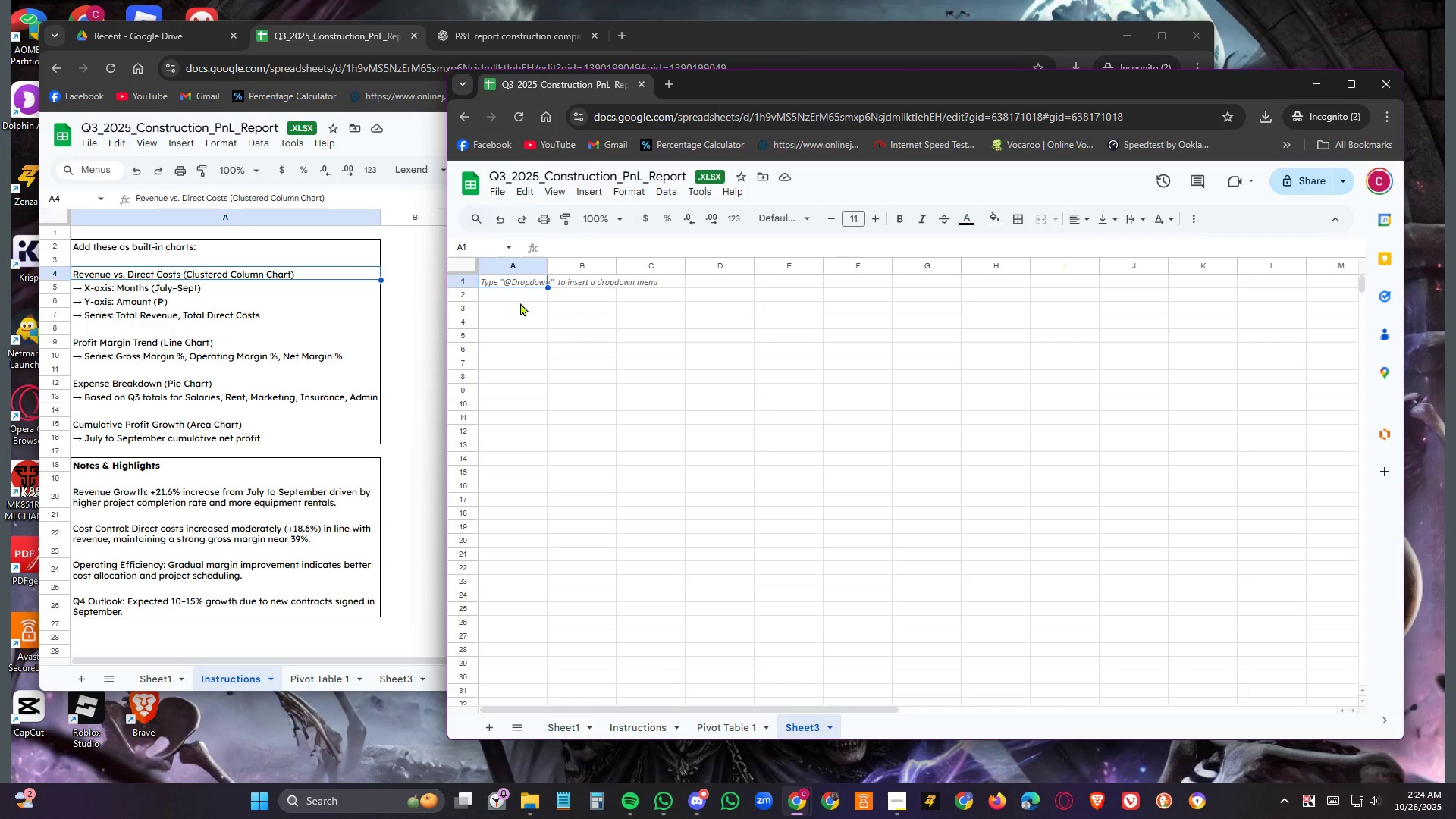 
left_click([519, 304])
 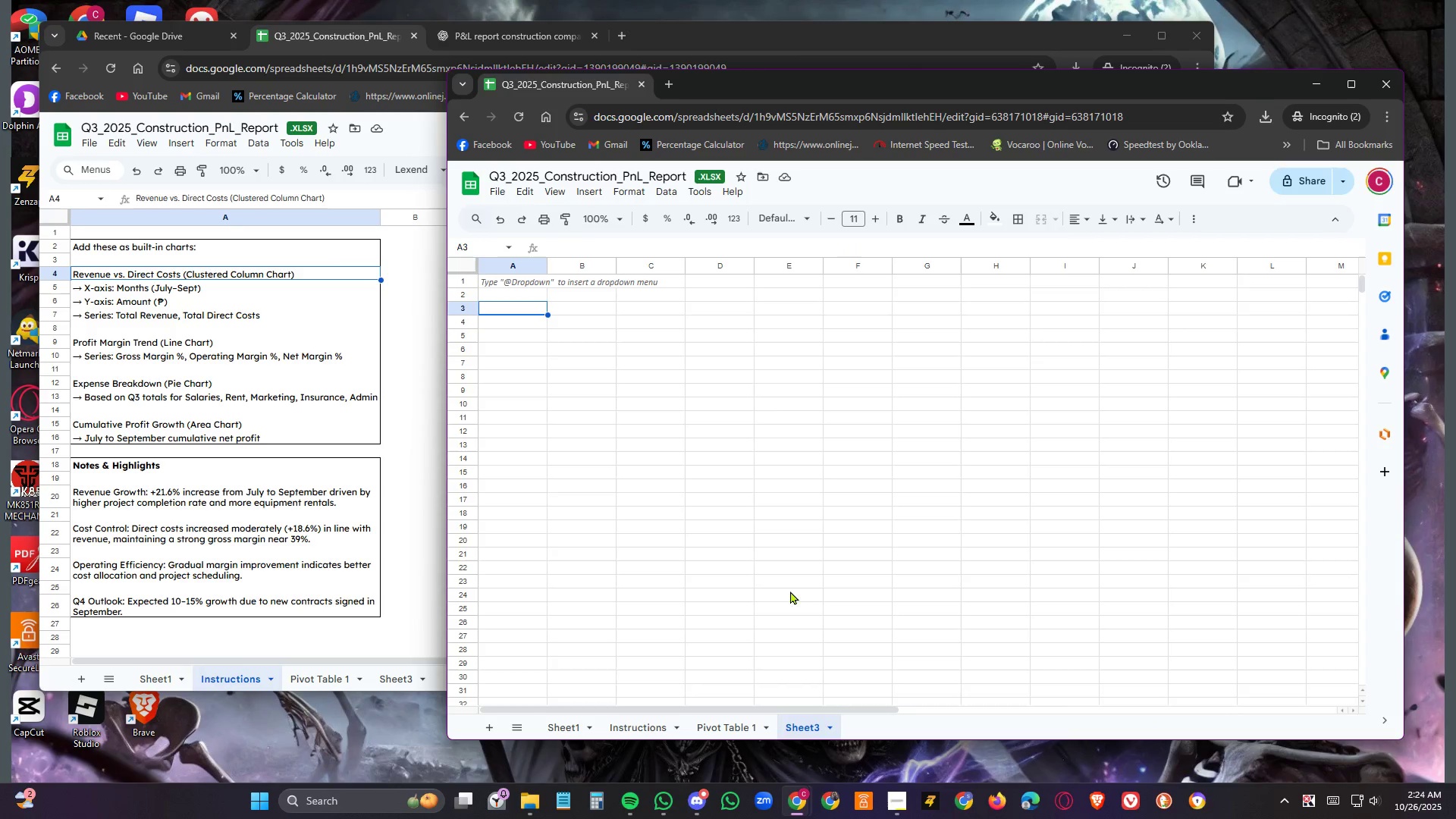 
left_click([741, 730])
 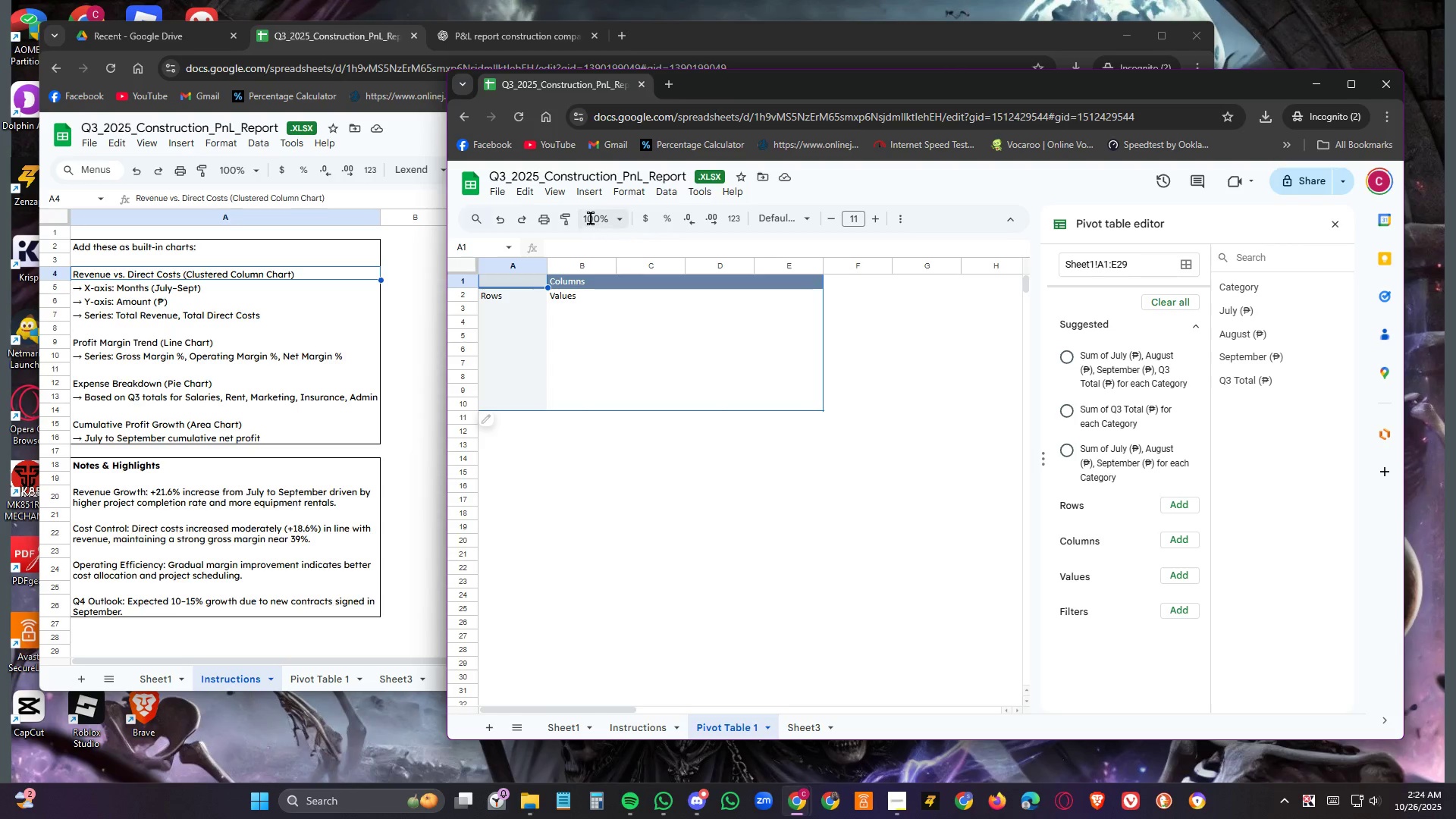 
left_click([520, 118])
 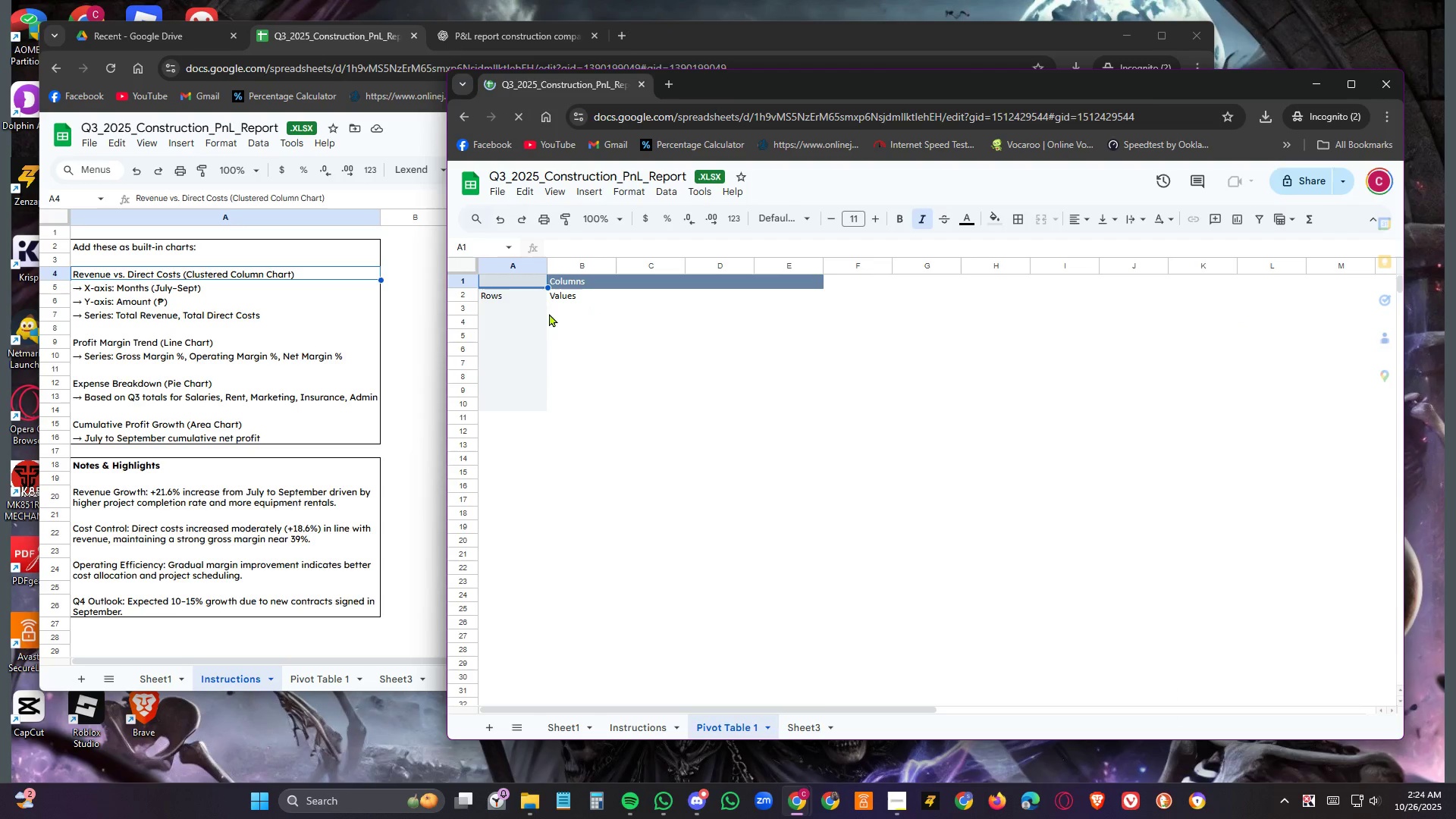 
left_click([521, 309])
 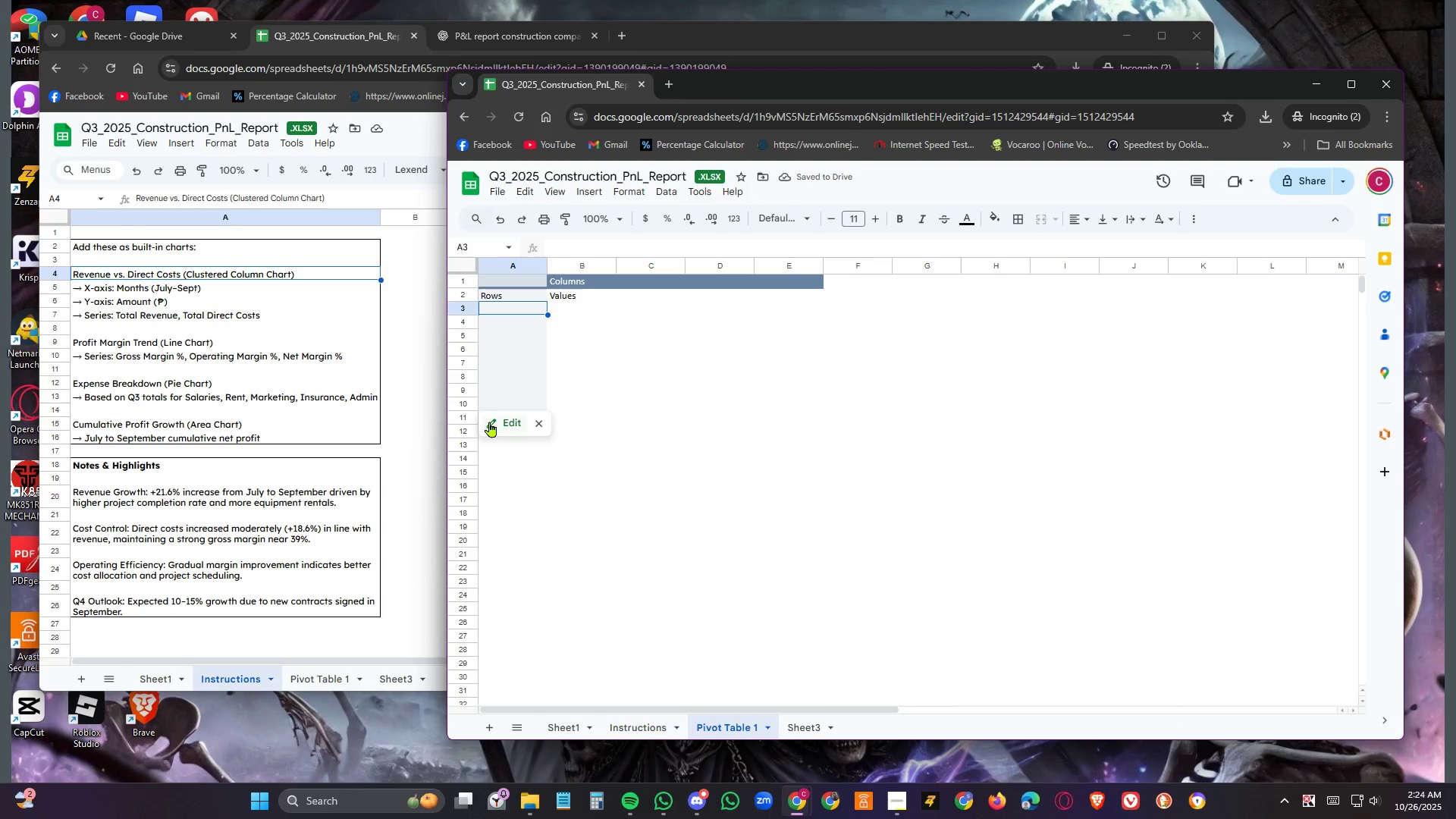 
left_click([490, 422])
 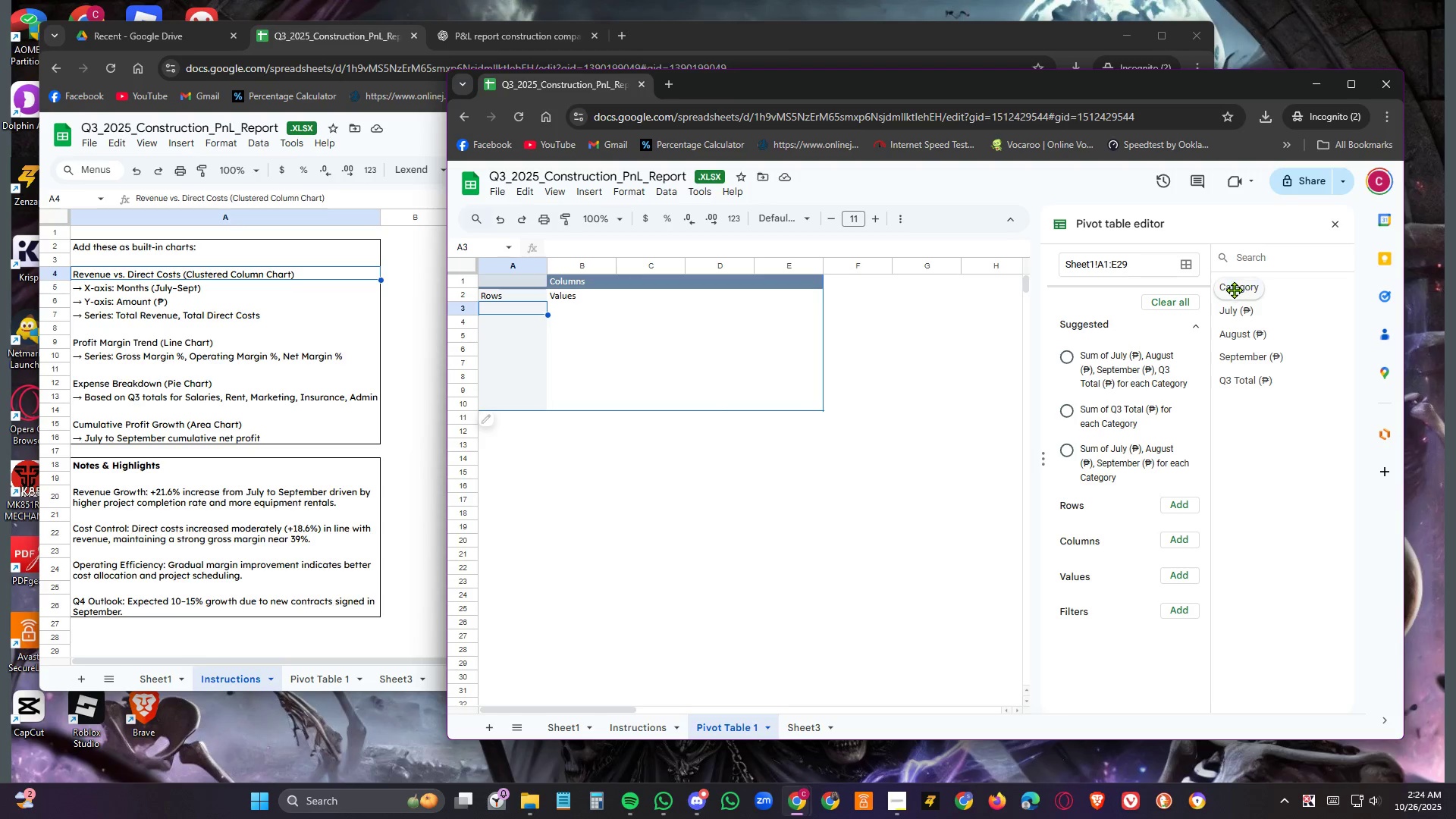 
wait(6.71)
 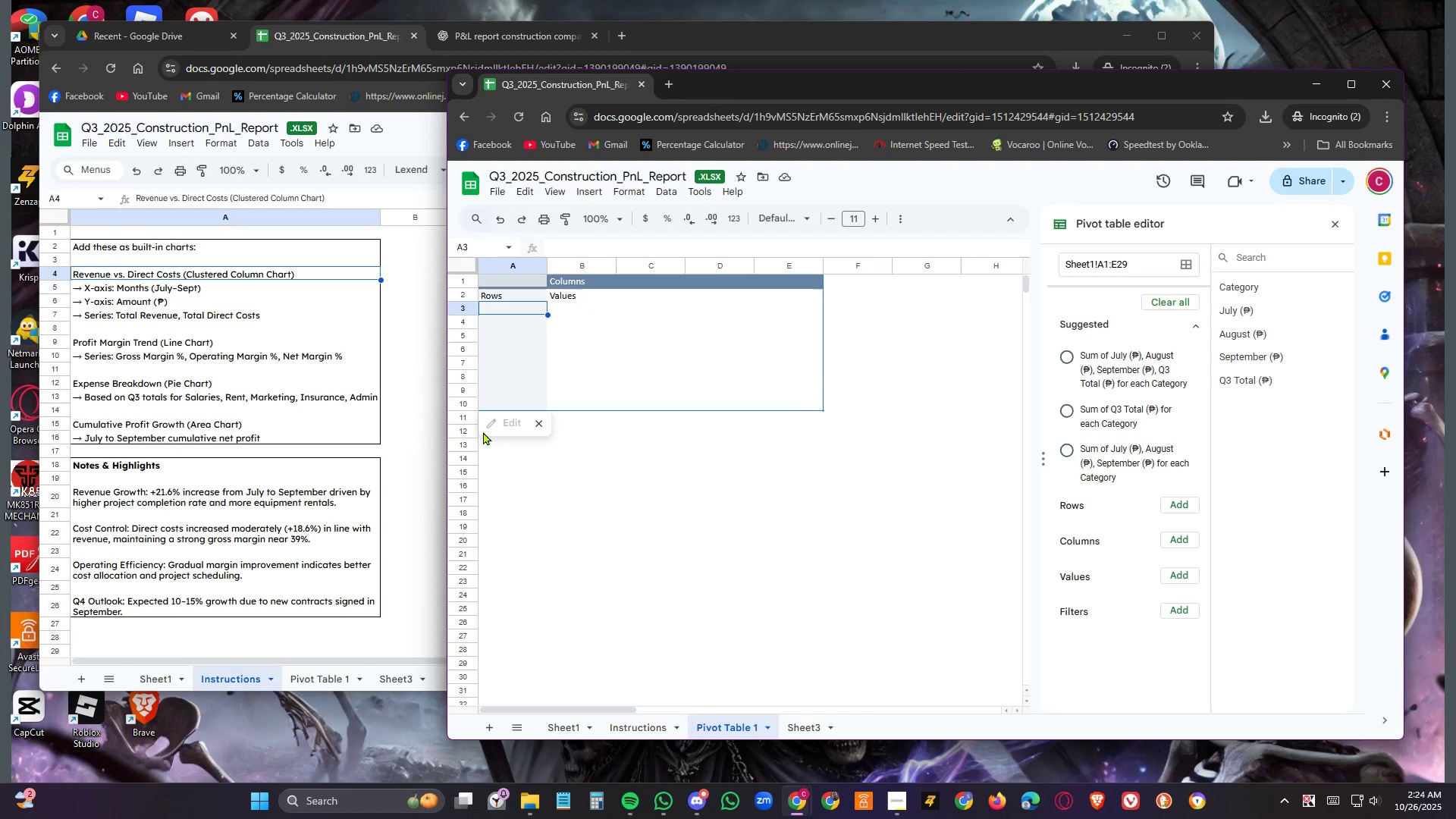 
left_click([769, 726])
 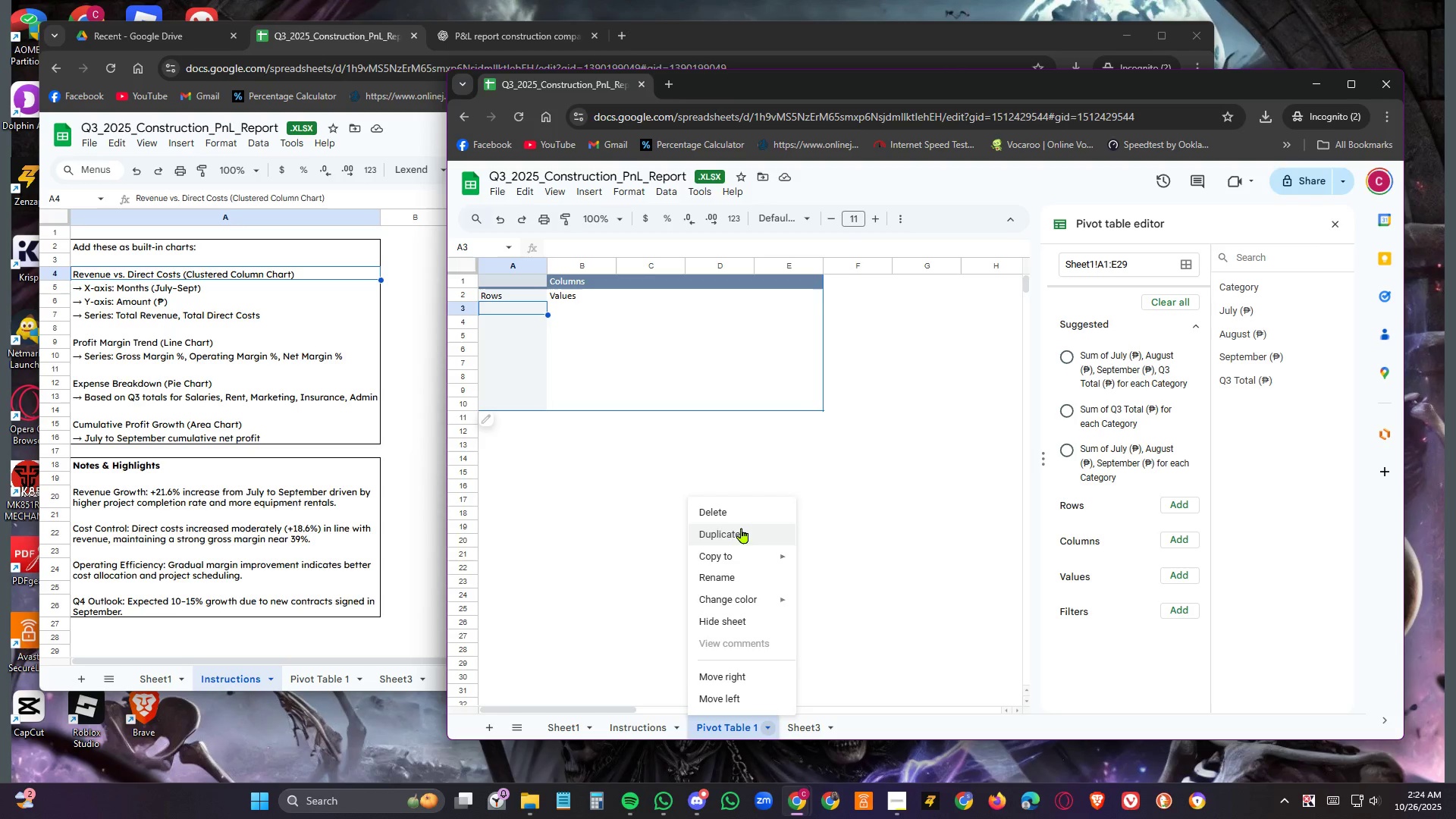 
left_click([744, 514])
 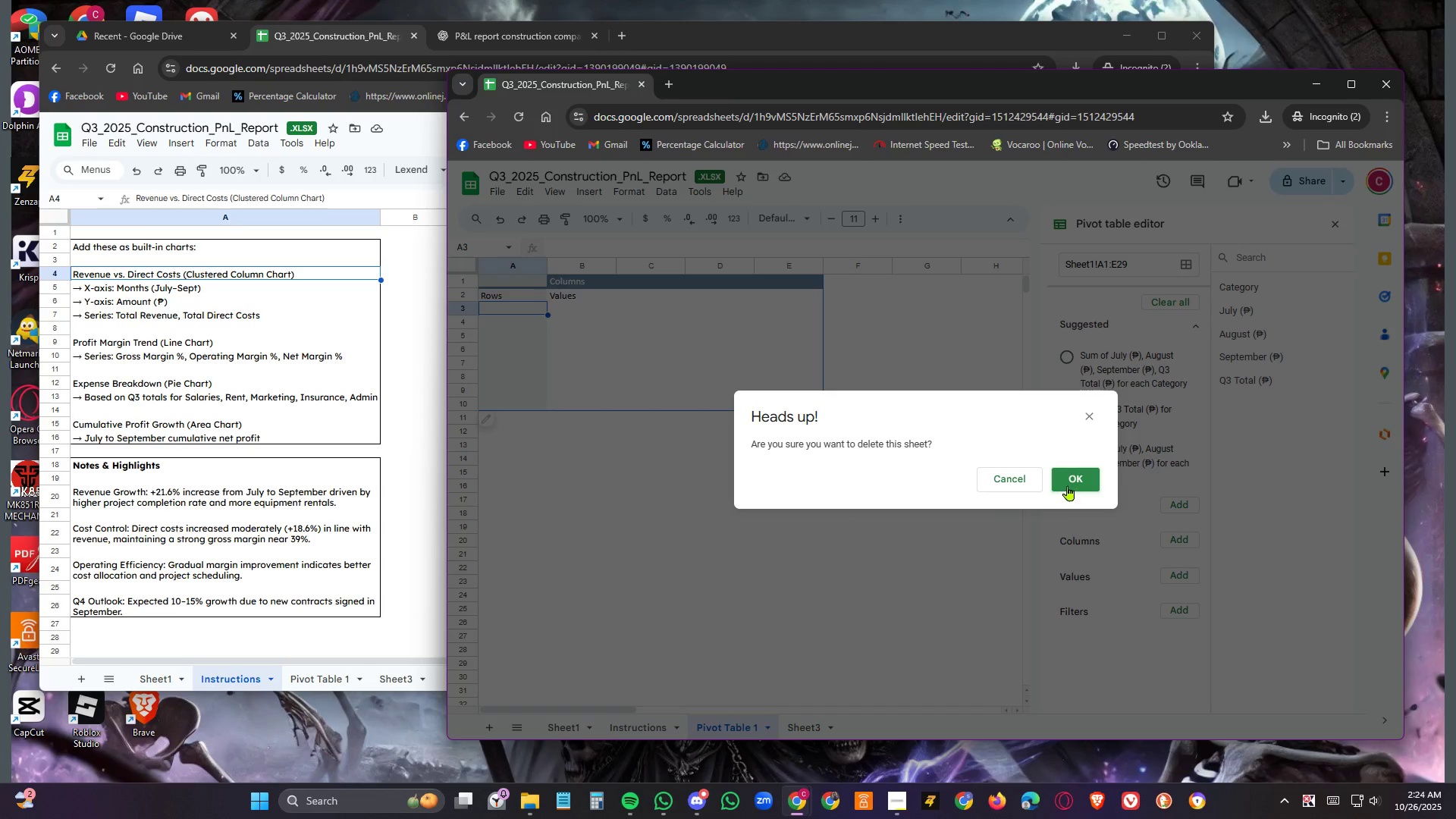 
left_click([1075, 481])
 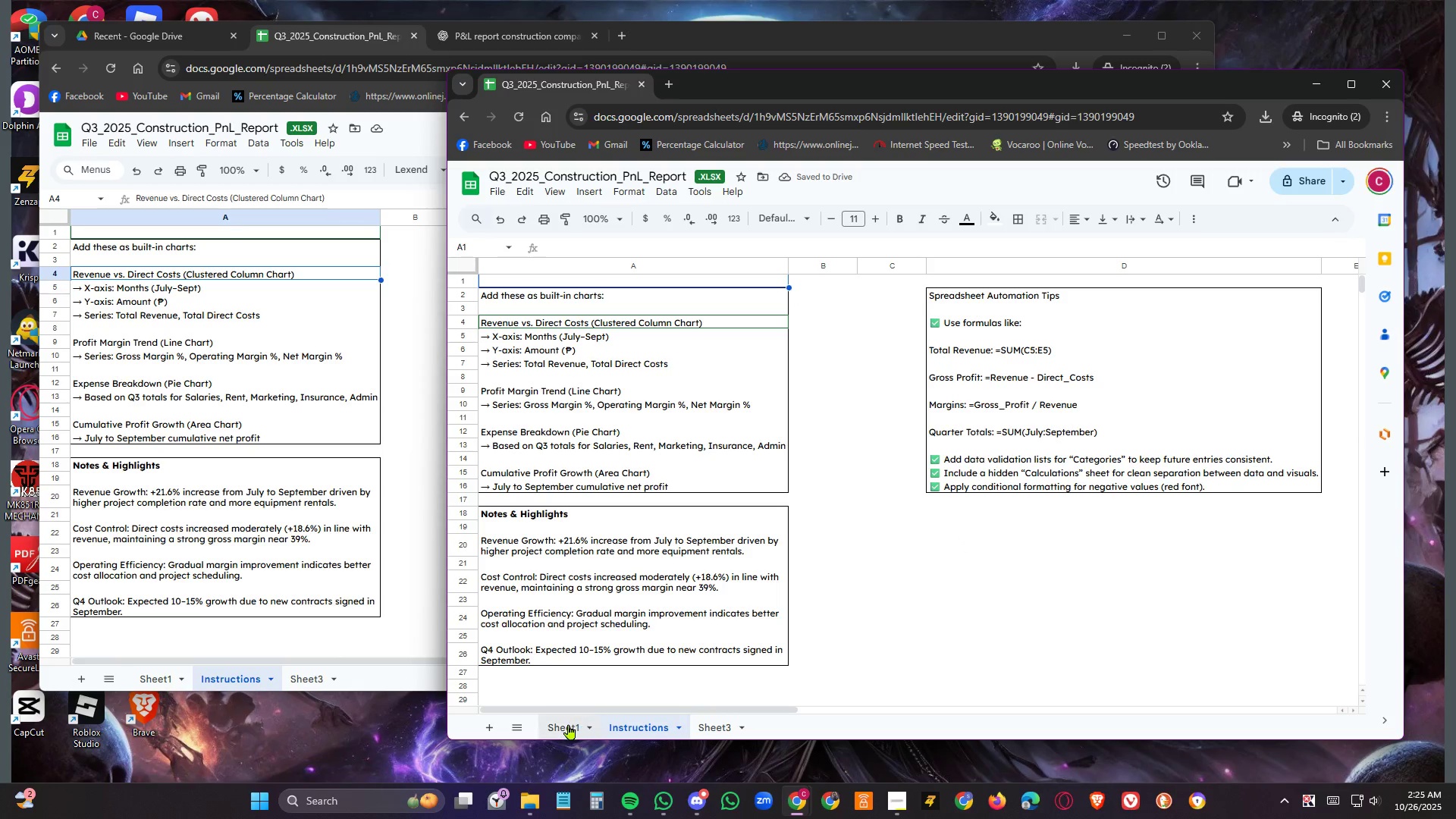 
left_click([563, 727])
 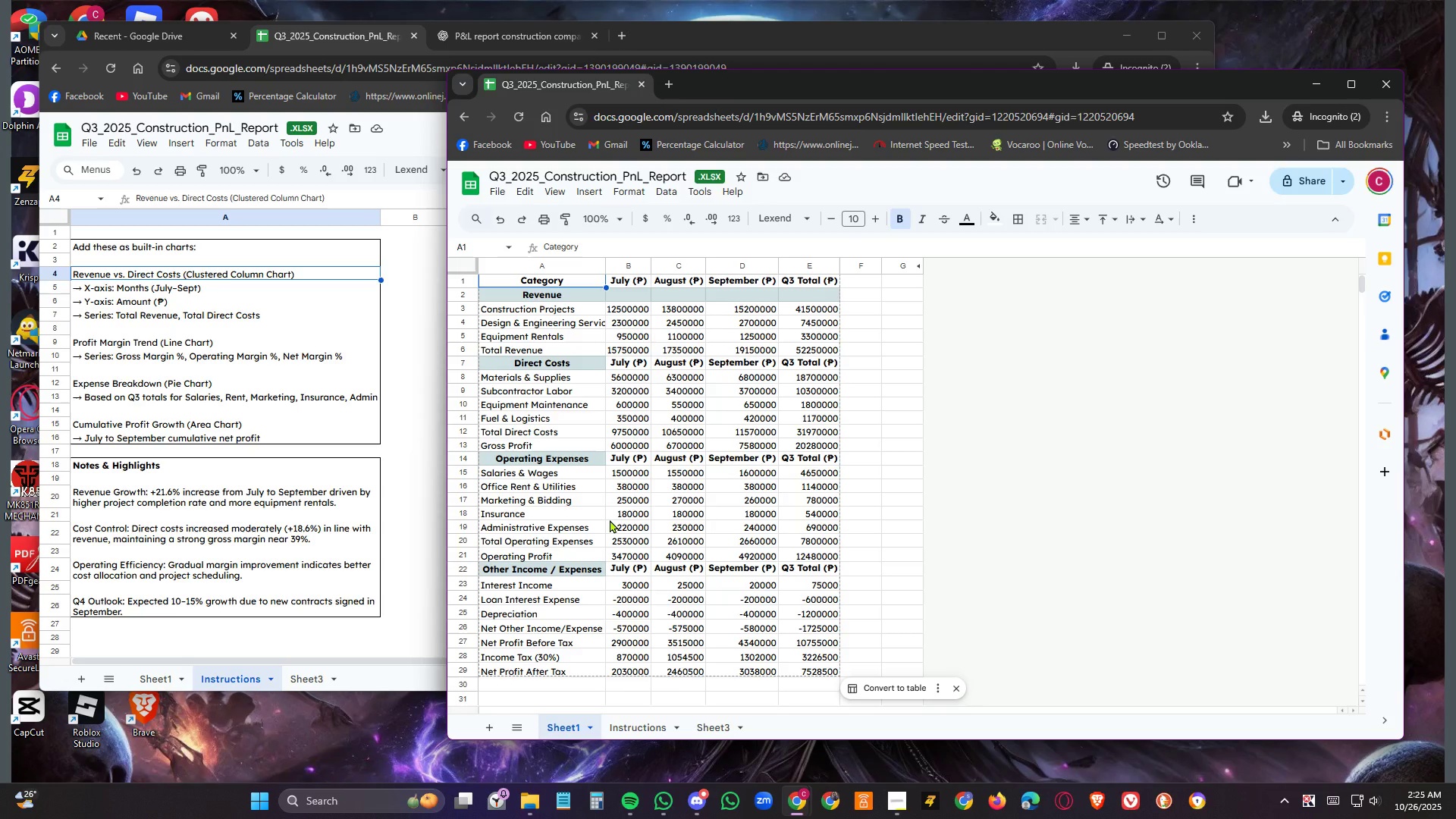 
wait(34.82)
 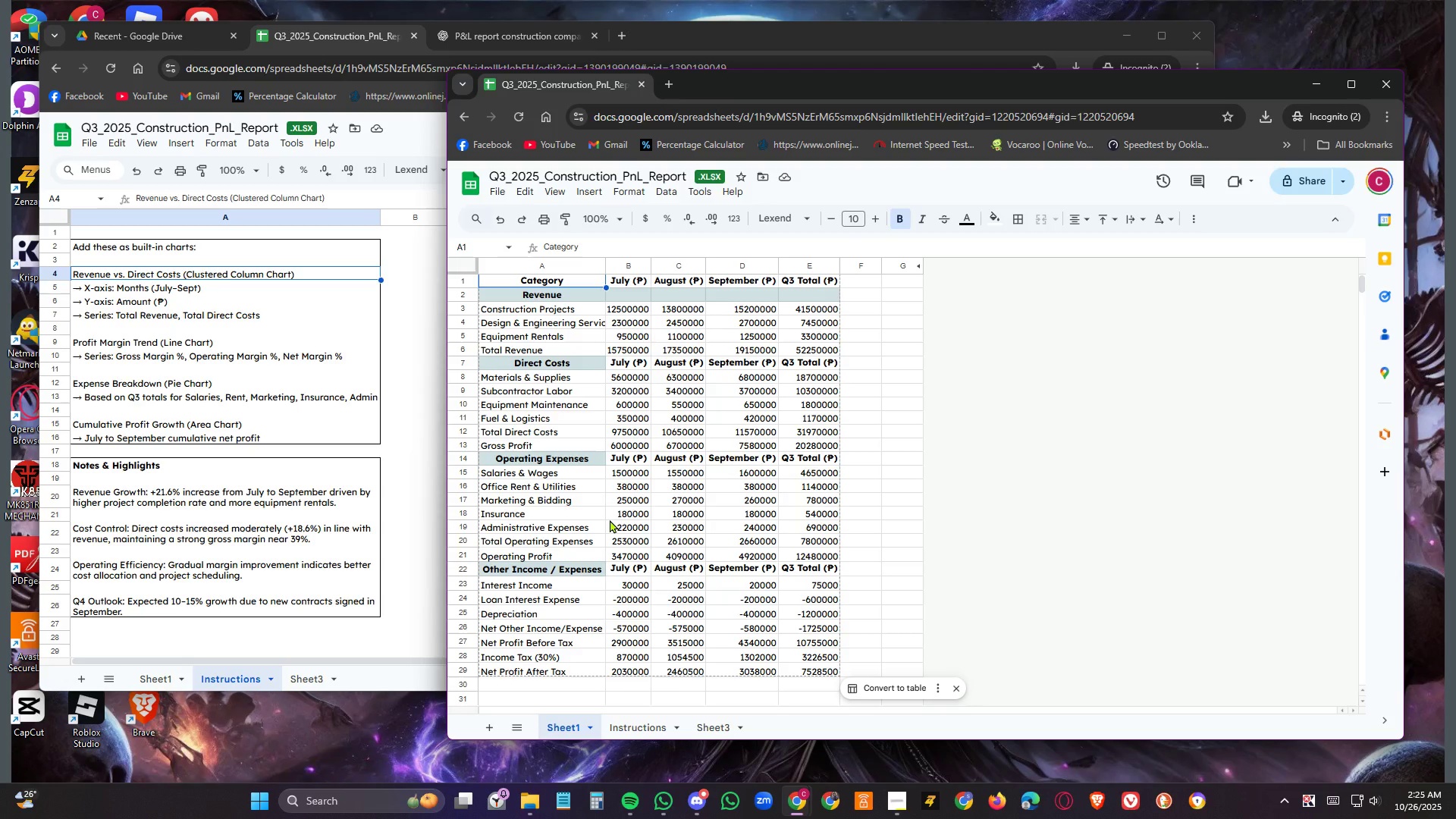 
left_click_drag(start_coordinate=[542, 279], to_coordinate=[830, 670])
 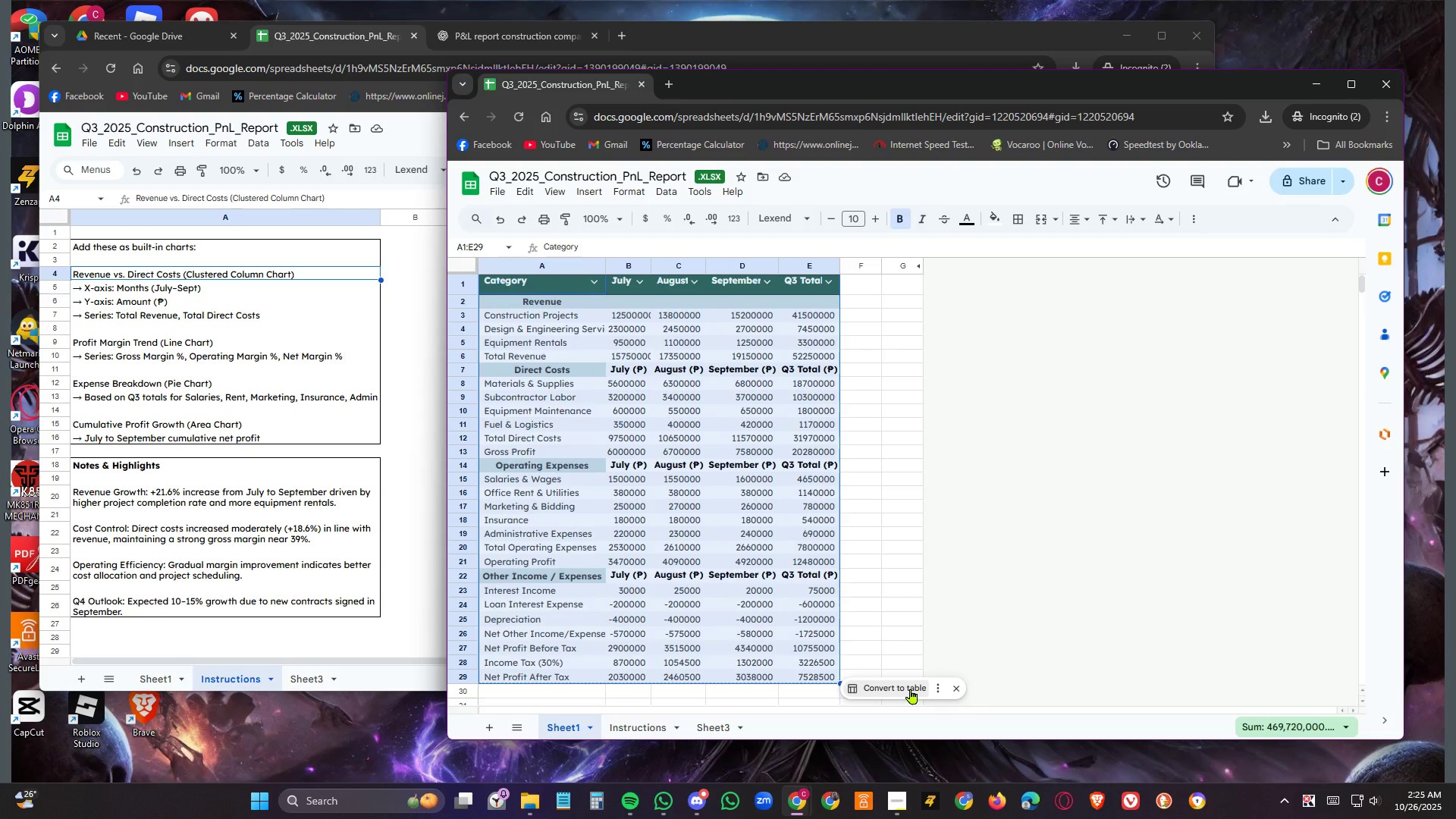 
left_click([911, 689])
 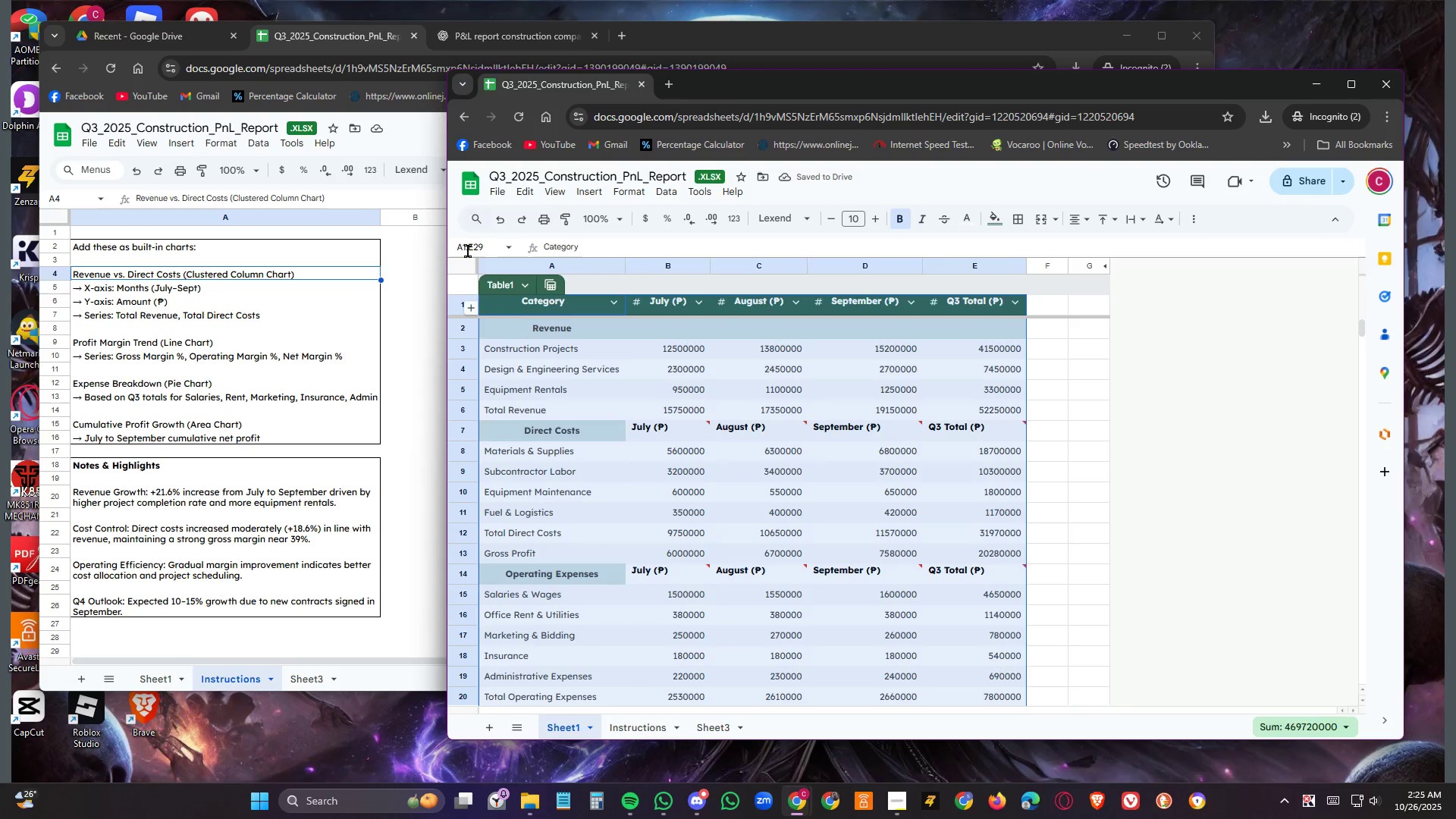 
mouse_move([483, 124])
 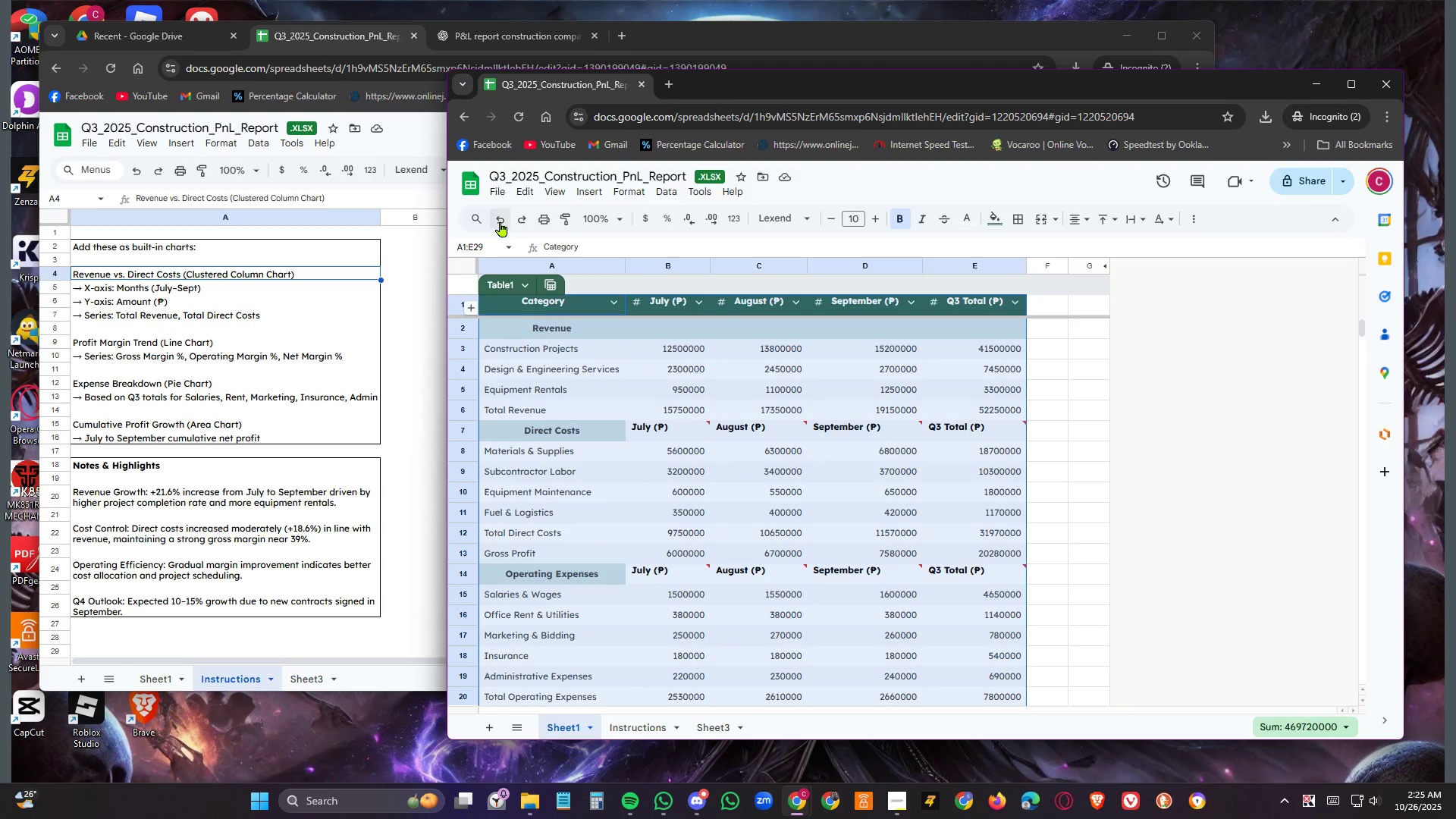 
left_click([500, 221])
 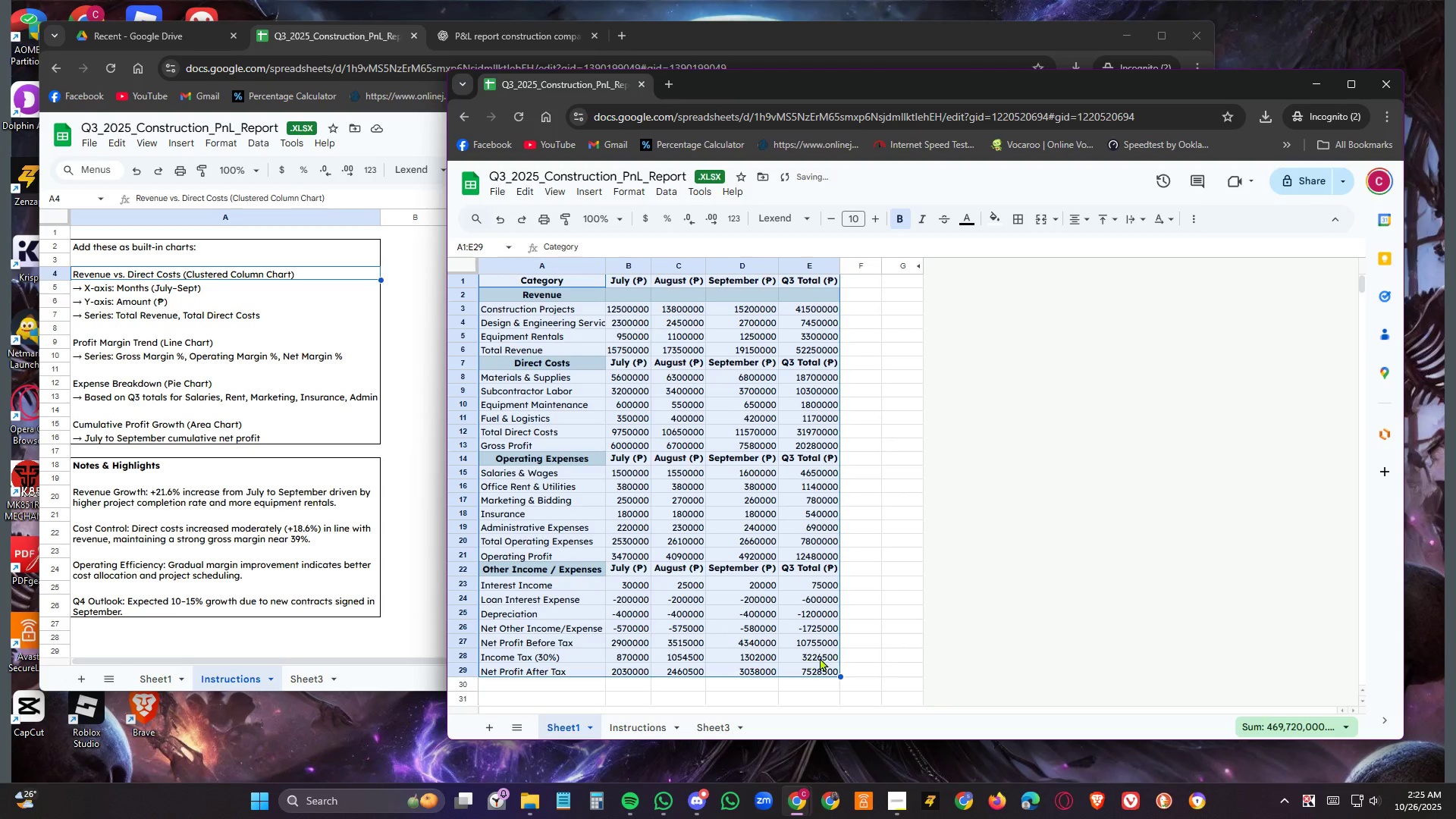 
left_click([899, 646])
 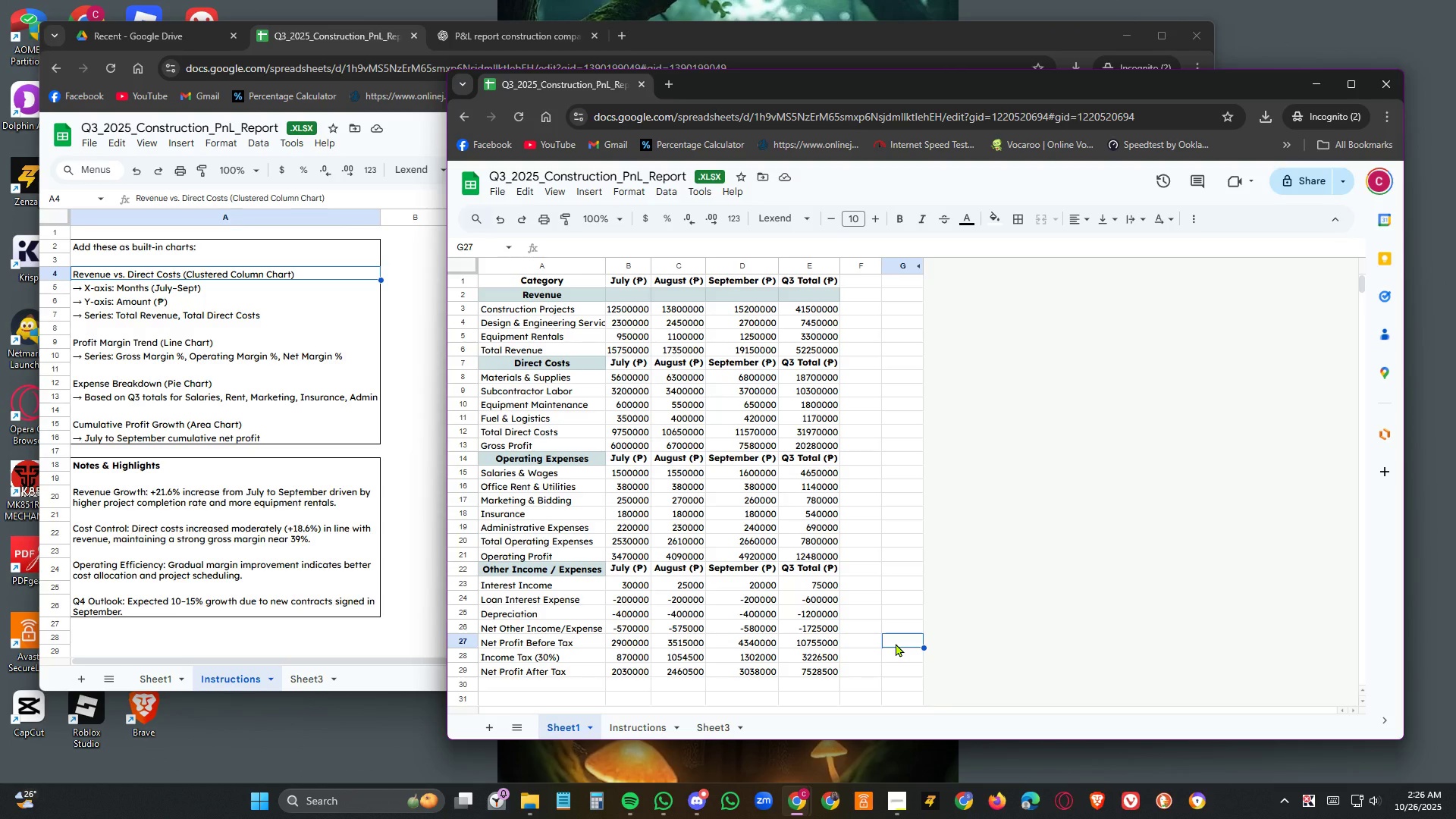 
wait(7.33)
 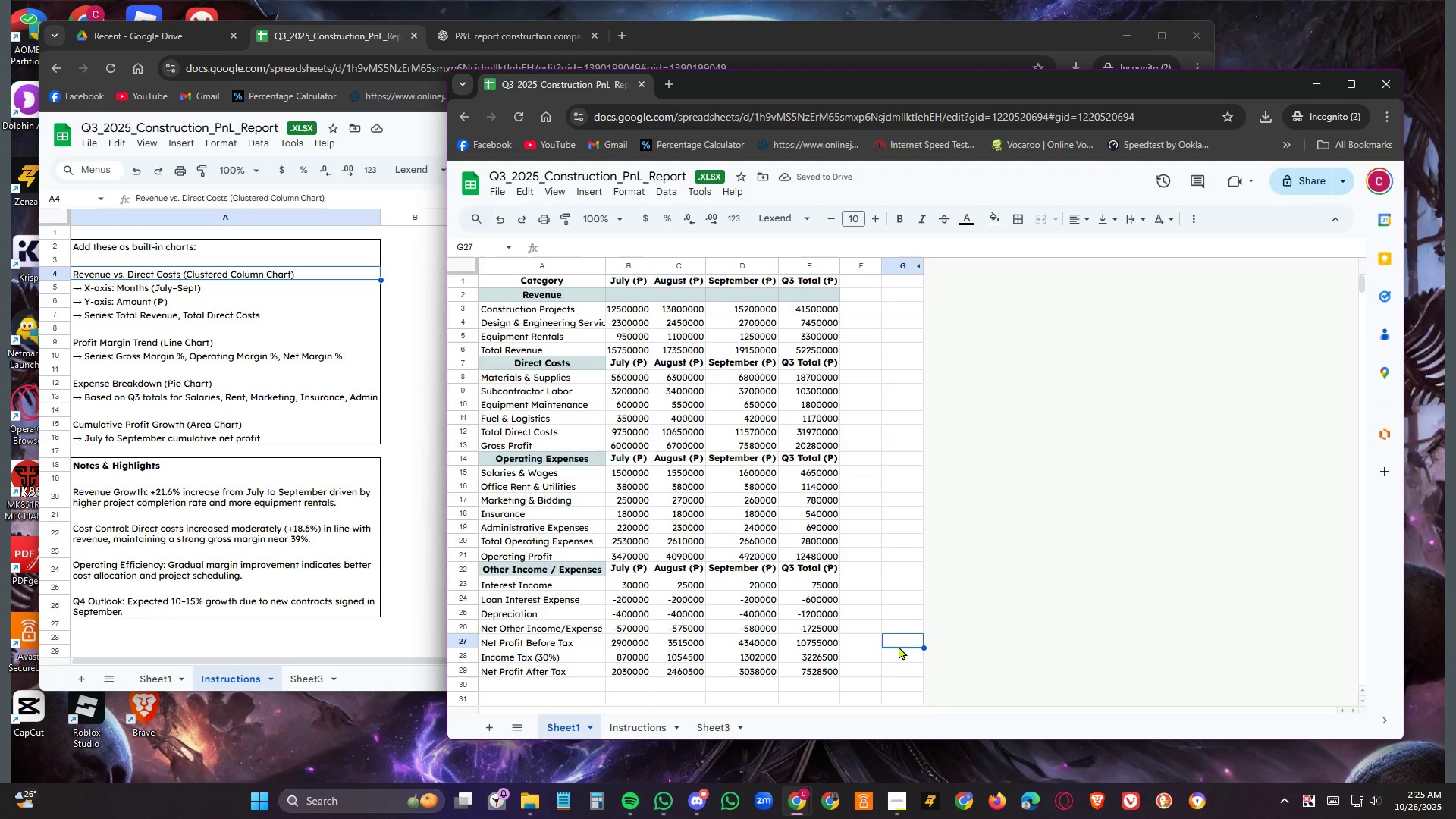 
scroll: coordinate [322, 515], scroll_direction: down, amount: 1.0
 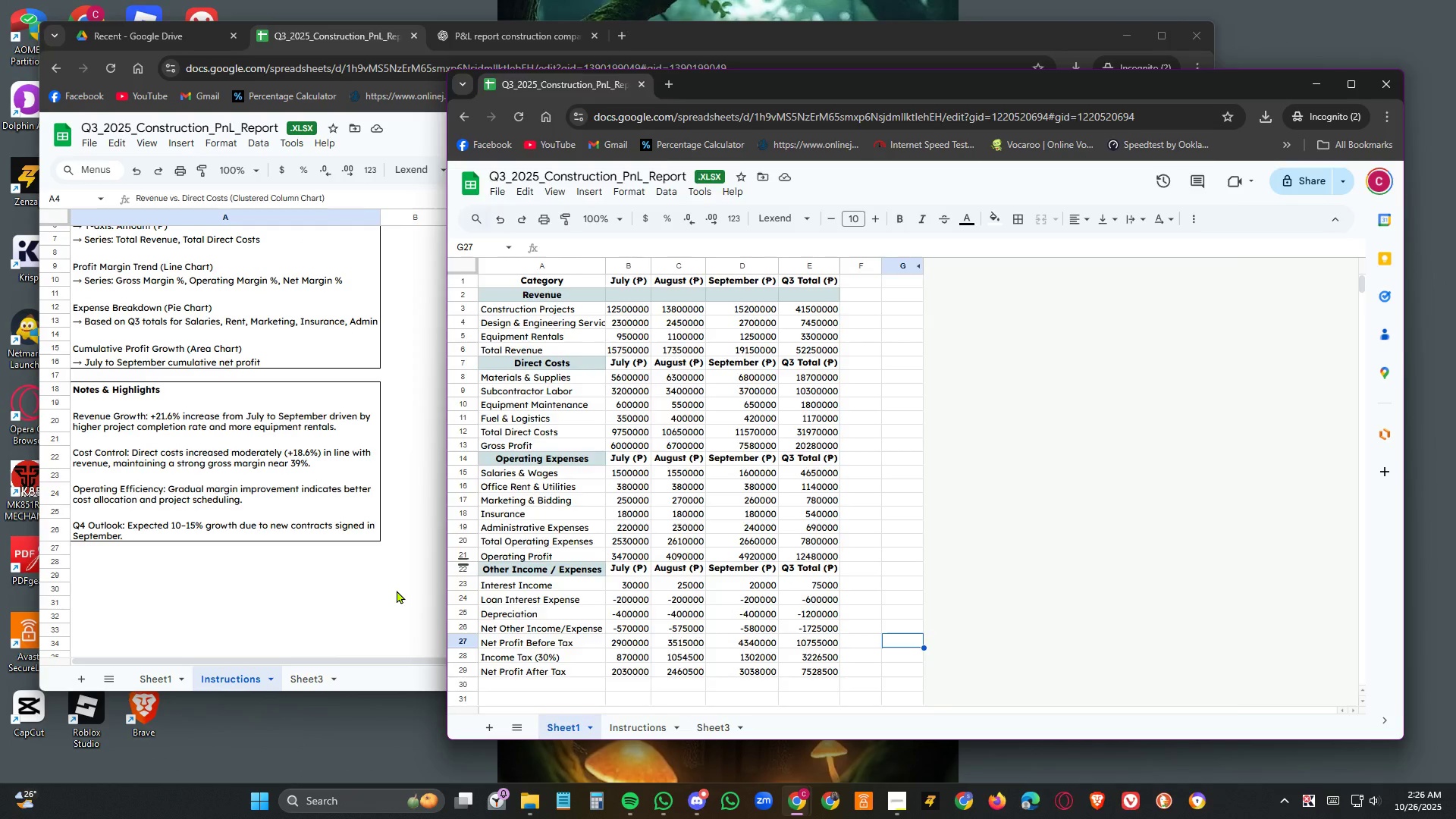 
left_click([397, 590])
 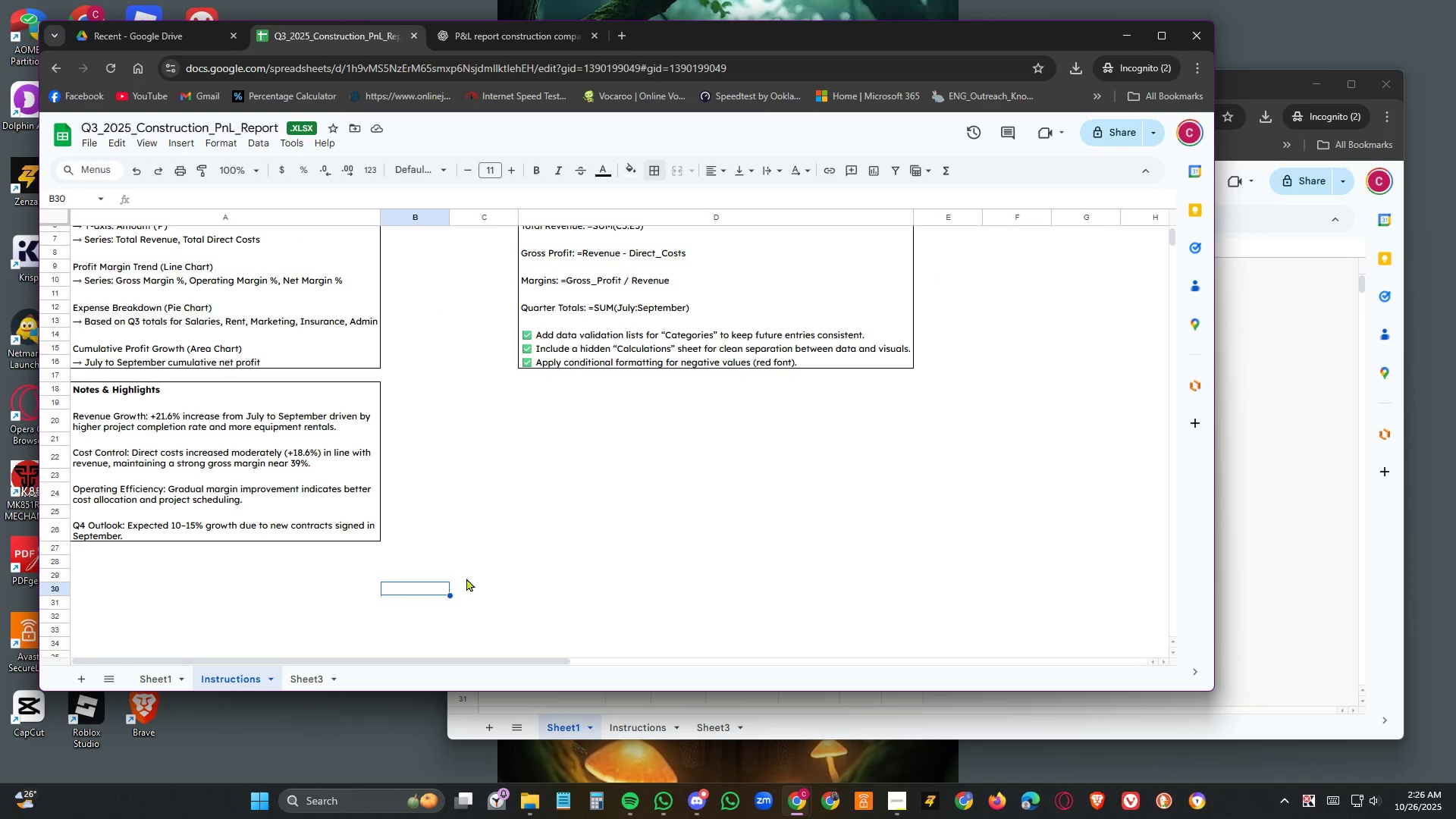 
scroll: coordinate [511, 570], scroll_direction: up, amount: 7.0
 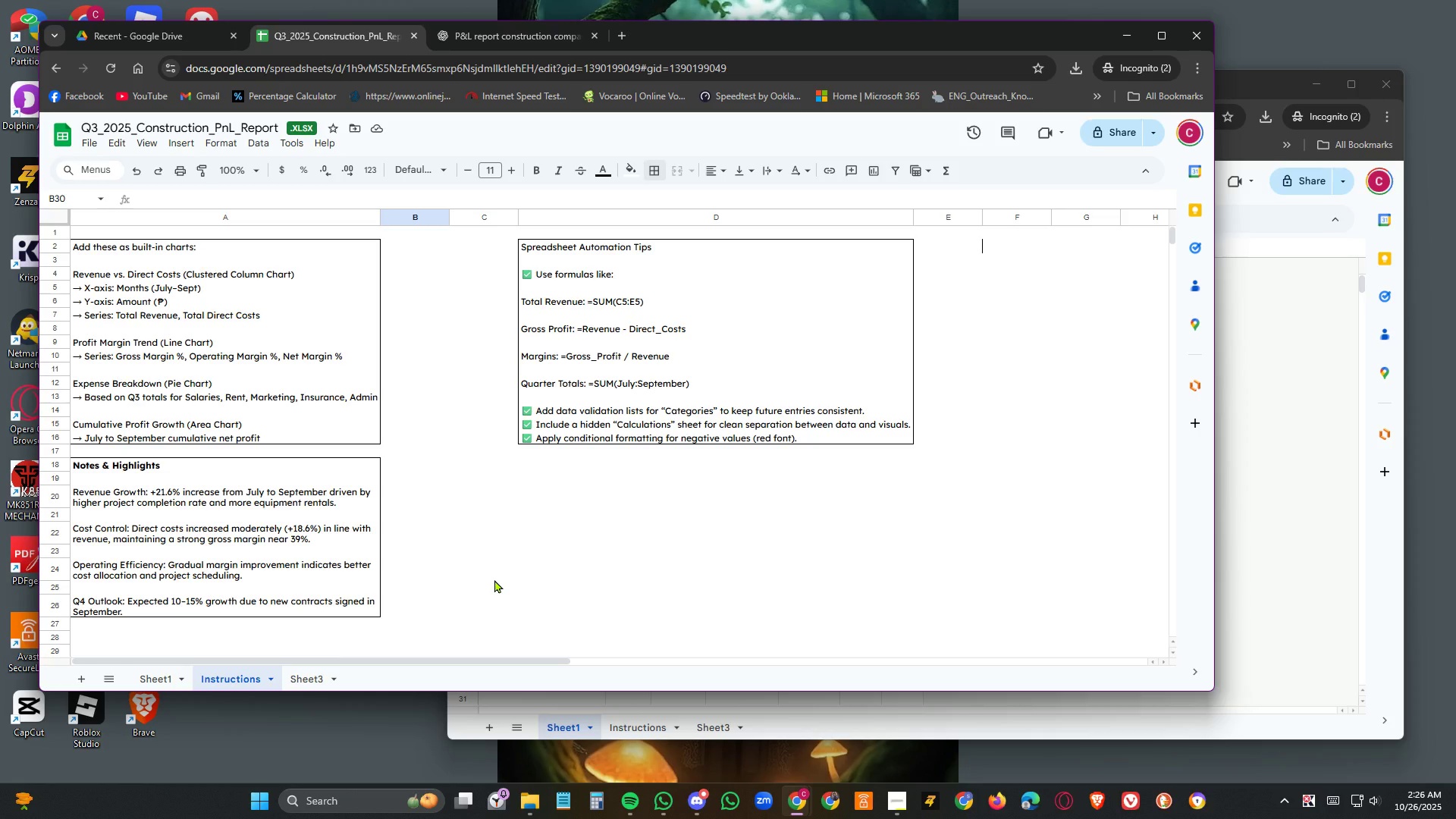 
wait(19.83)
 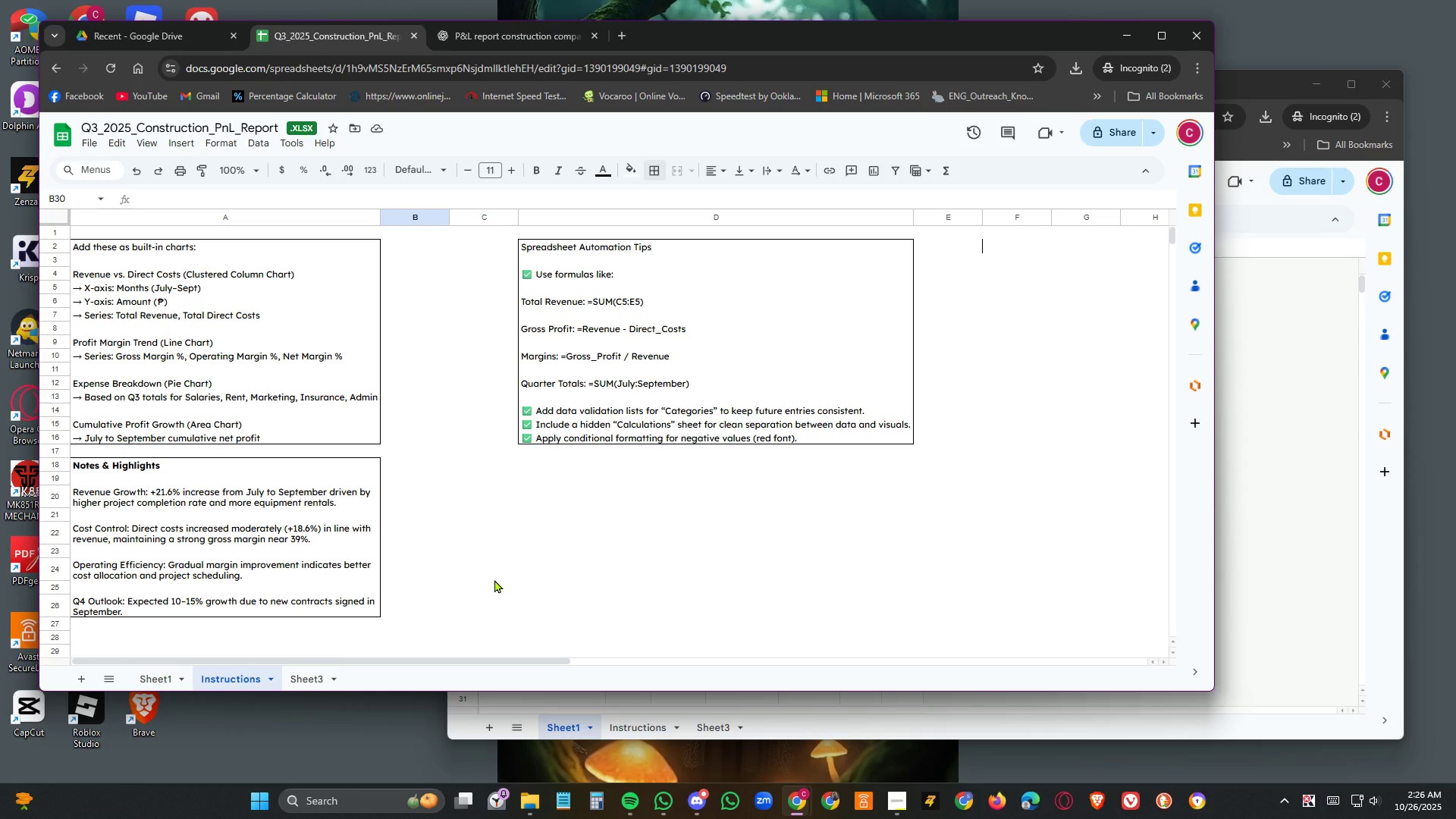 
scroll: coordinate [519, 510], scroll_direction: down, amount: 1.0
 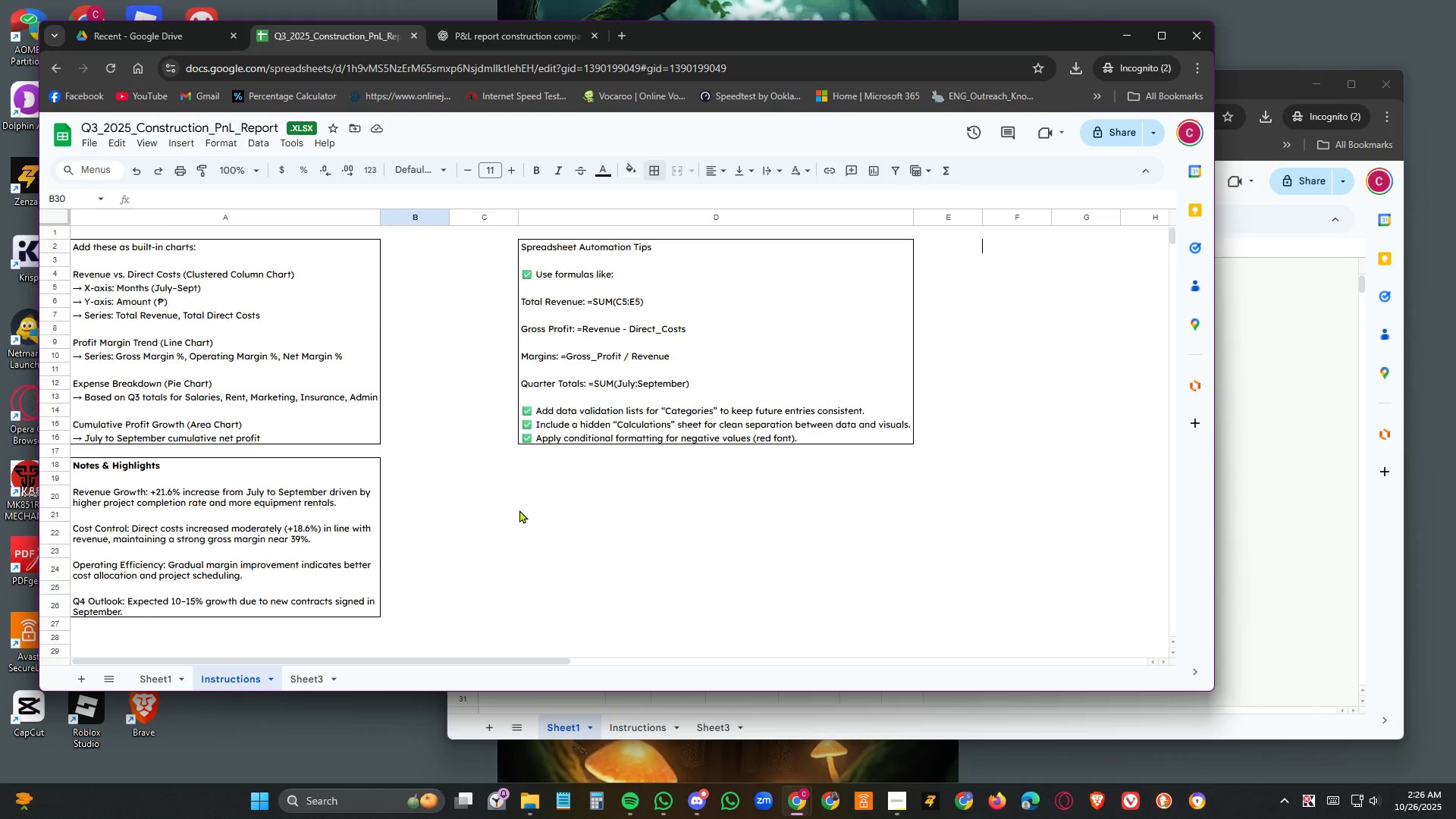 
scroll: coordinate [519, 510], scroll_direction: up, amount: 3.0
 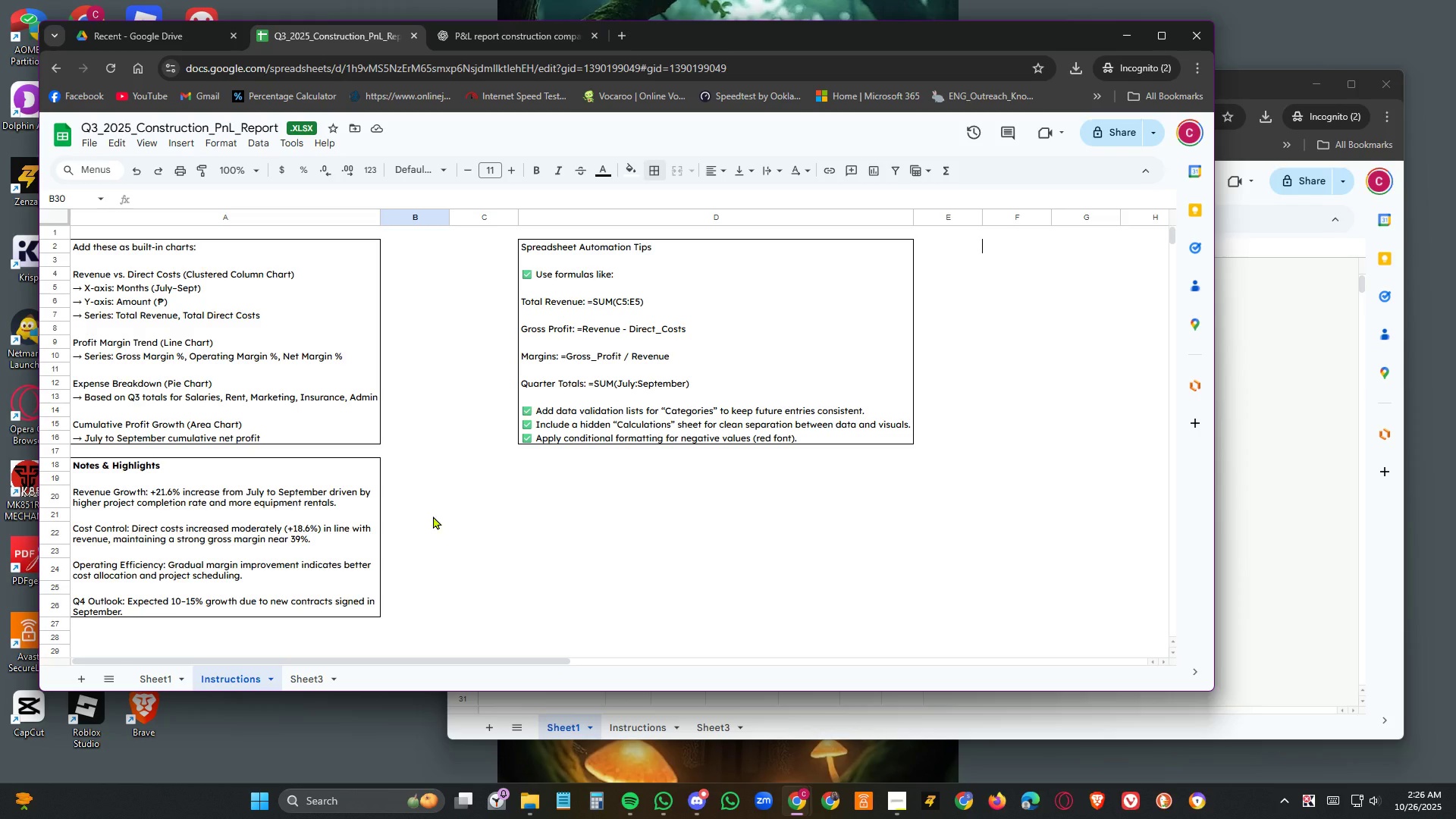 
wait(6.25)
 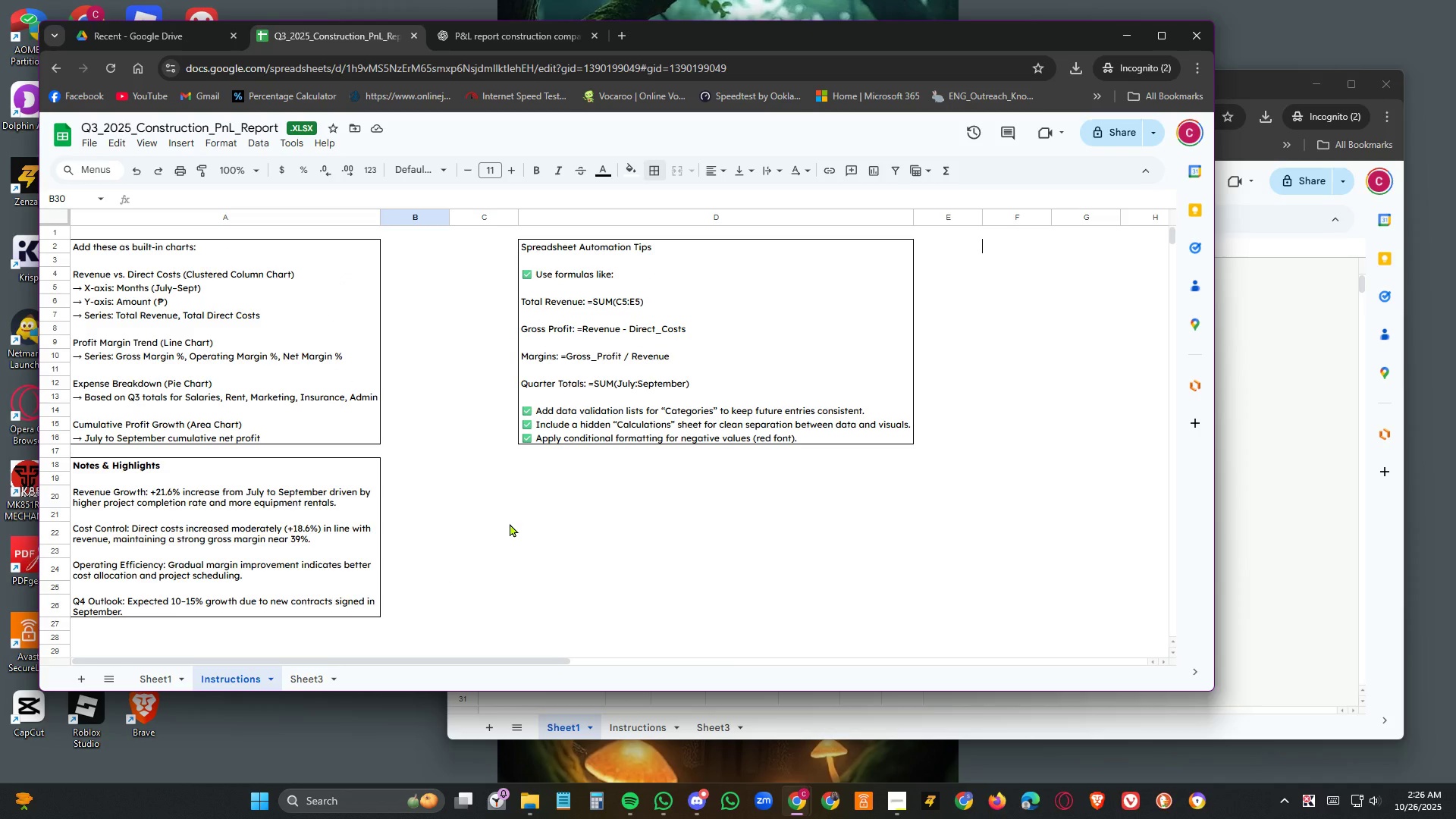 
left_click([163, 681])
 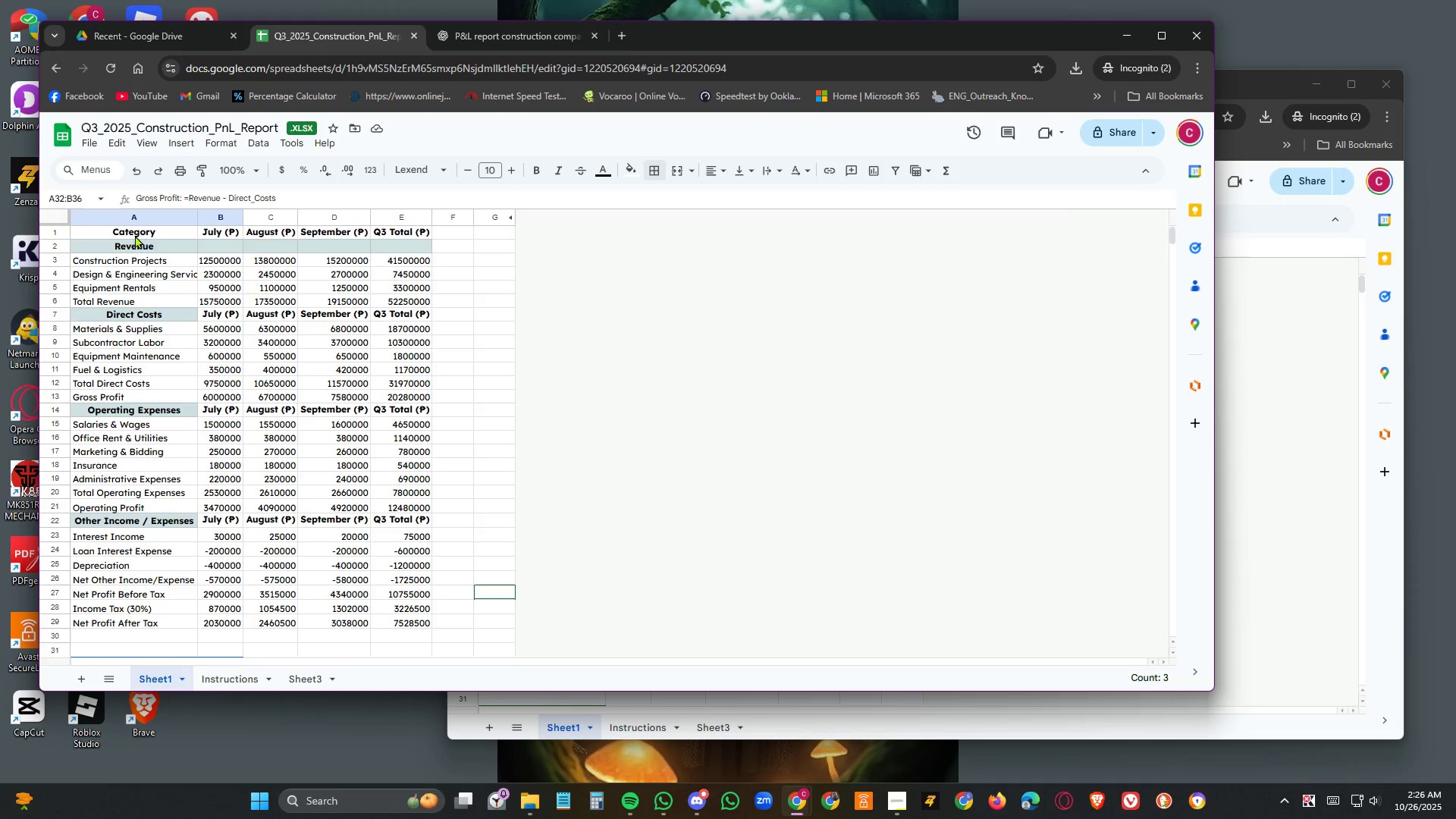 
left_click_drag(start_coordinate=[135, 231], to_coordinate=[394, 620])
 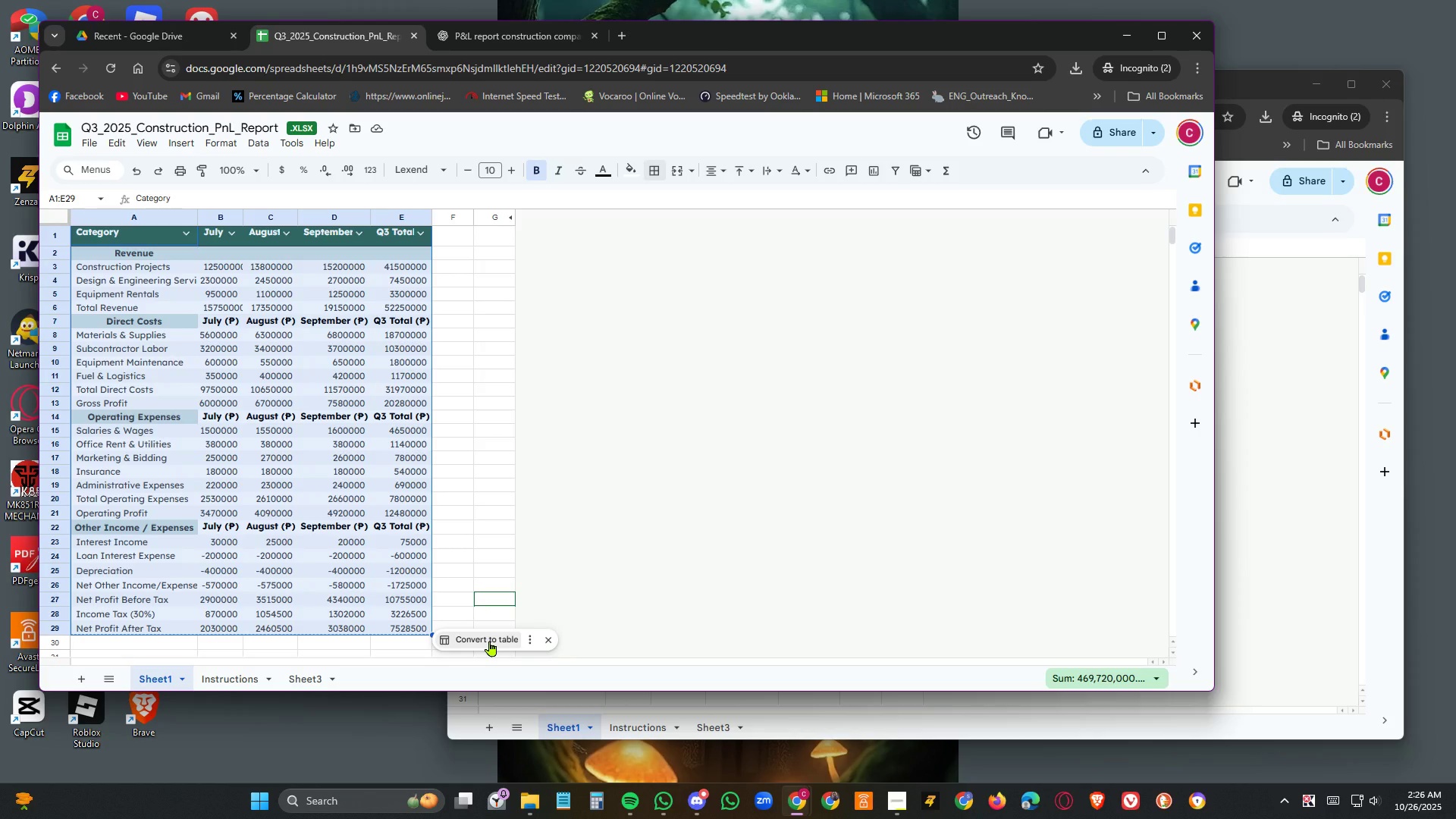 
wait(10.76)
 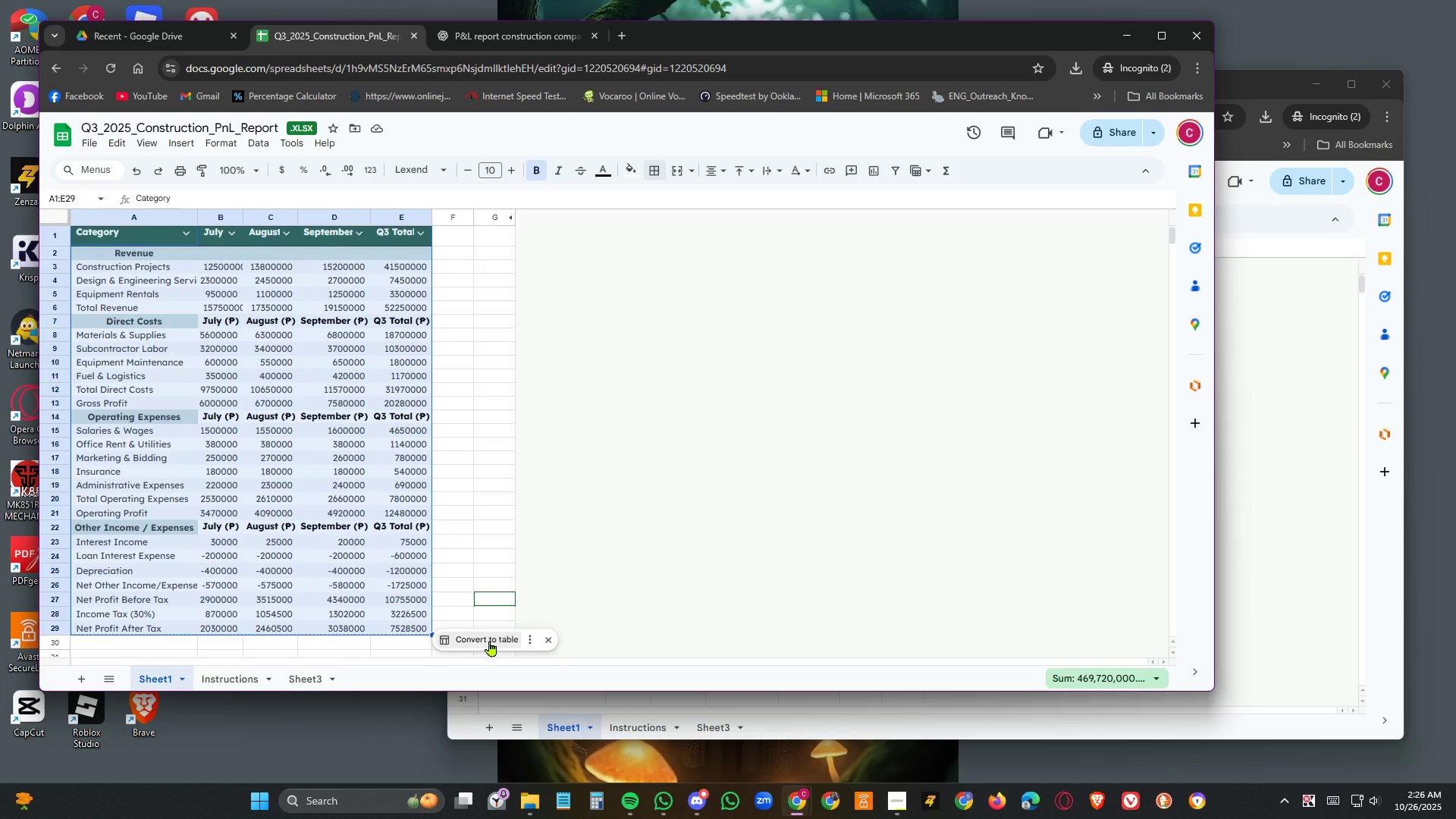 
left_click([490, 641])
 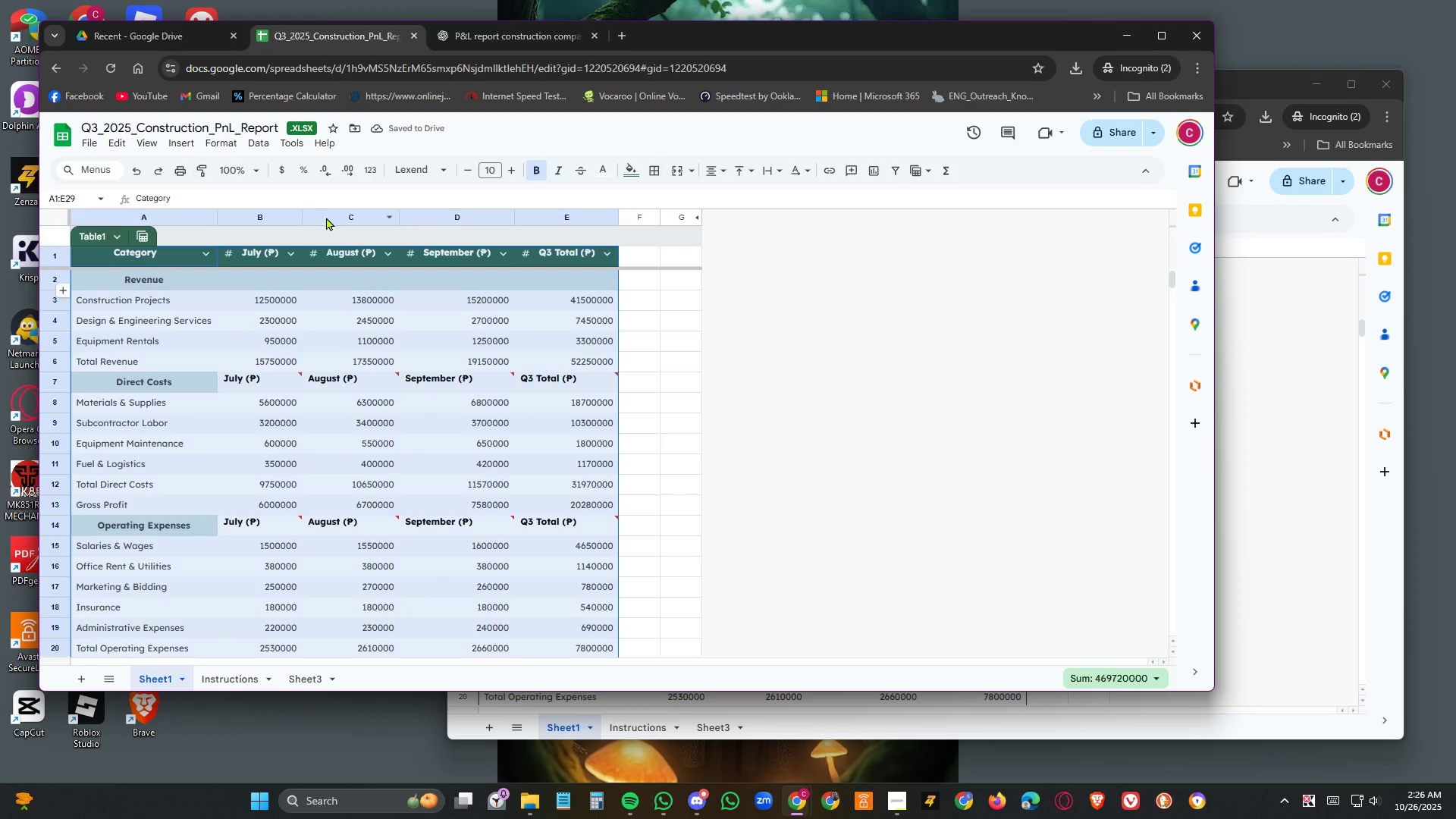 
left_click([137, 175])
 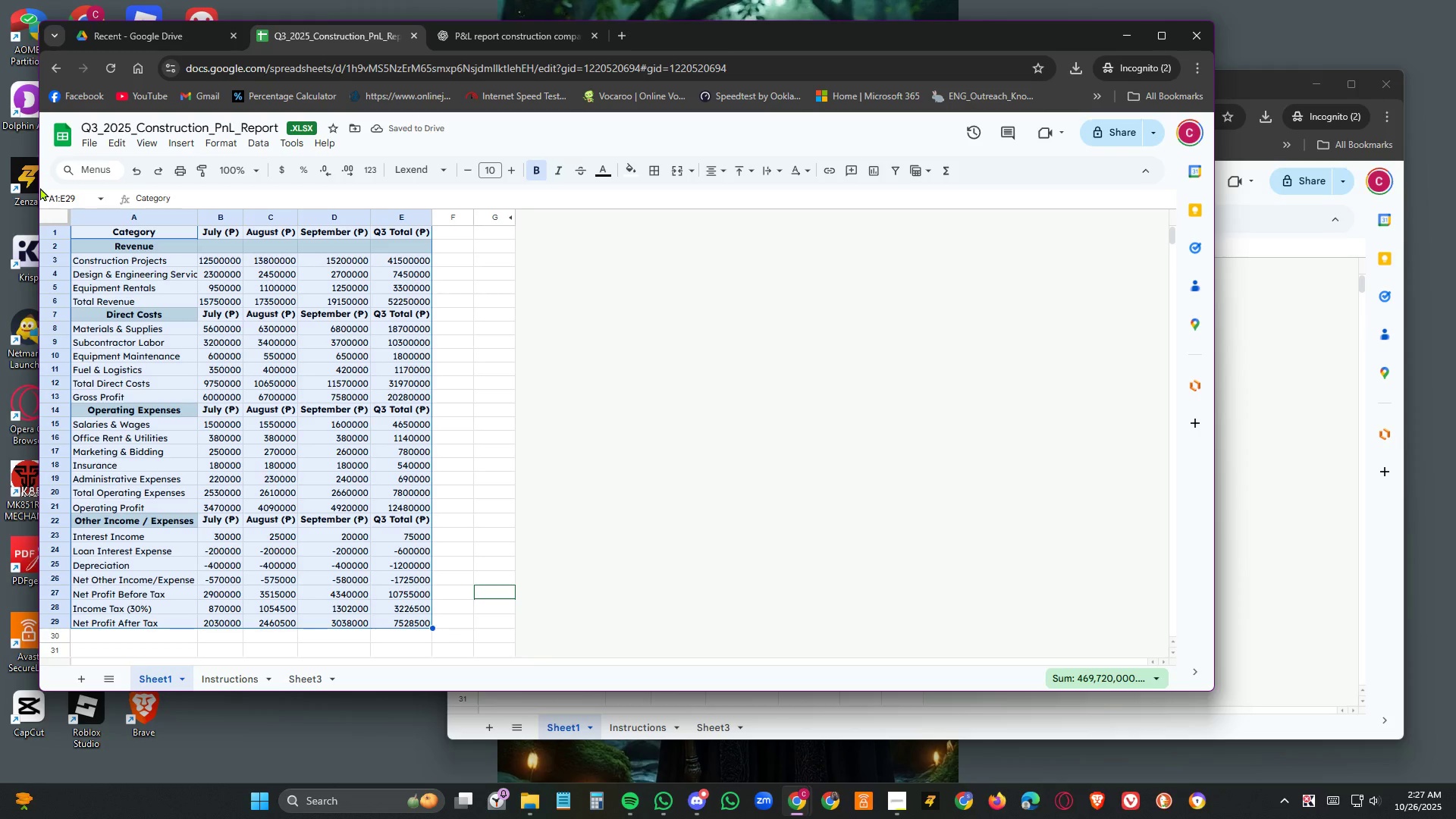 
left_click([194, 143])
 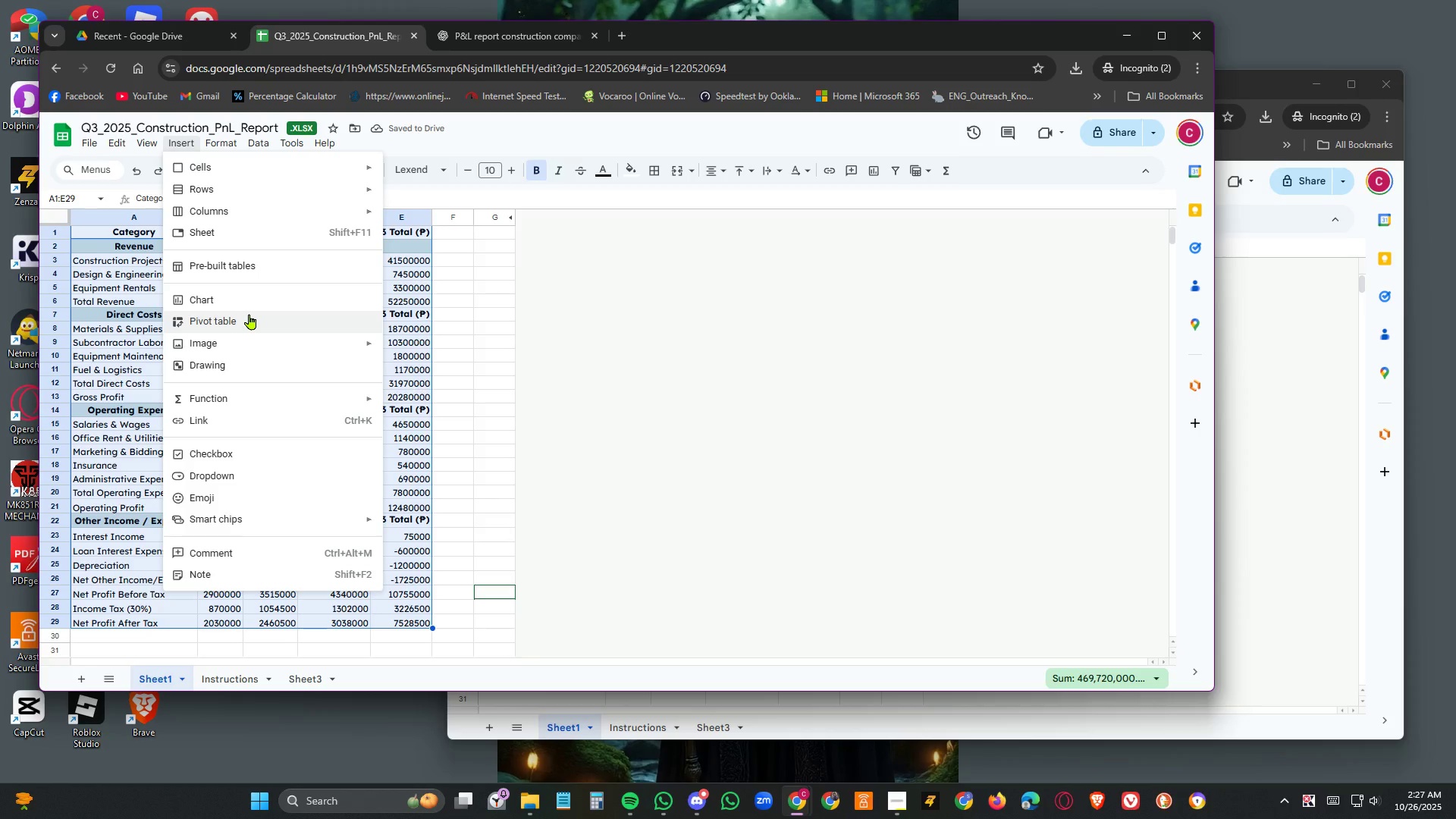 
left_click([249, 314])
 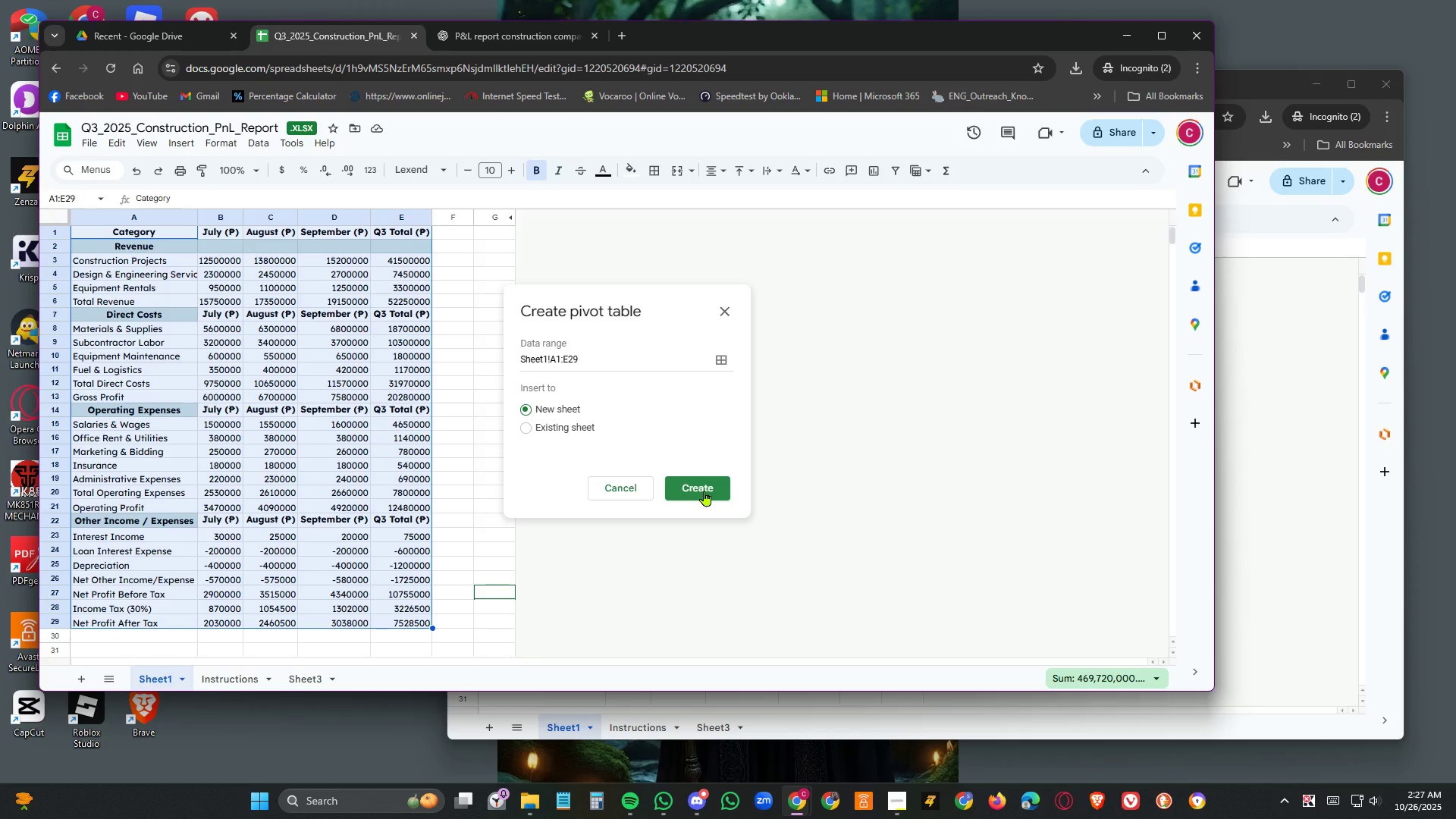 
left_click([704, 491])
 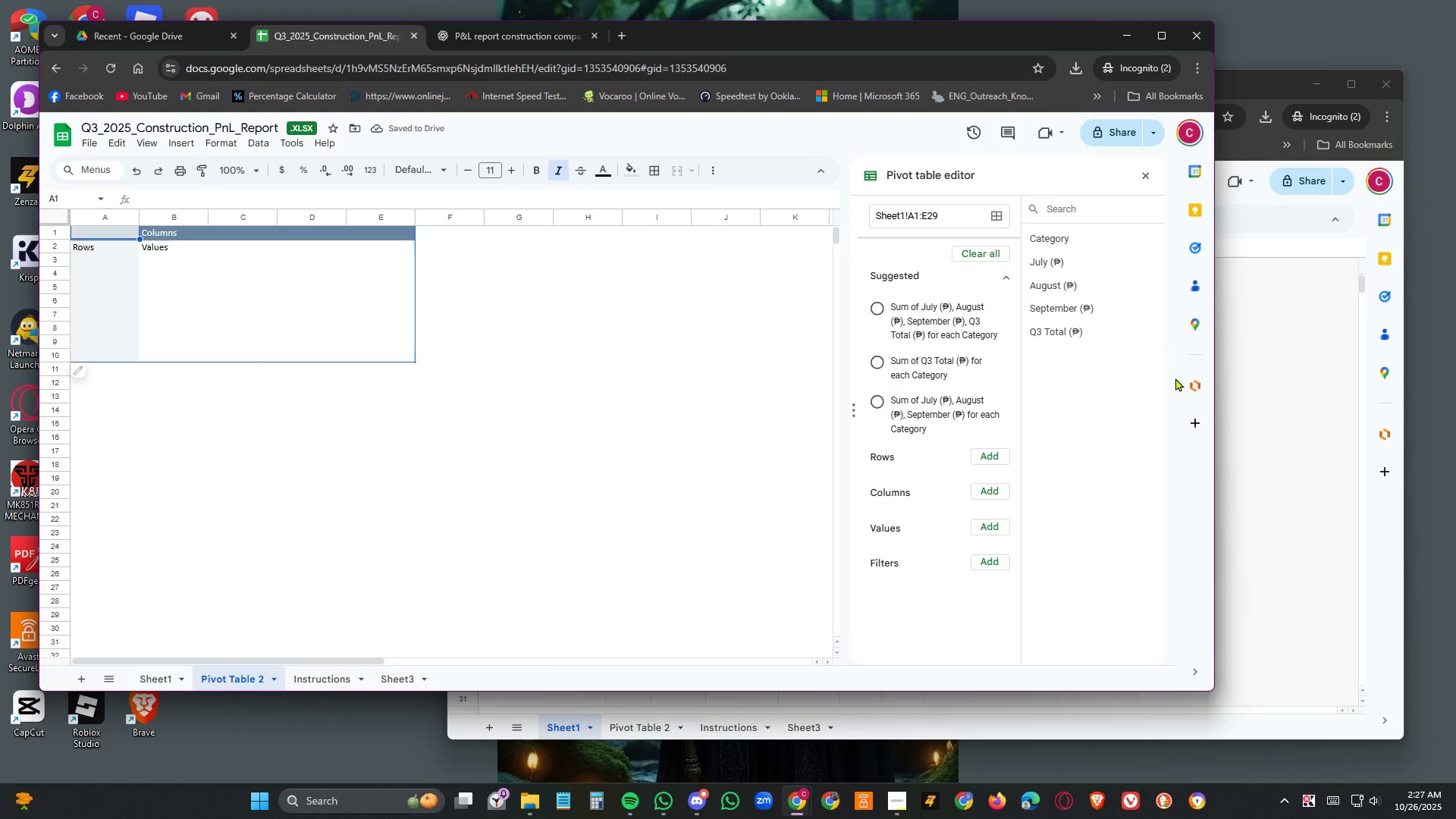 
mouse_move([1139, 196])
 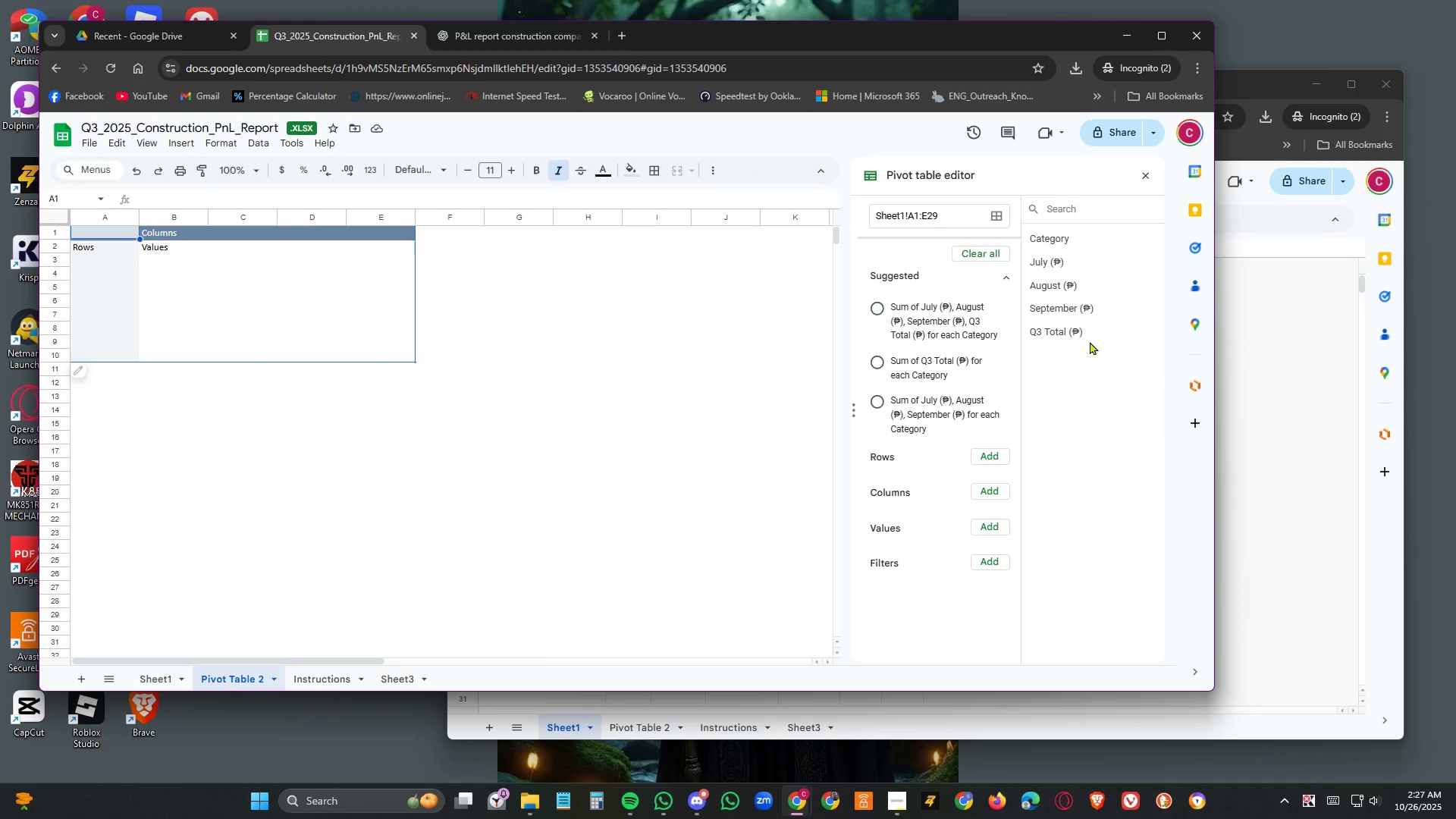 
scroll: coordinate [1090, 340], scroll_direction: down, amount: 3.0
 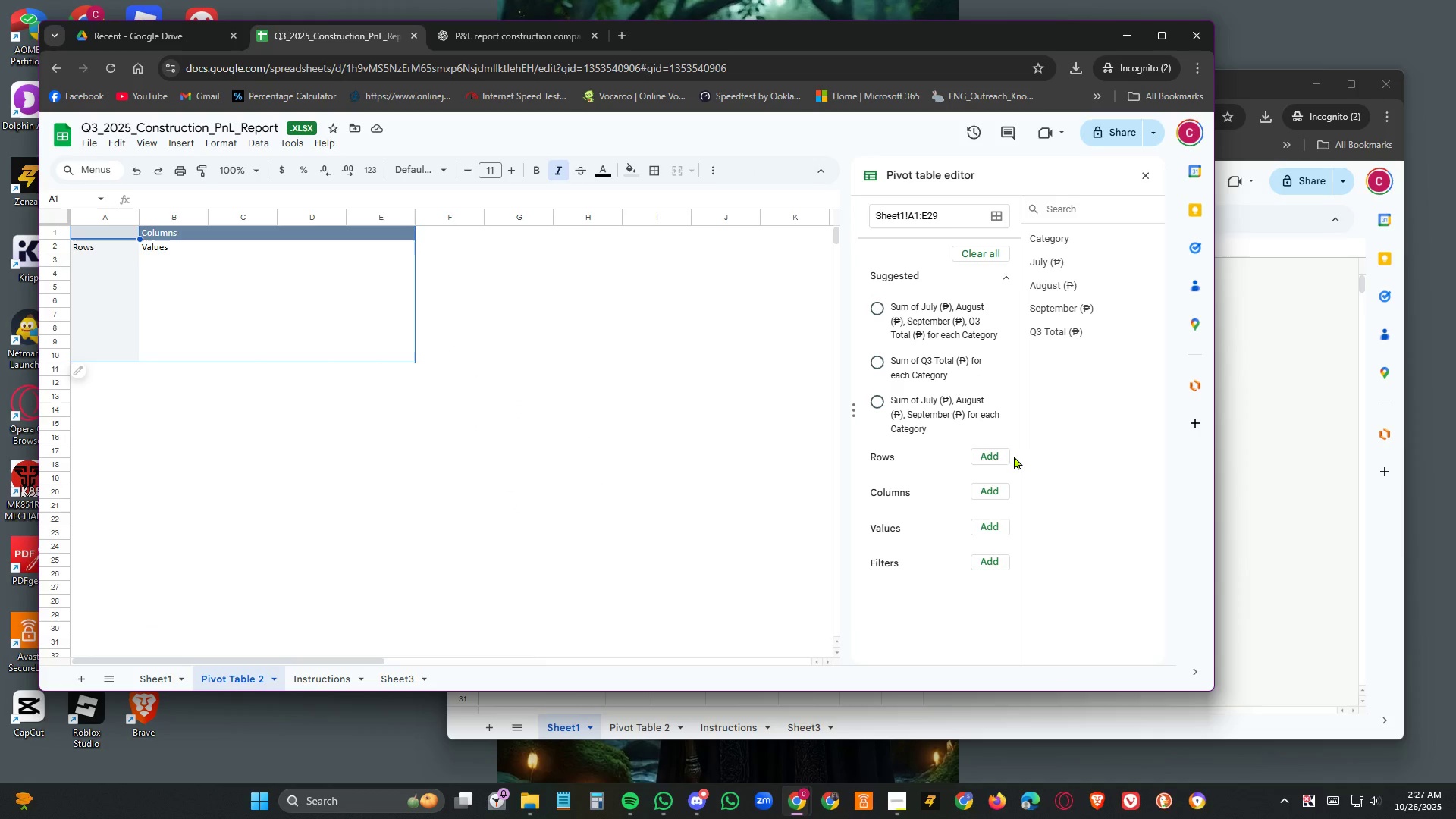 
mouse_move([1008, 472])
 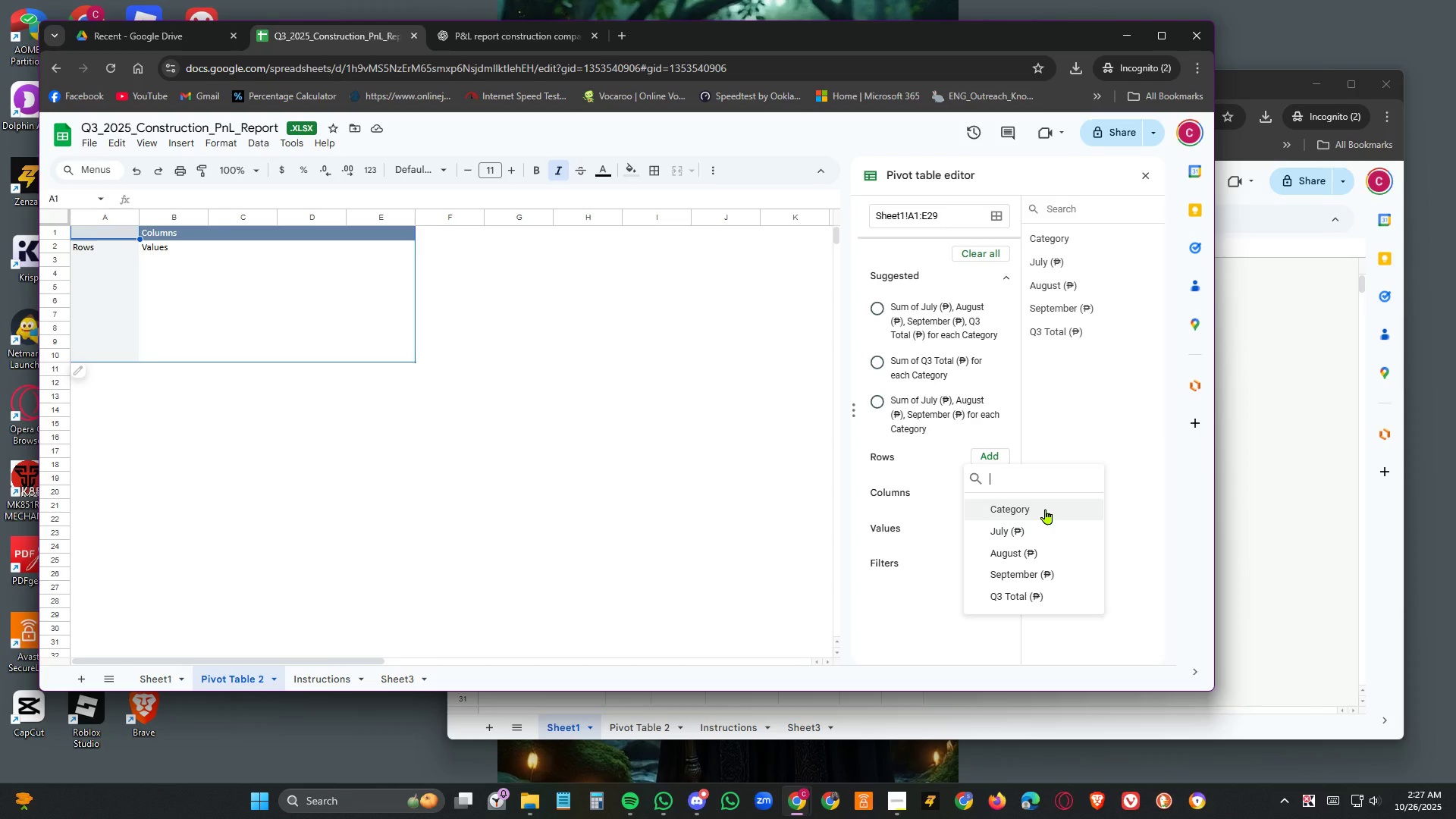 
left_click([1046, 509])
 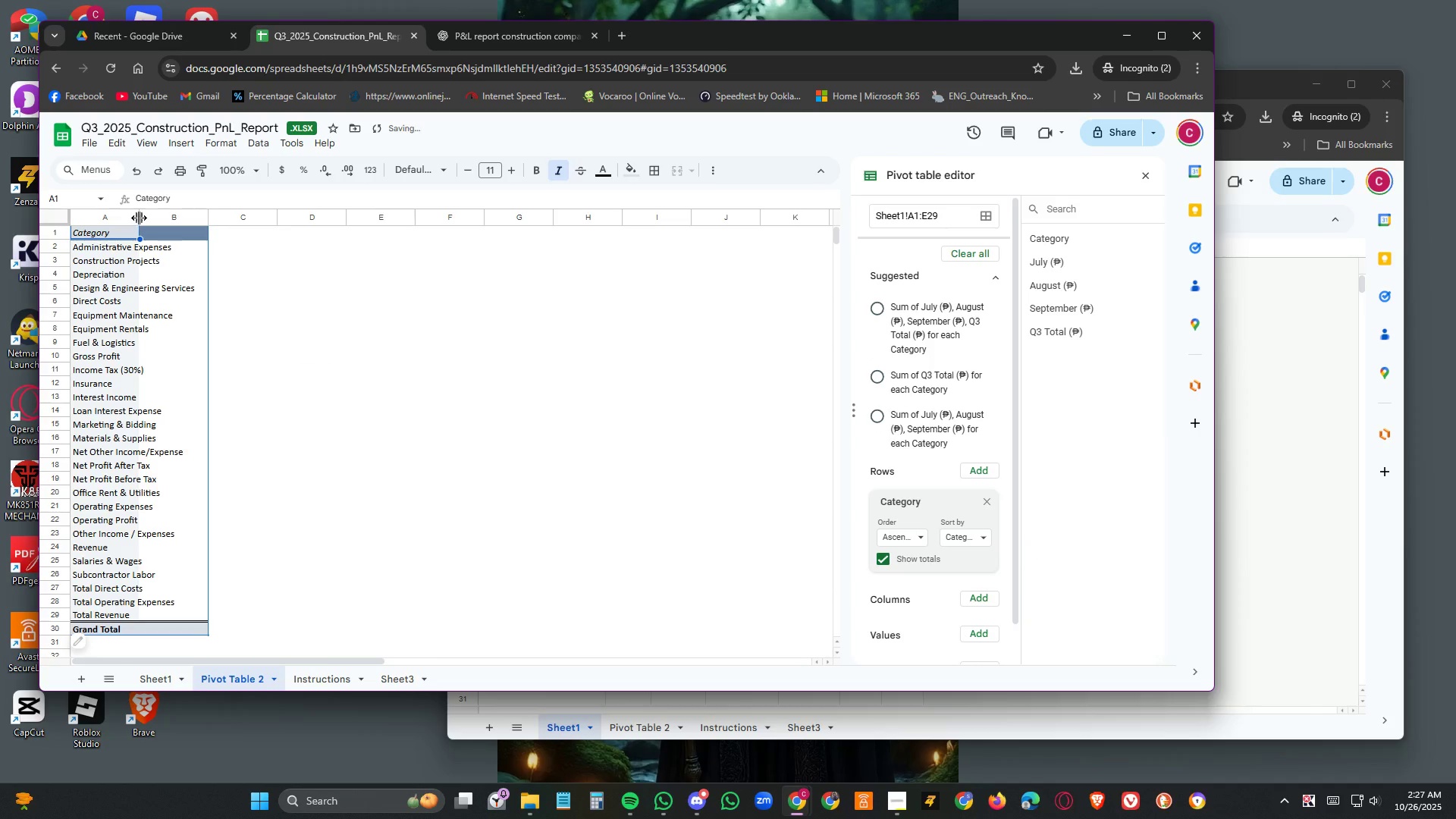 
double_click([139, 218])
 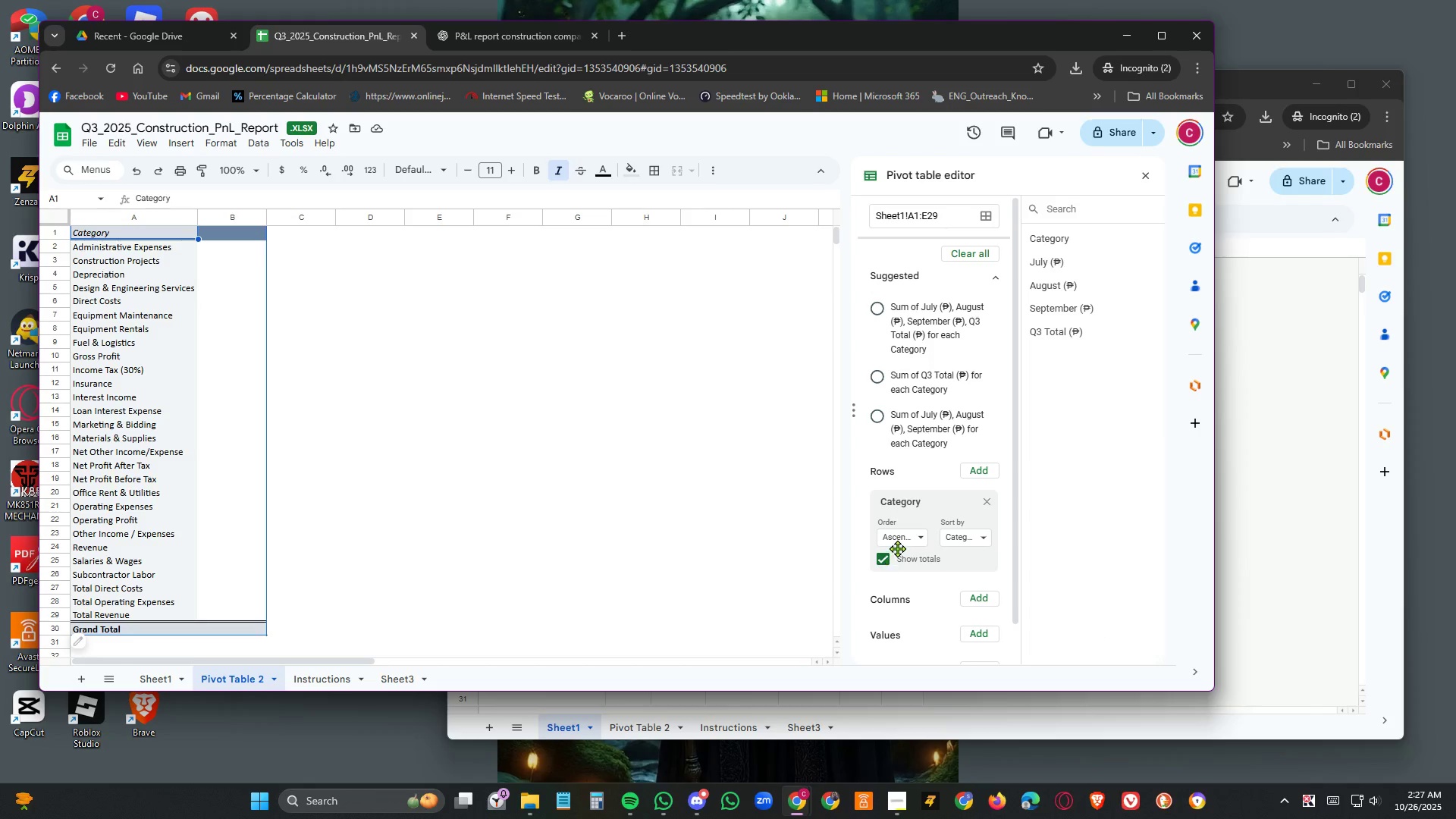 
wait(19.94)
 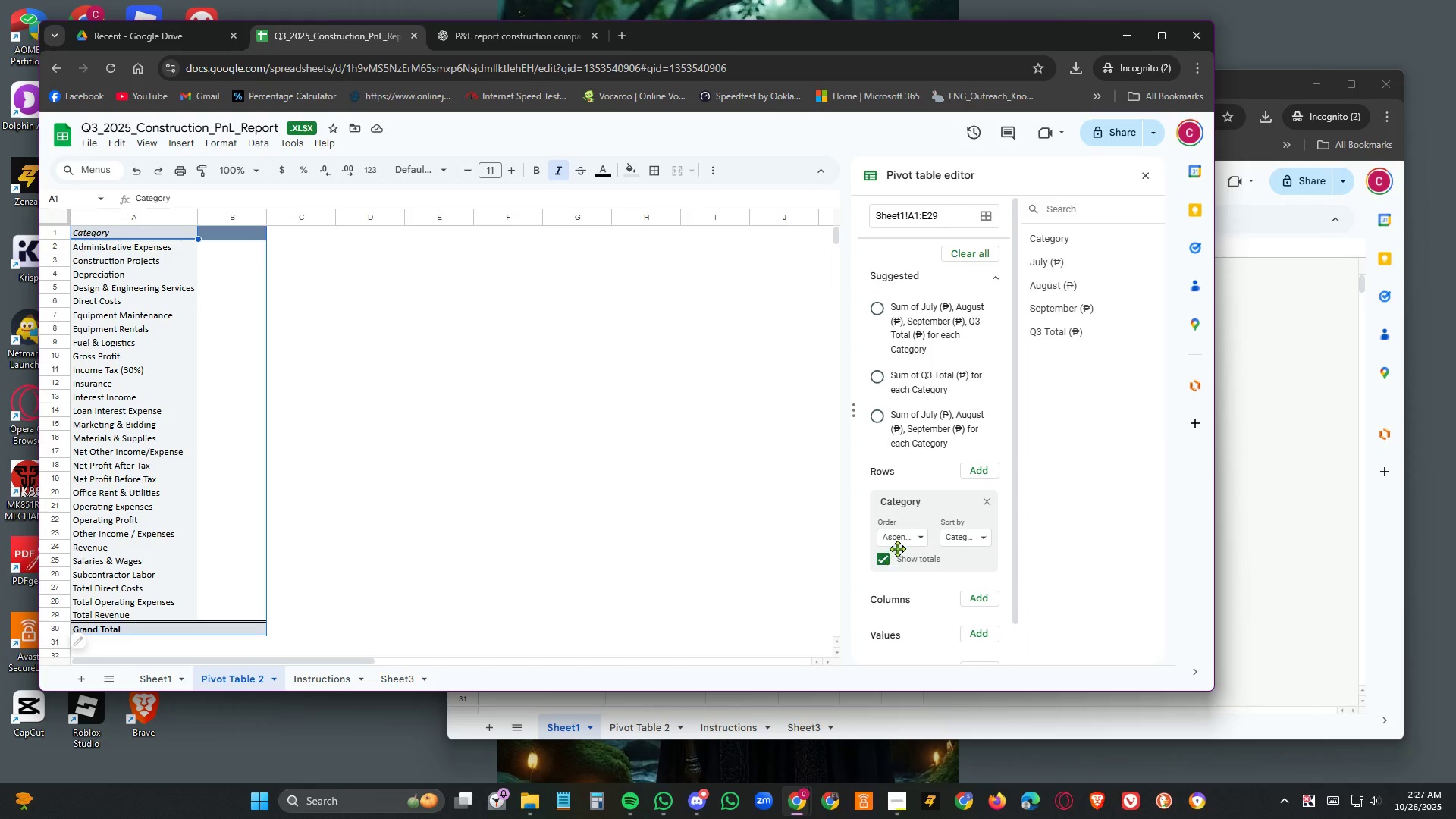 
scroll: coordinate [940, 526], scroll_direction: down, amount: 7.0
 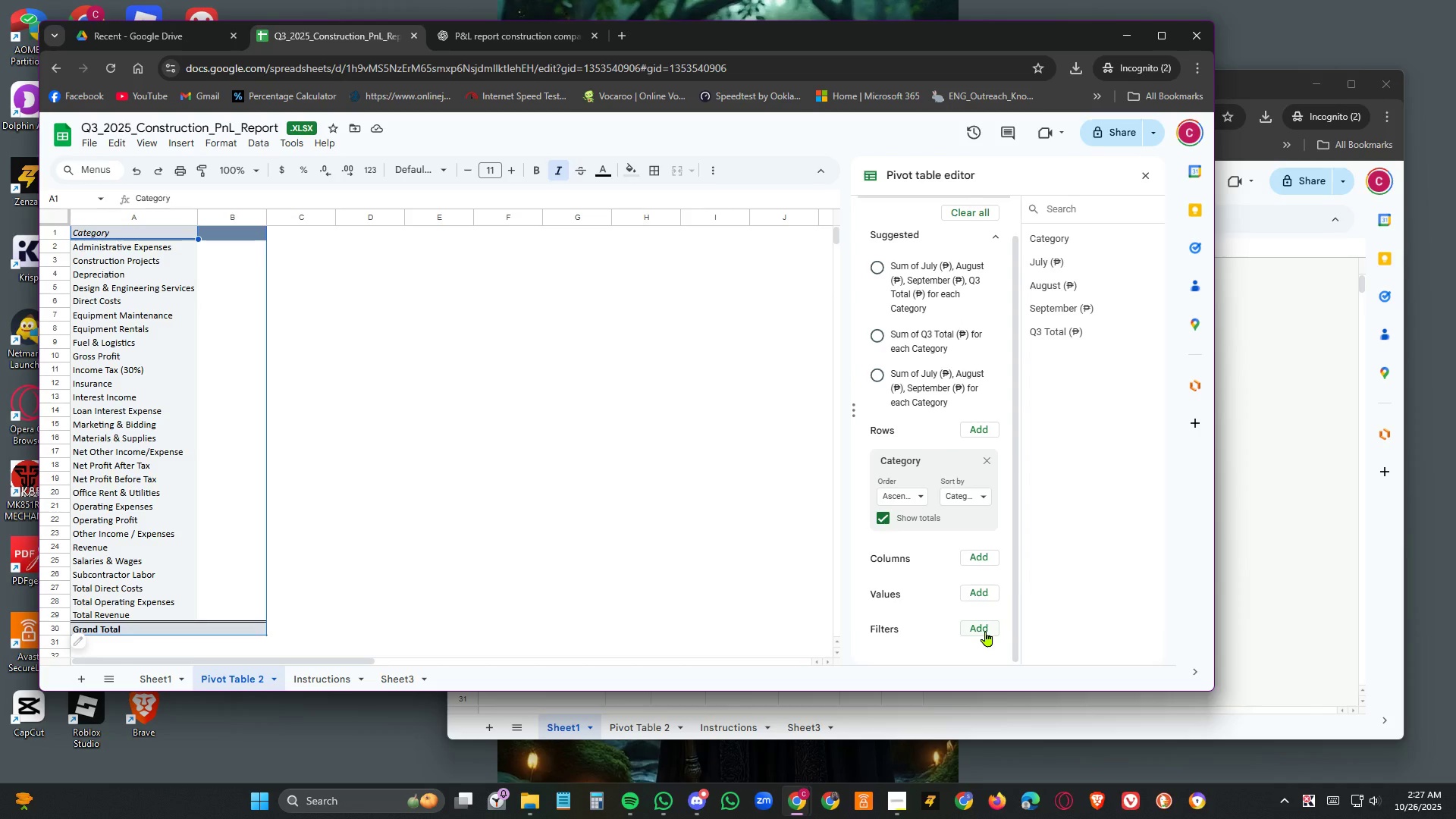 
left_click([986, 631])
 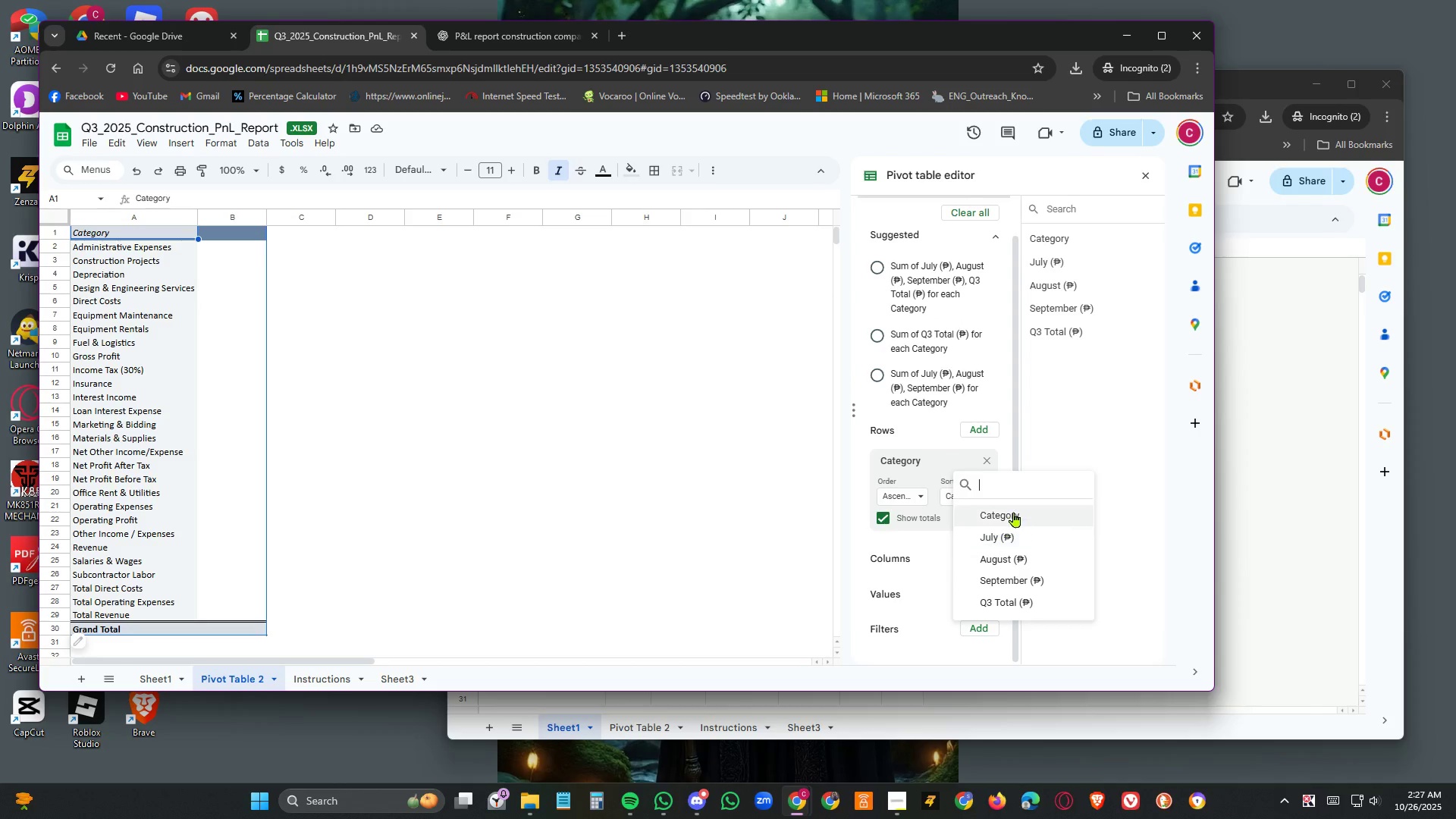 
left_click([1014, 510])
 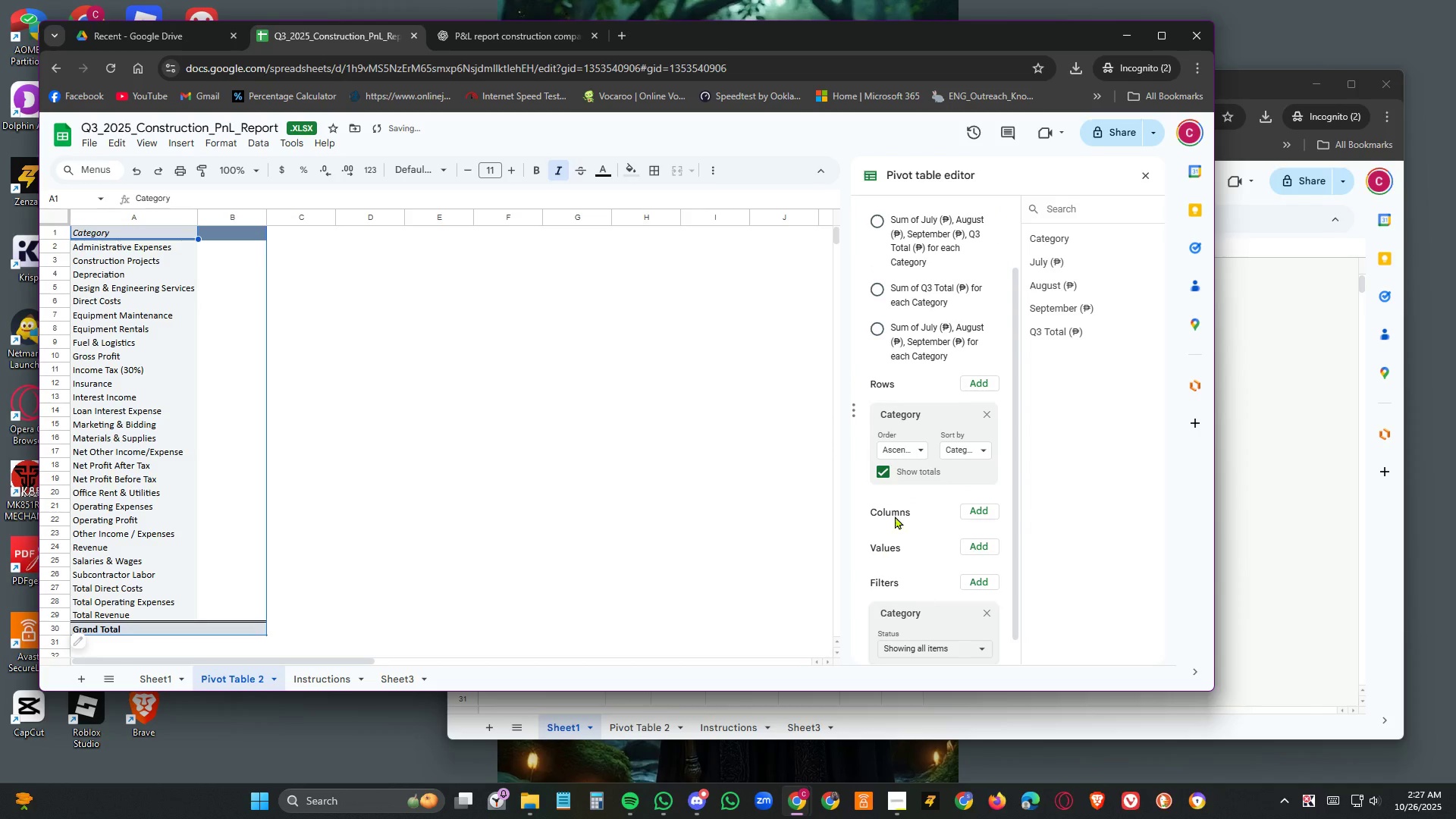 
scroll: coordinate [936, 451], scroll_direction: down, amount: 7.0
 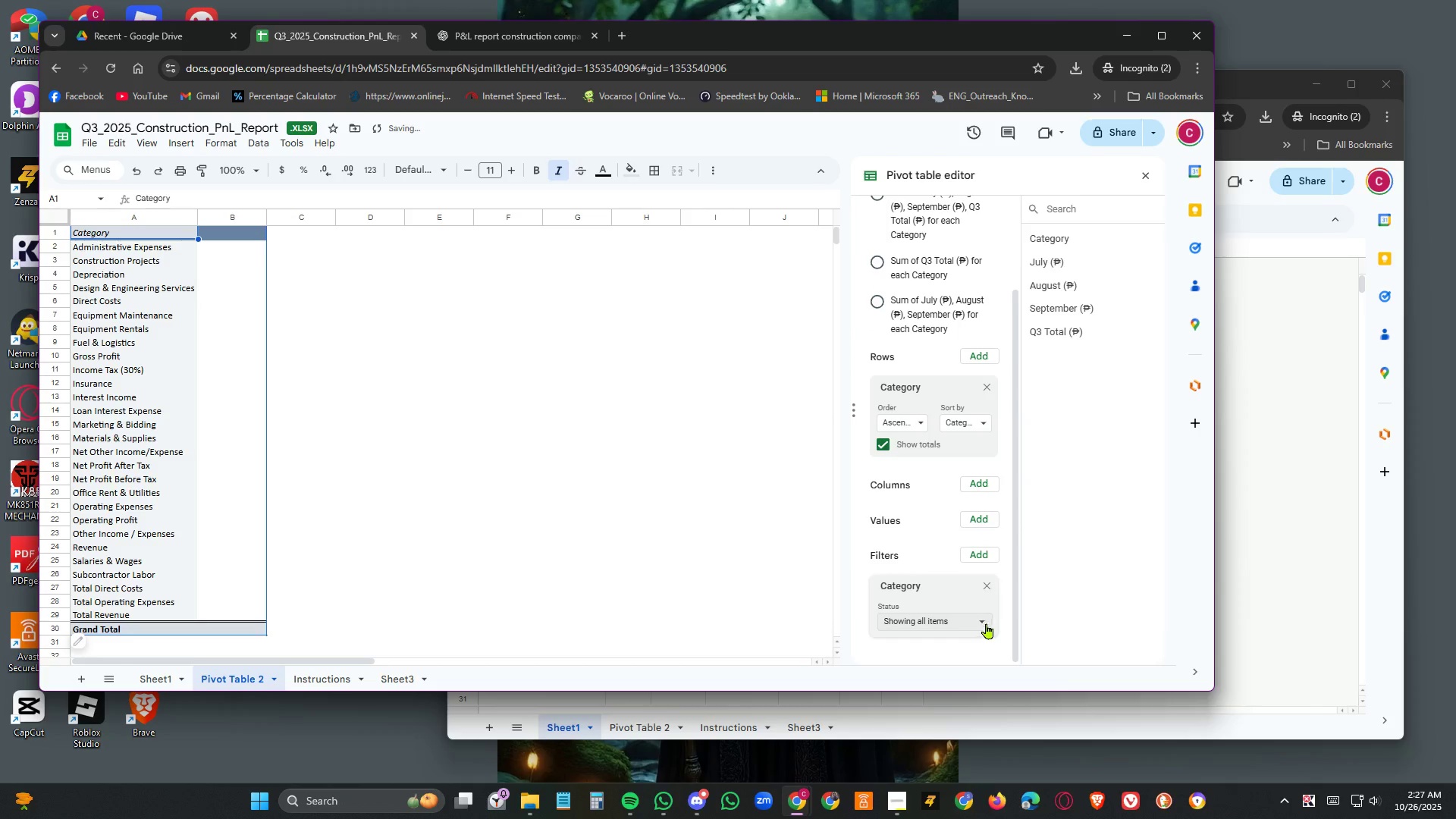 
left_click([987, 623])
 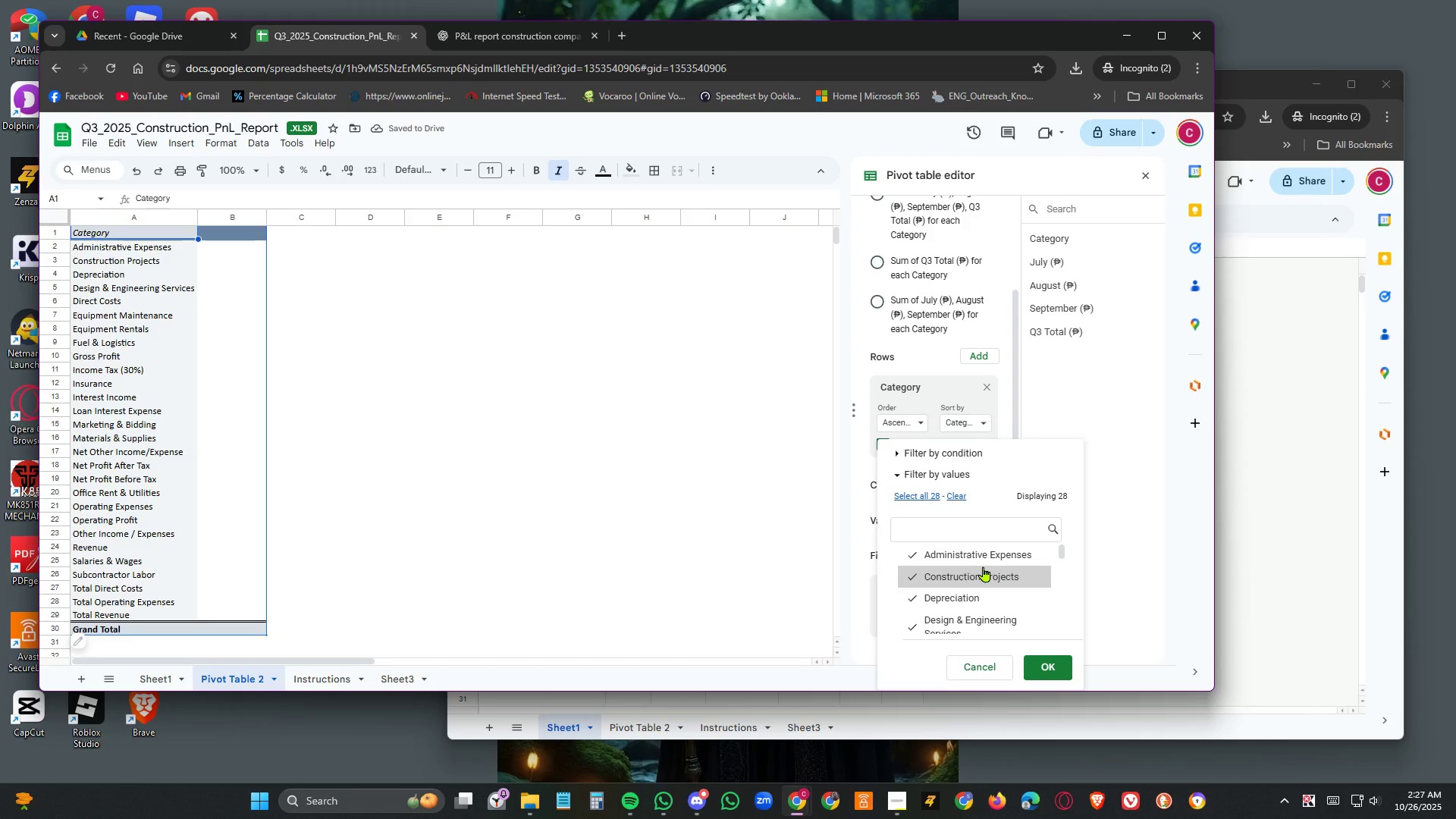 
scroll: coordinate [984, 566], scroll_direction: down, amount: 3.0
 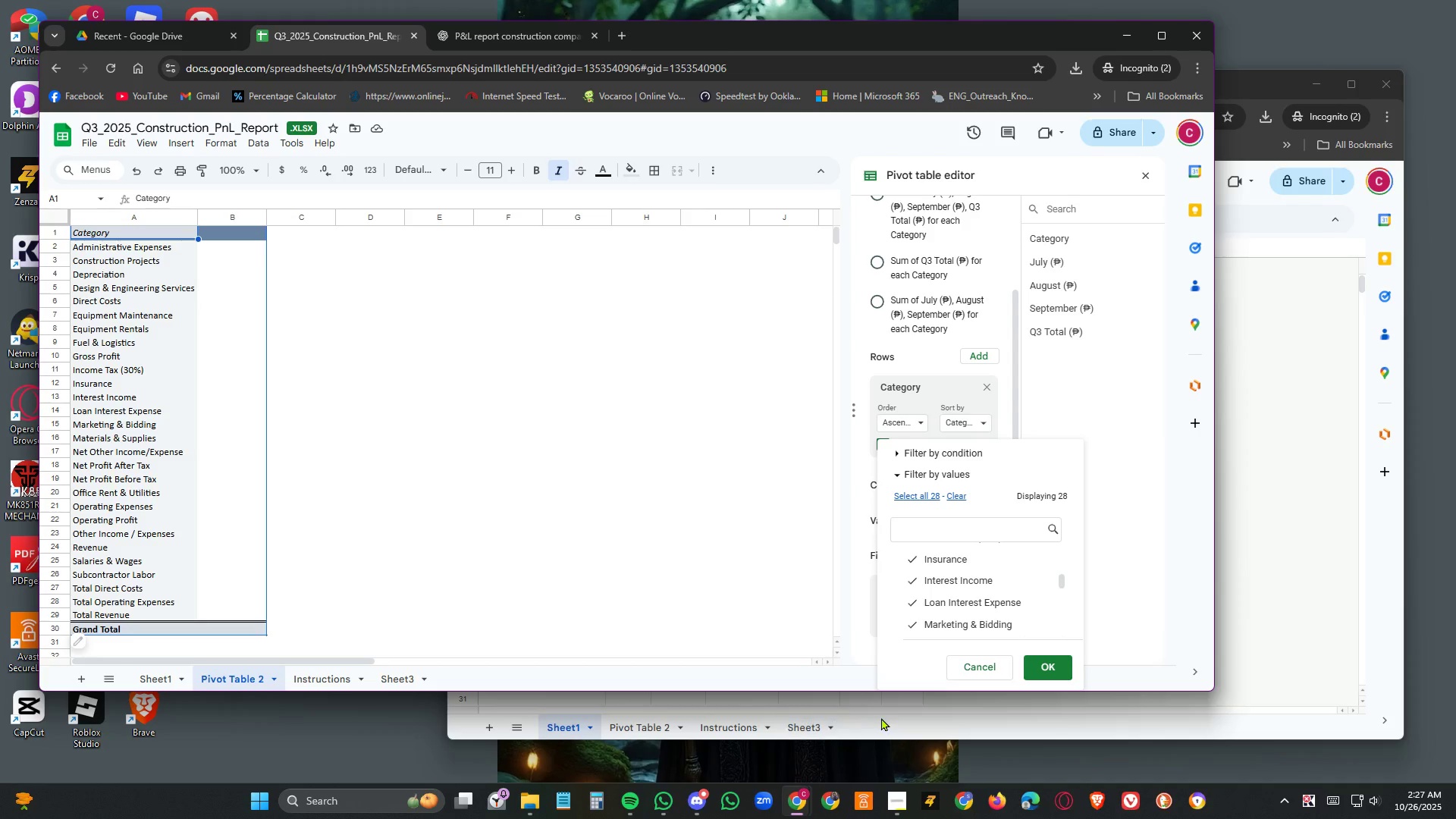 
left_click([990, 720])
 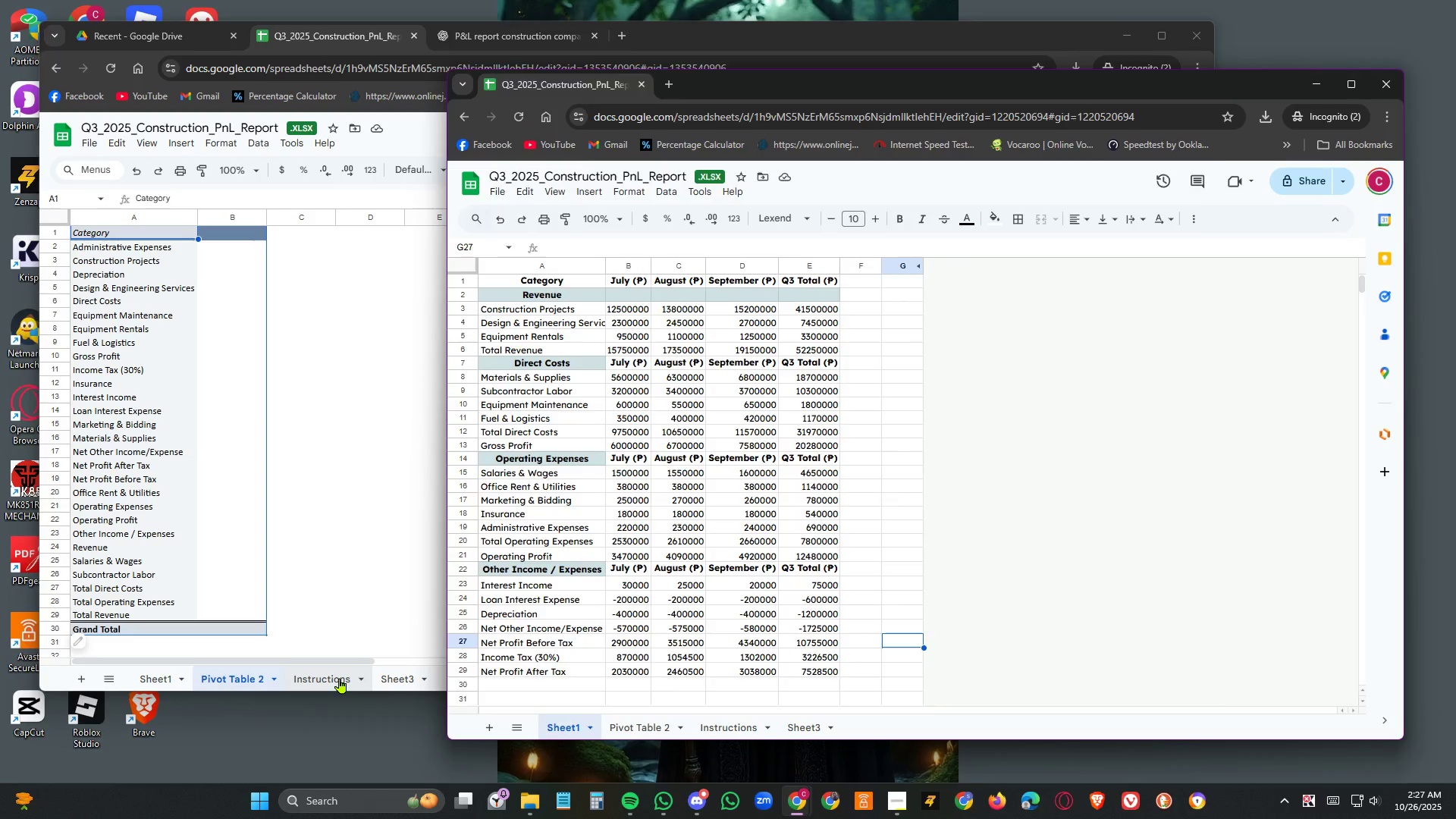 
left_click([340, 678])
 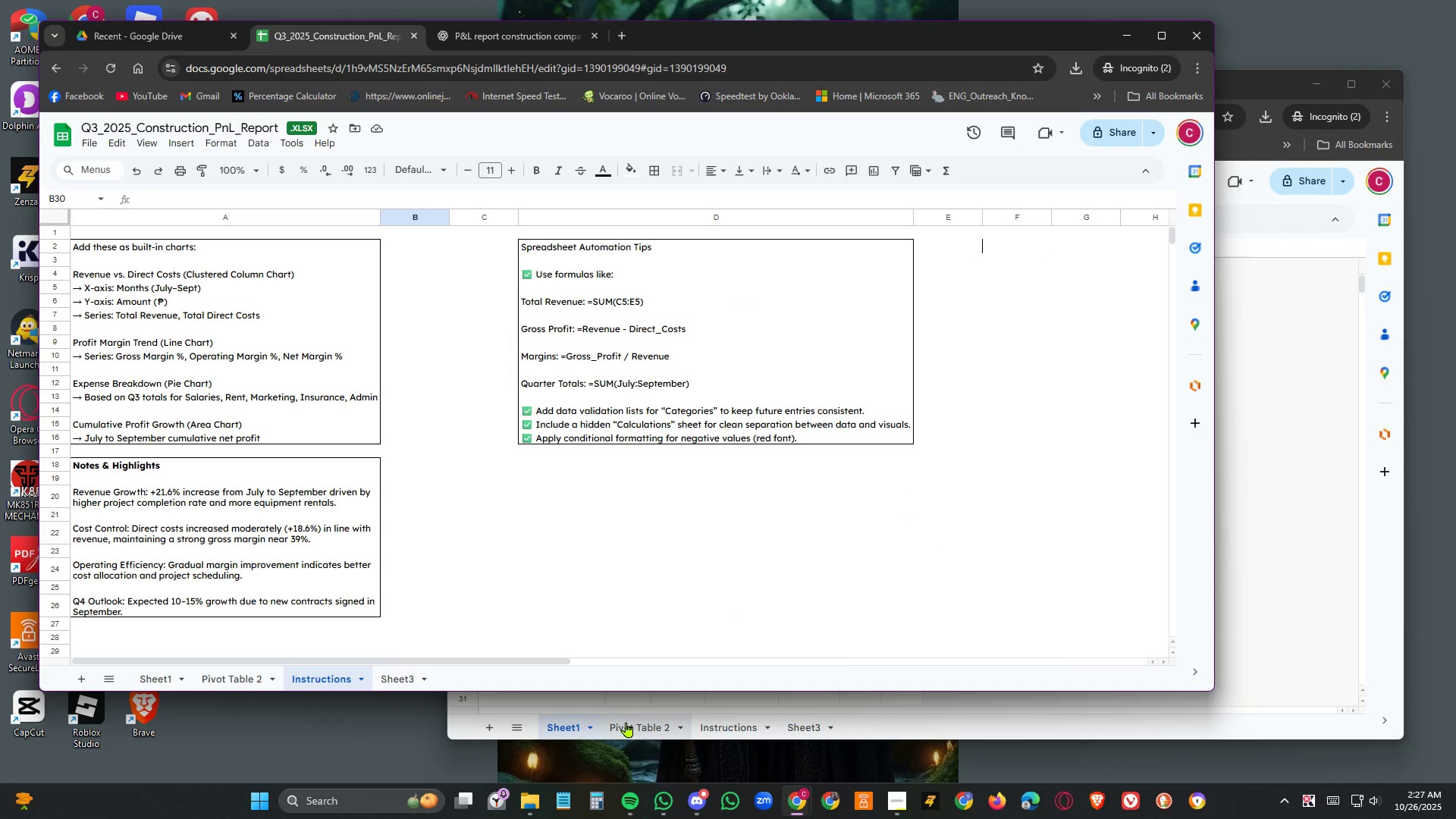 
left_click([645, 725])
 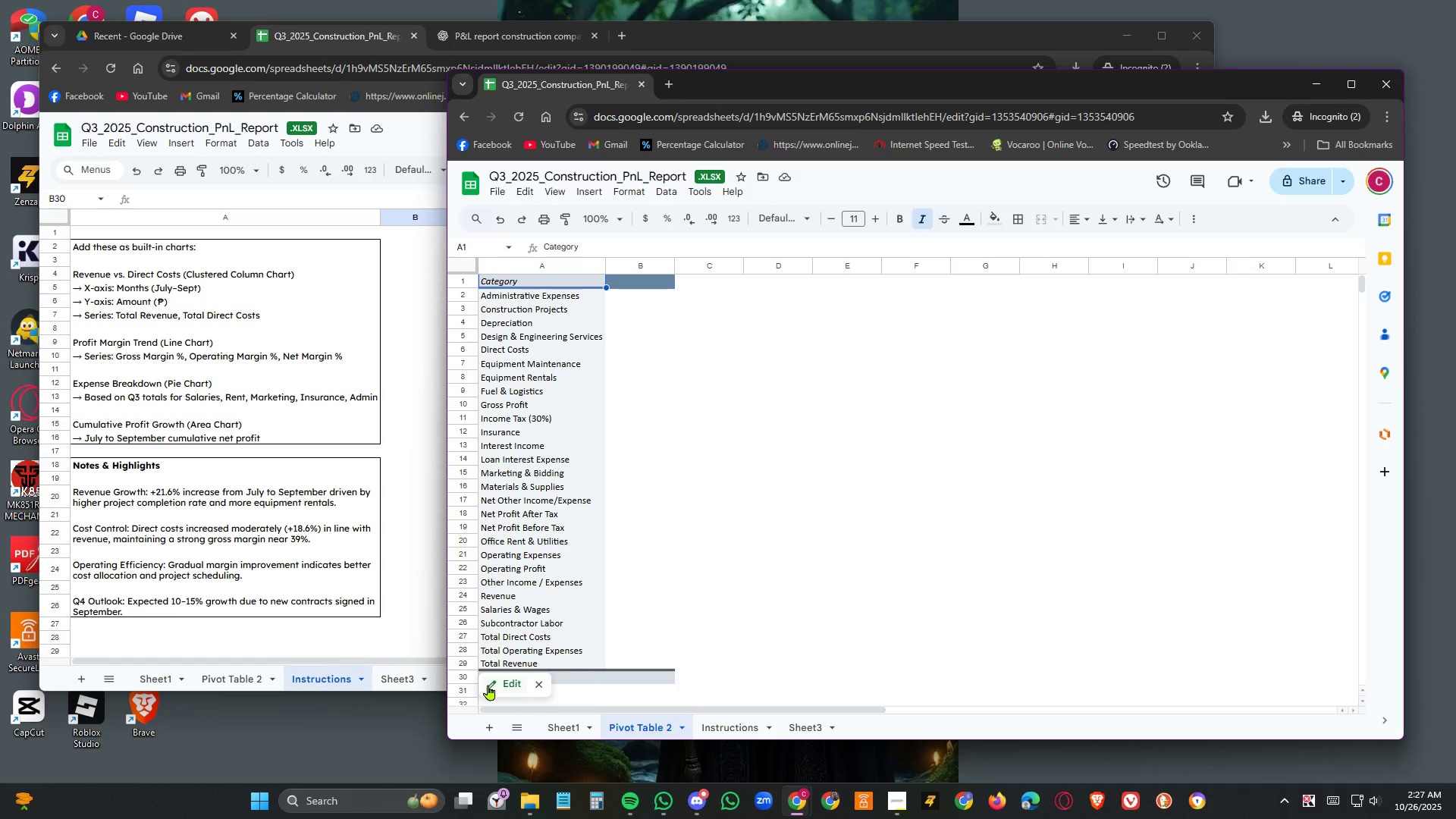 
wait(5.39)
 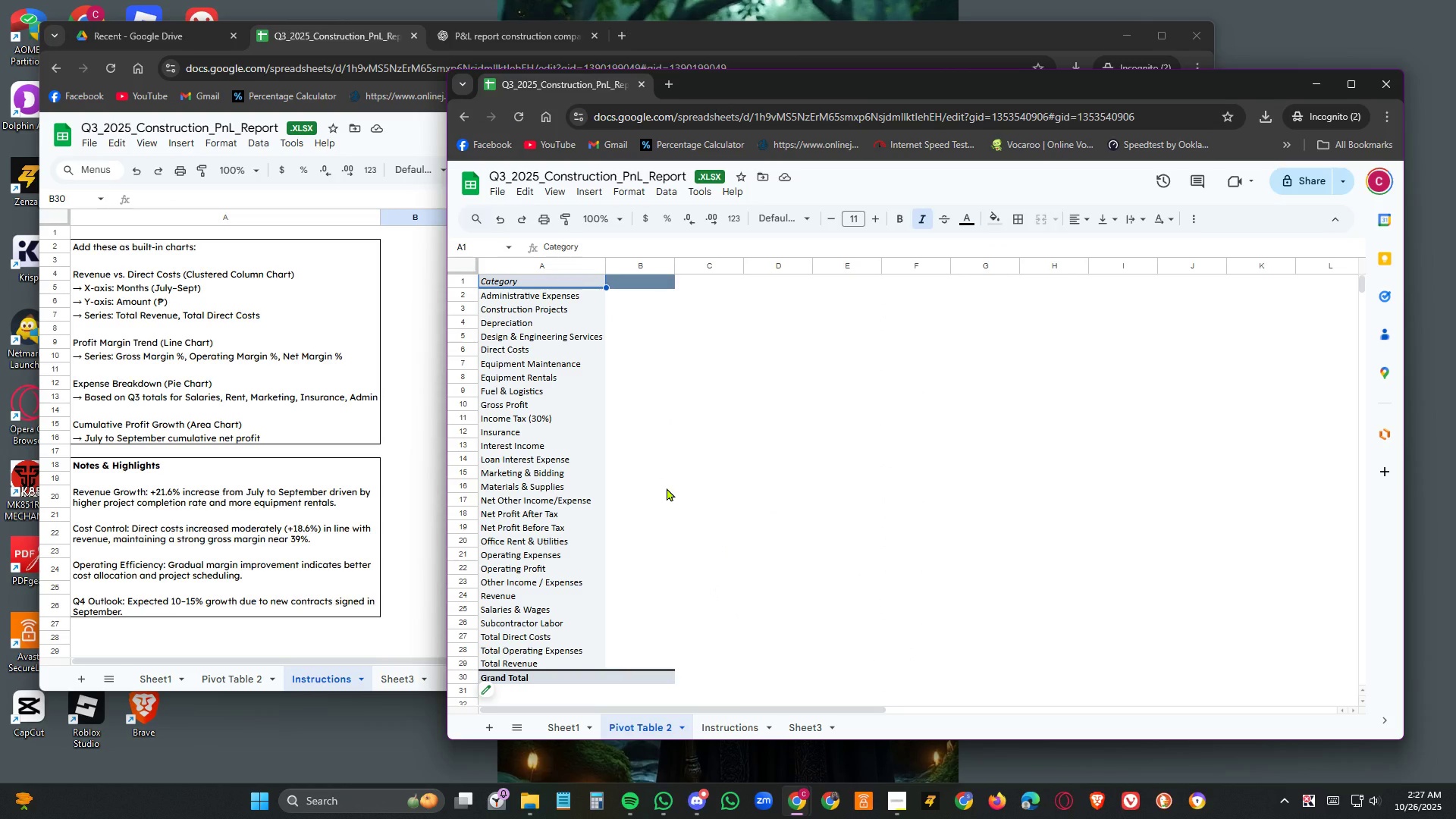 
left_click([512, 689])
 